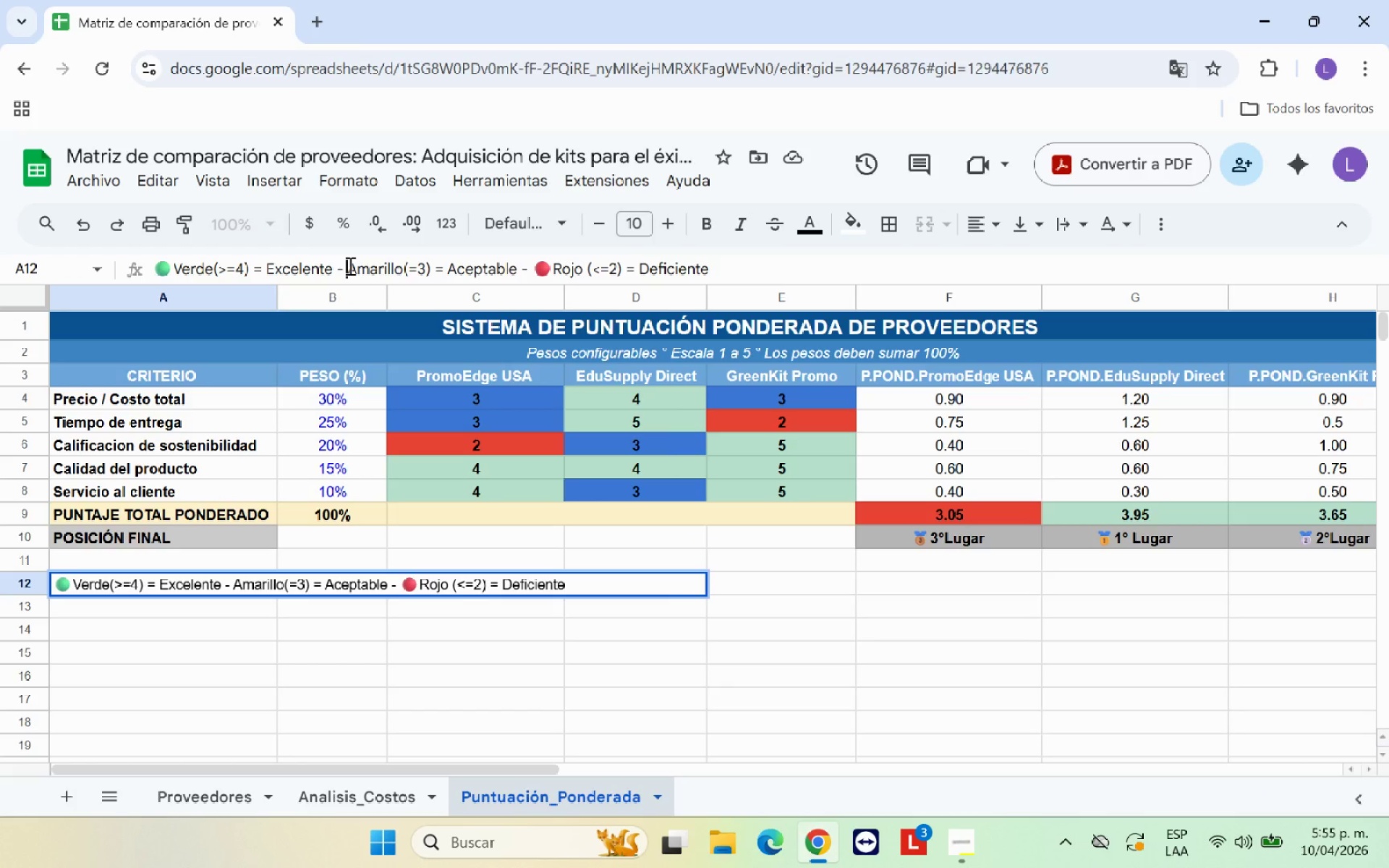 
key(Control+V)
 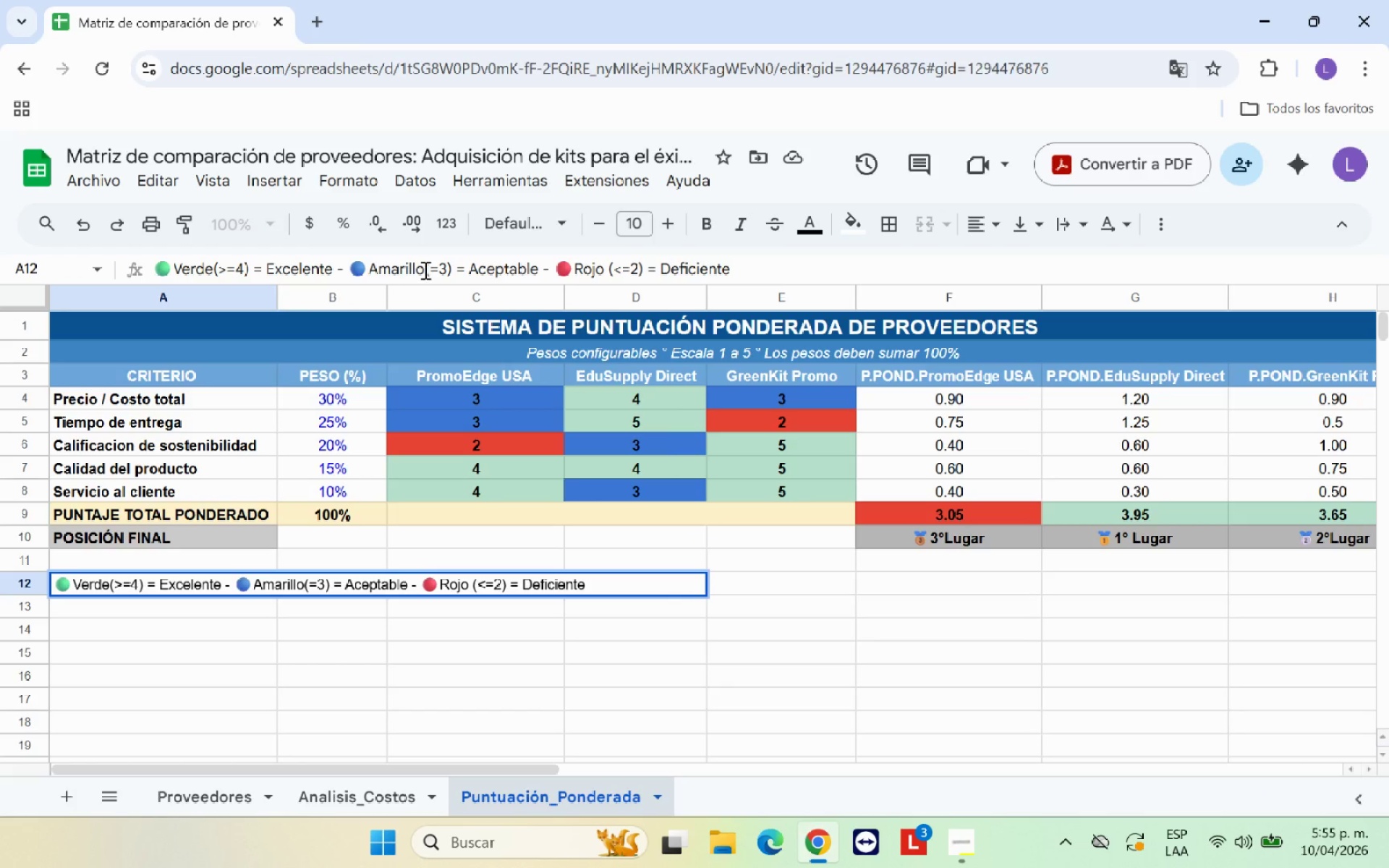 
left_click_drag(start_coordinate=[425, 270], to_coordinate=[384, 272])
 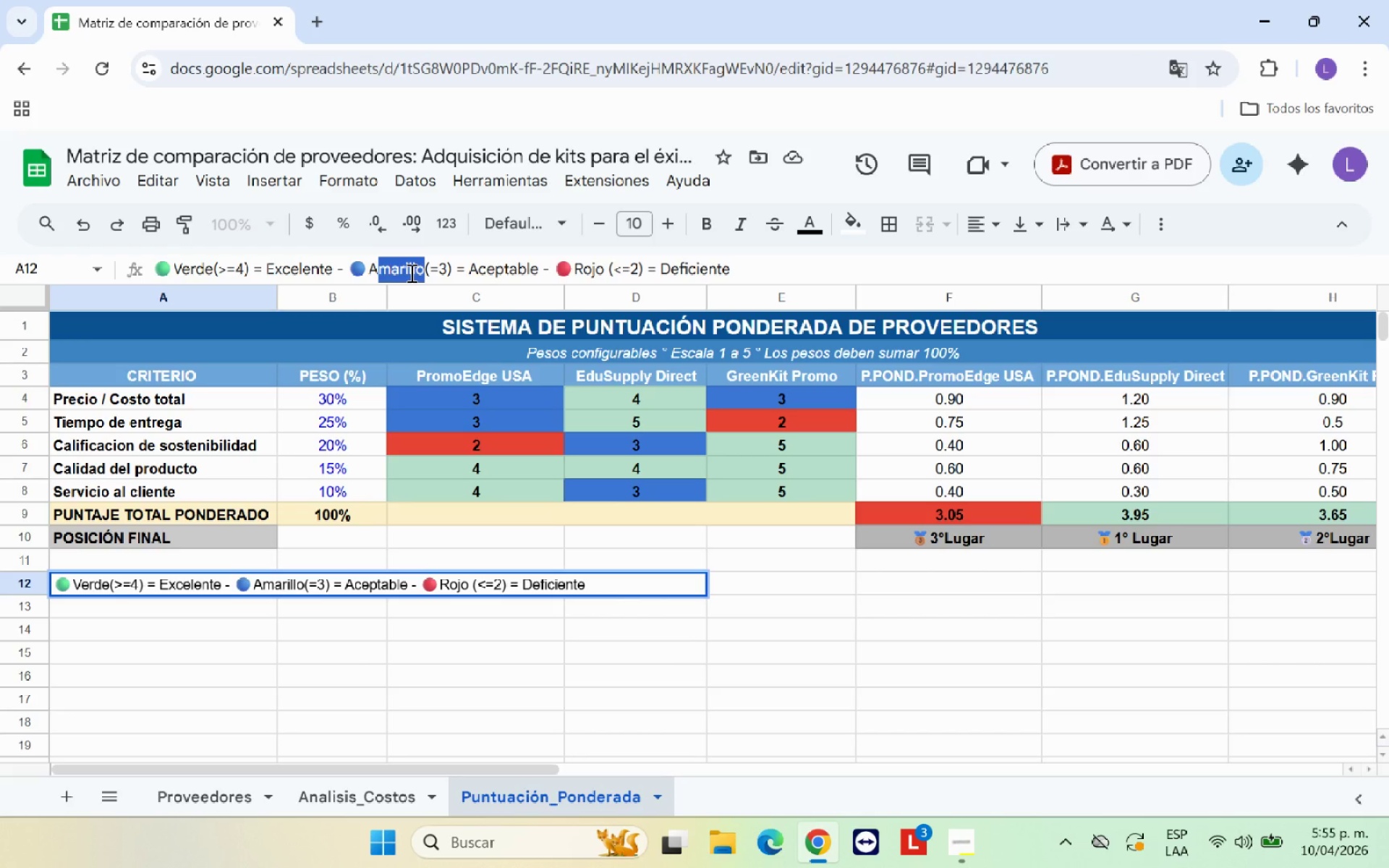 
key(Backspace)
type(zul)
 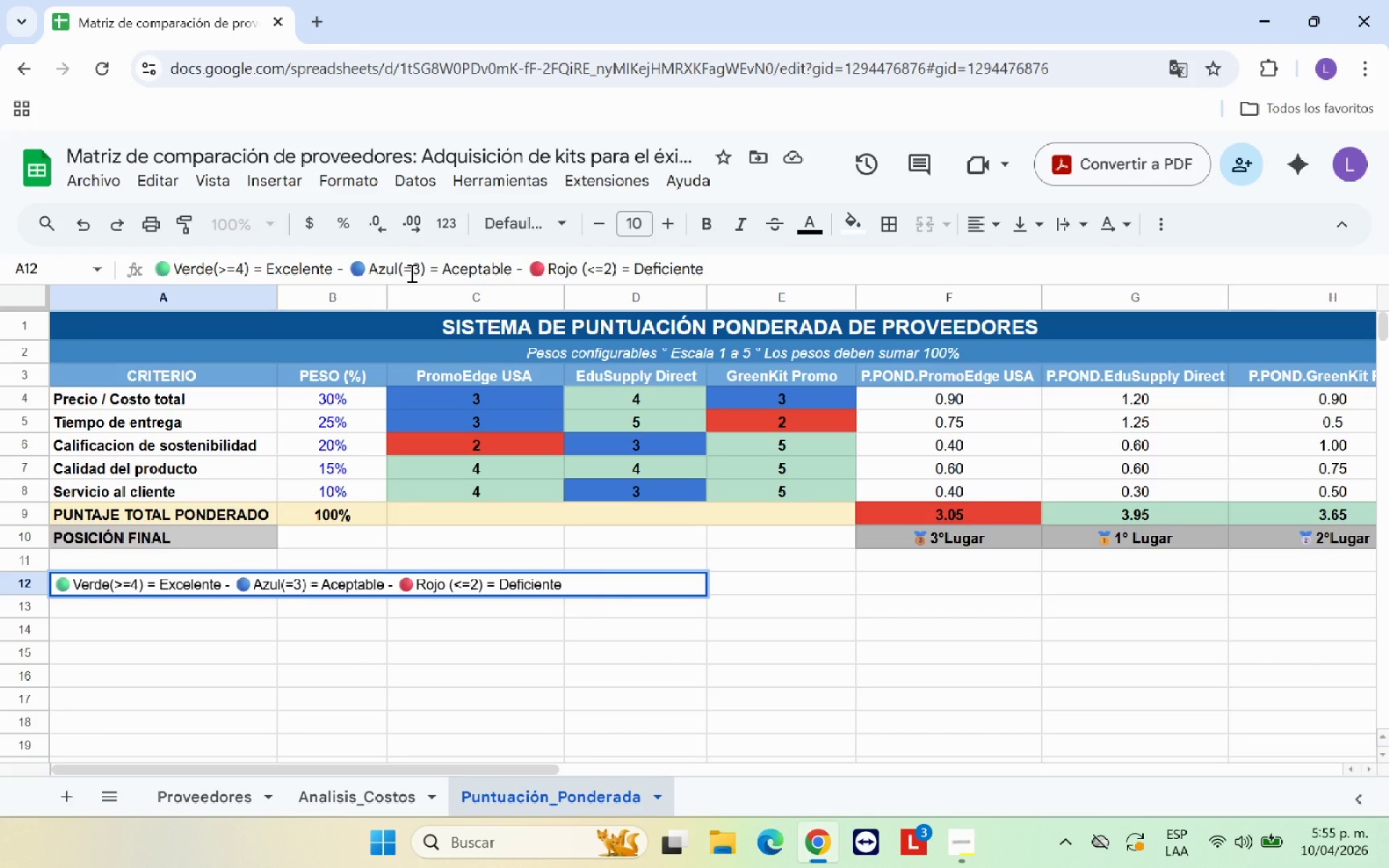 
key(Enter)
 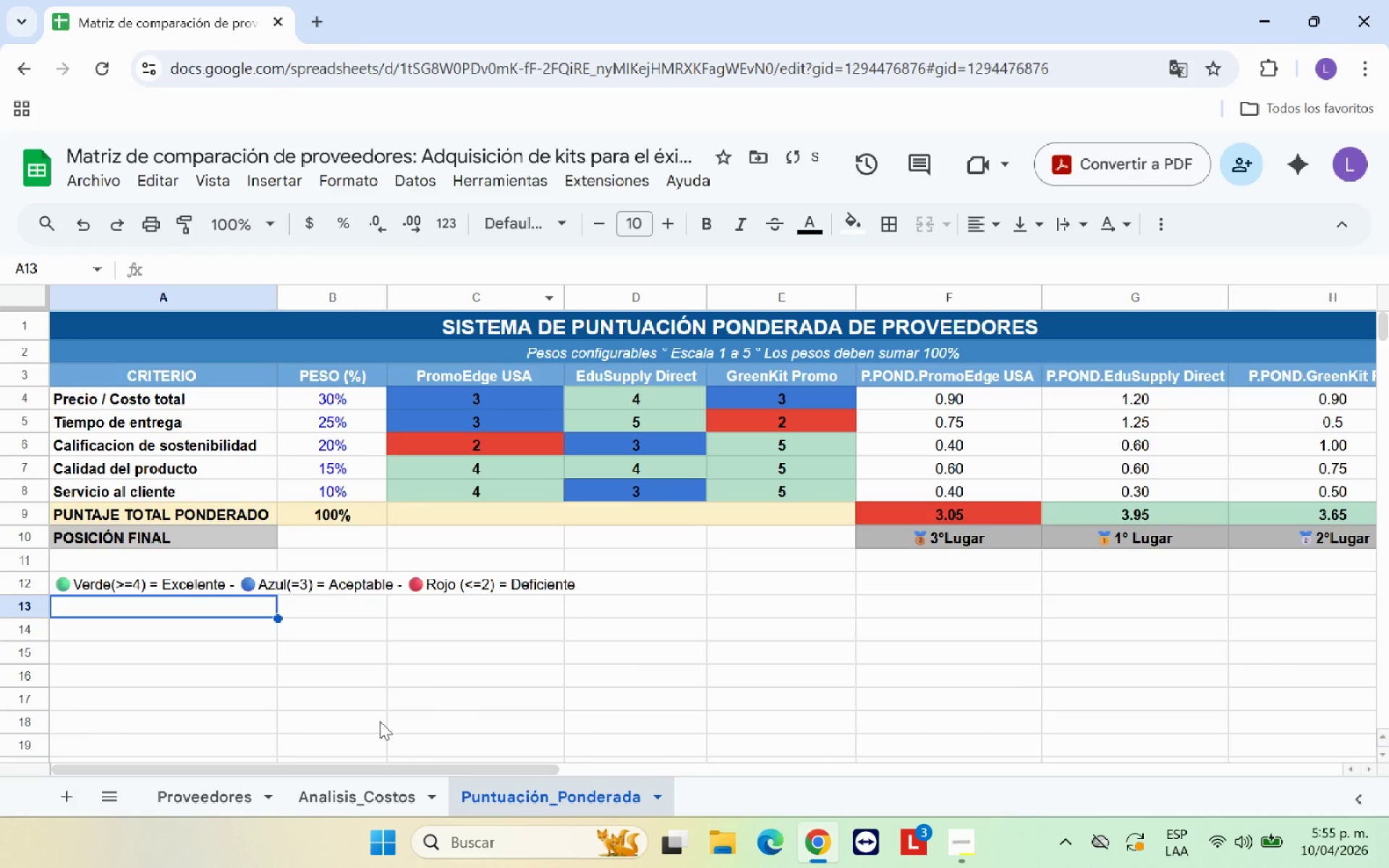 
left_click([370, 801])
 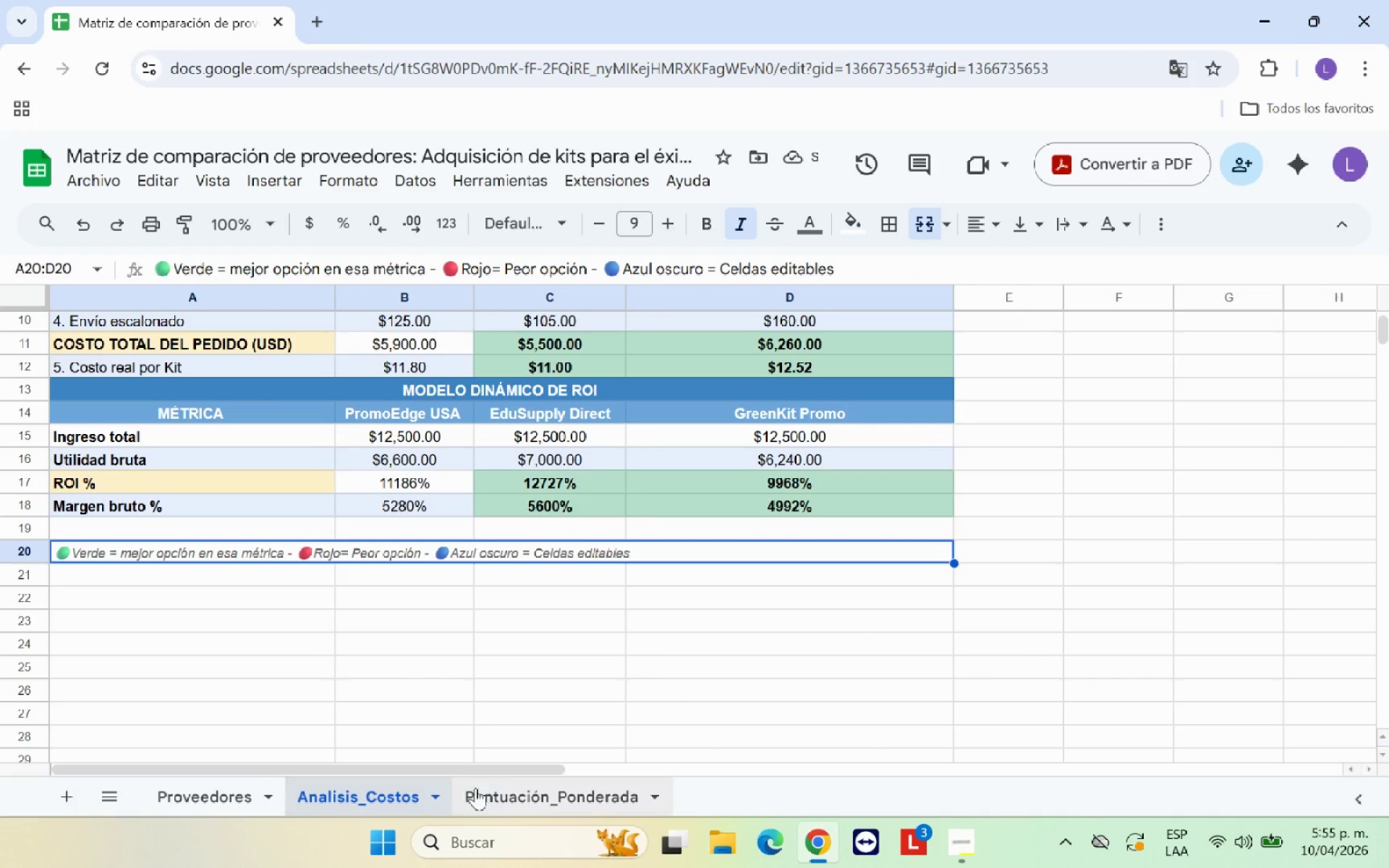 
left_click([513, 786])
 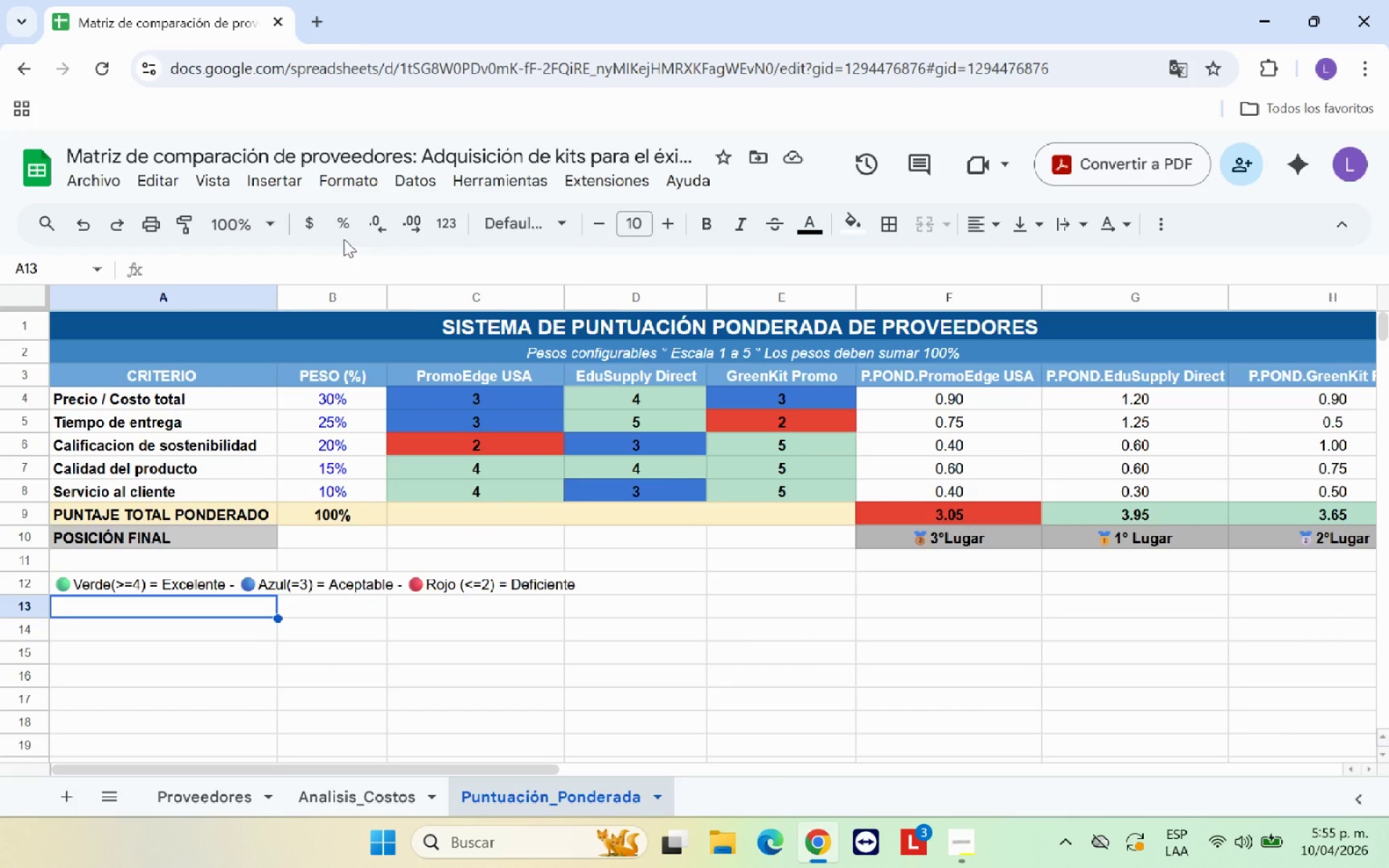 
left_click_drag(start_coordinate=[513, 400], to_coordinate=[761, 486])
 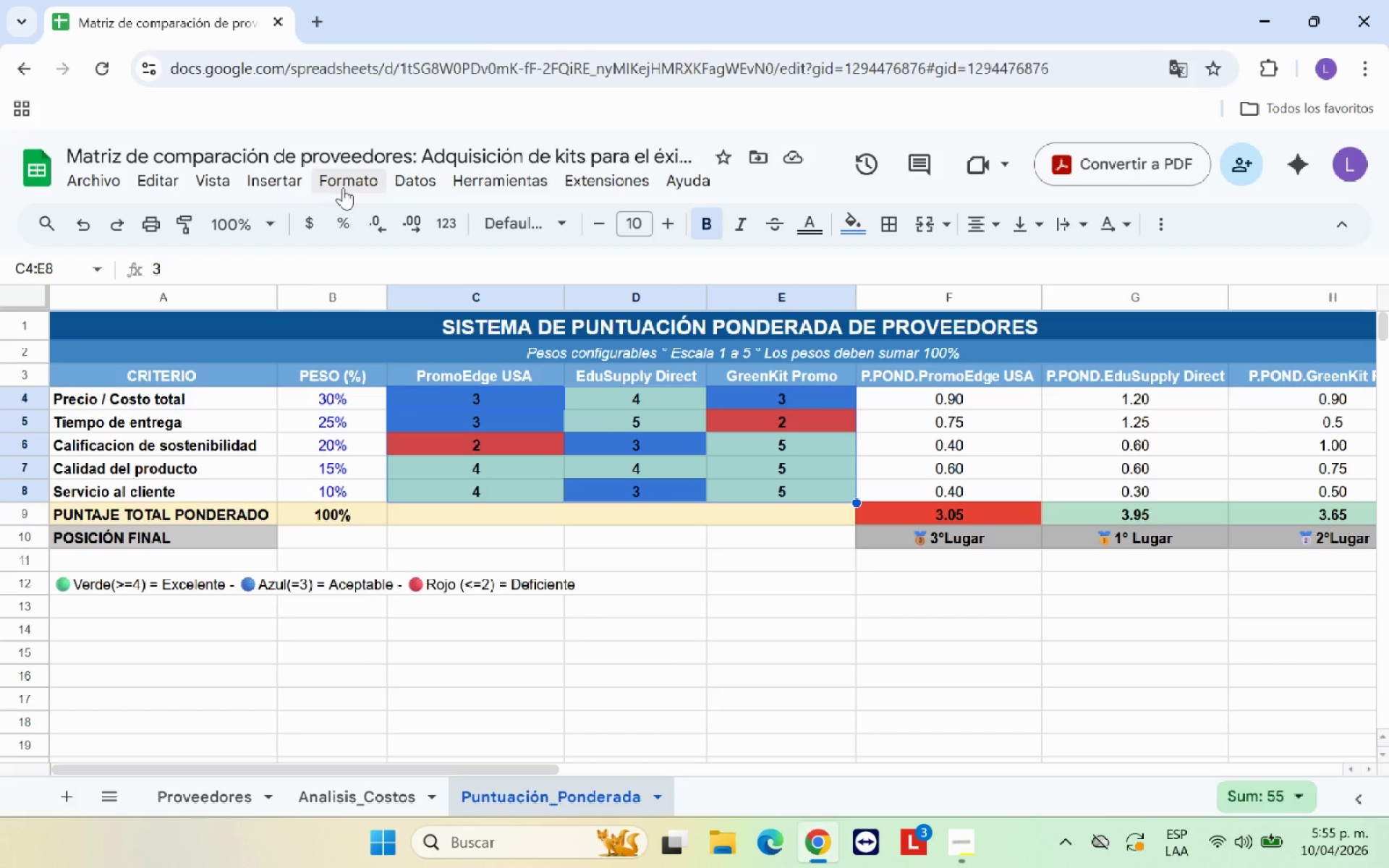 
left_click([350, 187])
 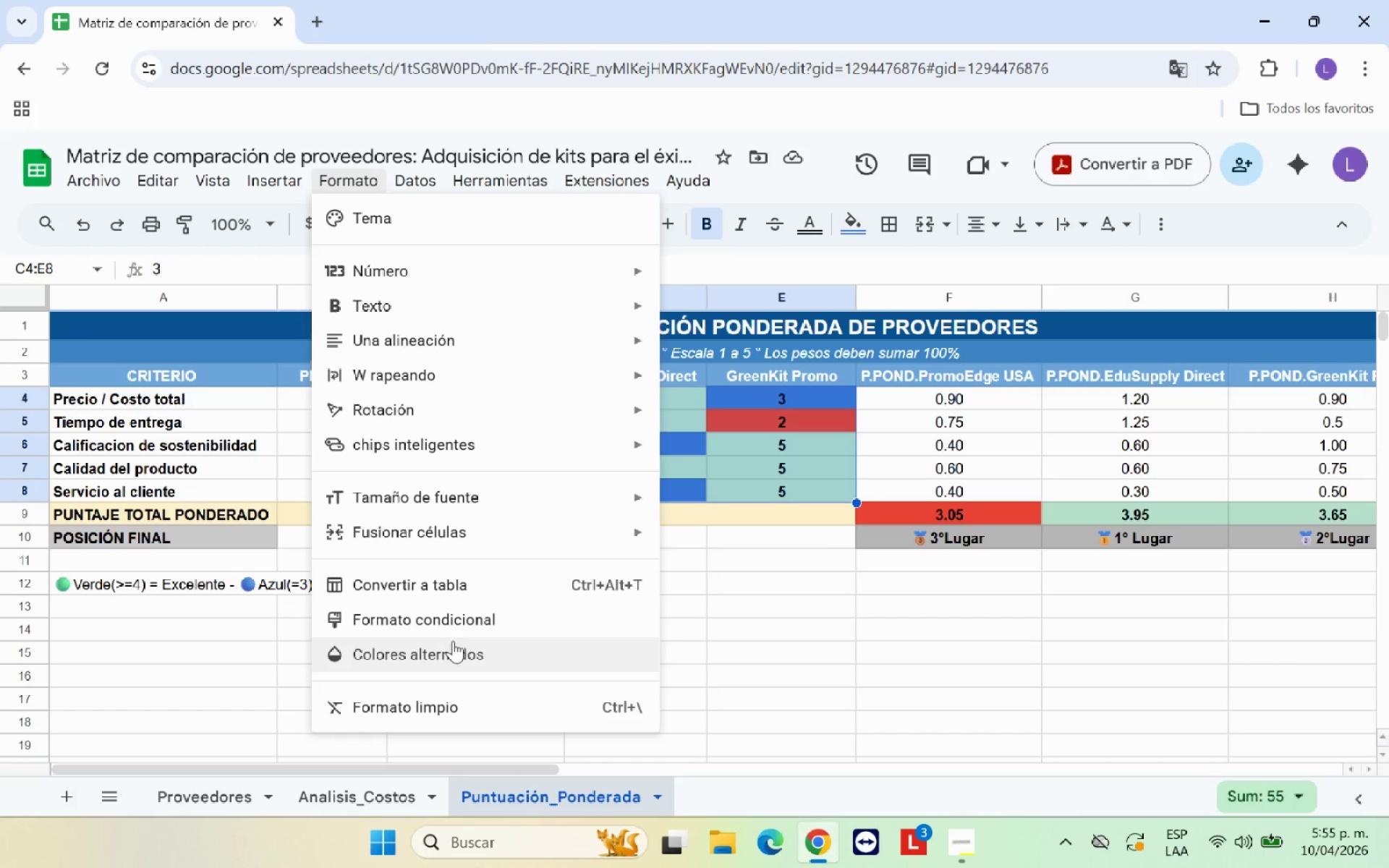 
left_click([469, 624])
 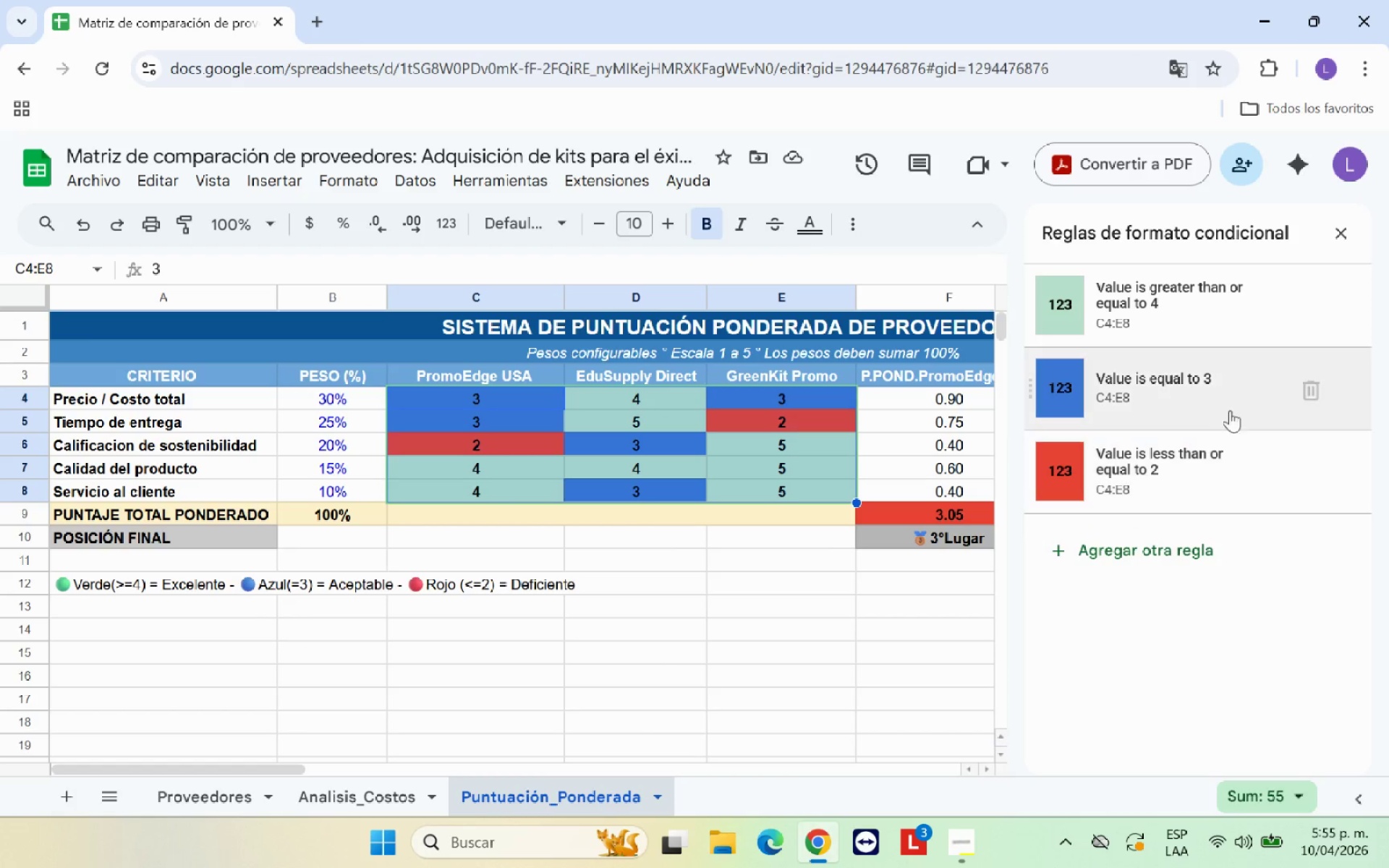 
left_click([1237, 401])
 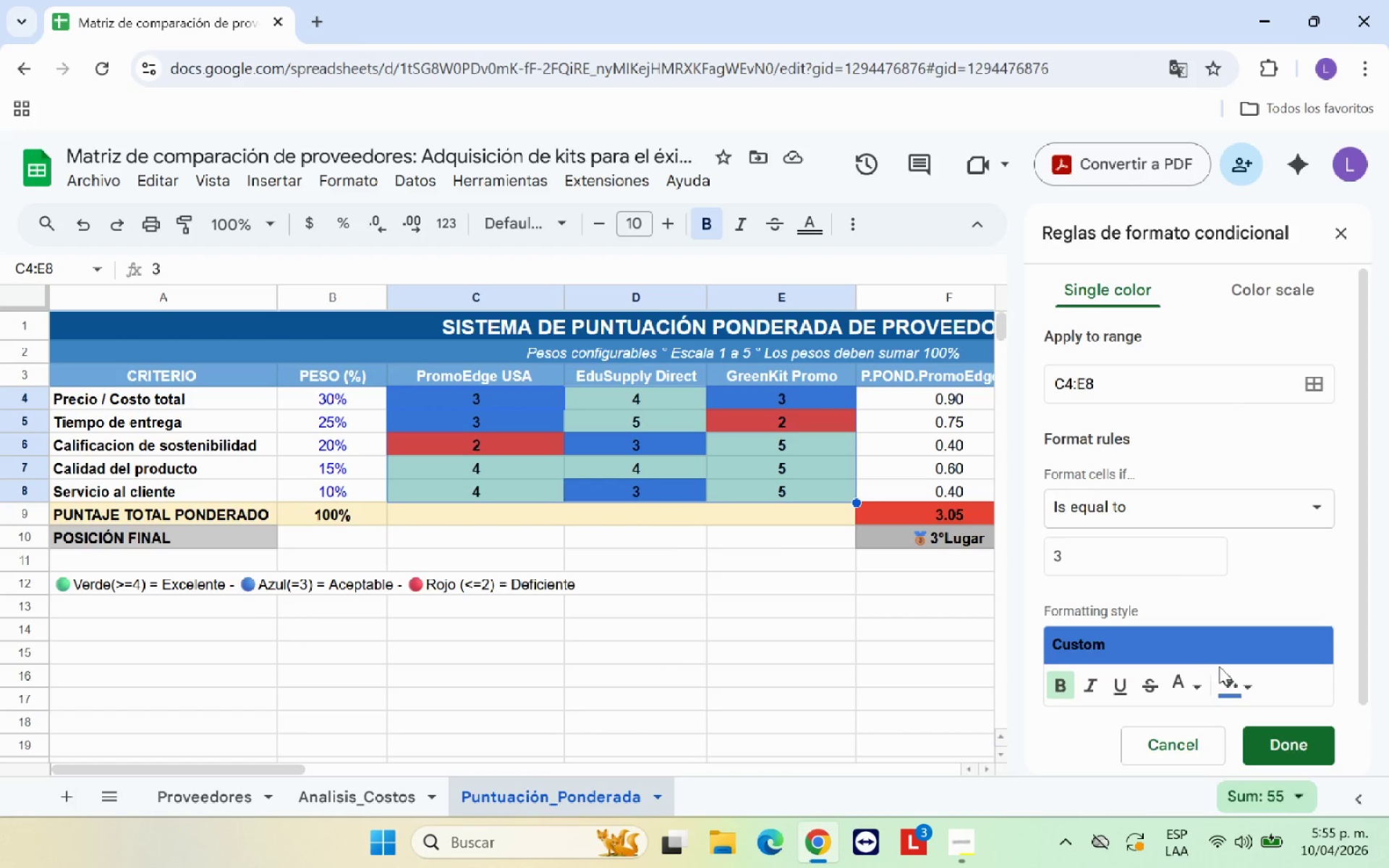 
left_click([1231, 689])
 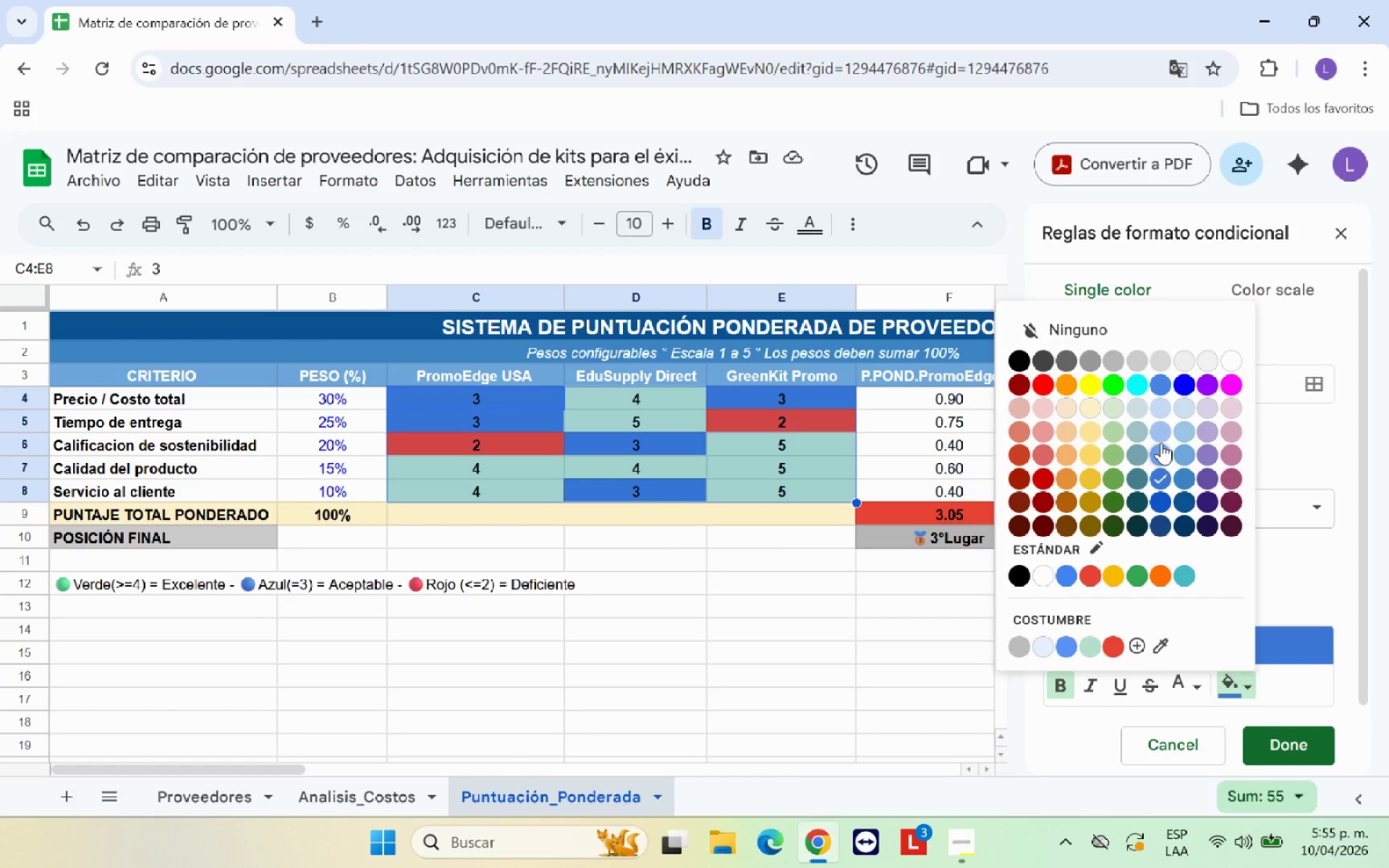 
left_click([1161, 430])
 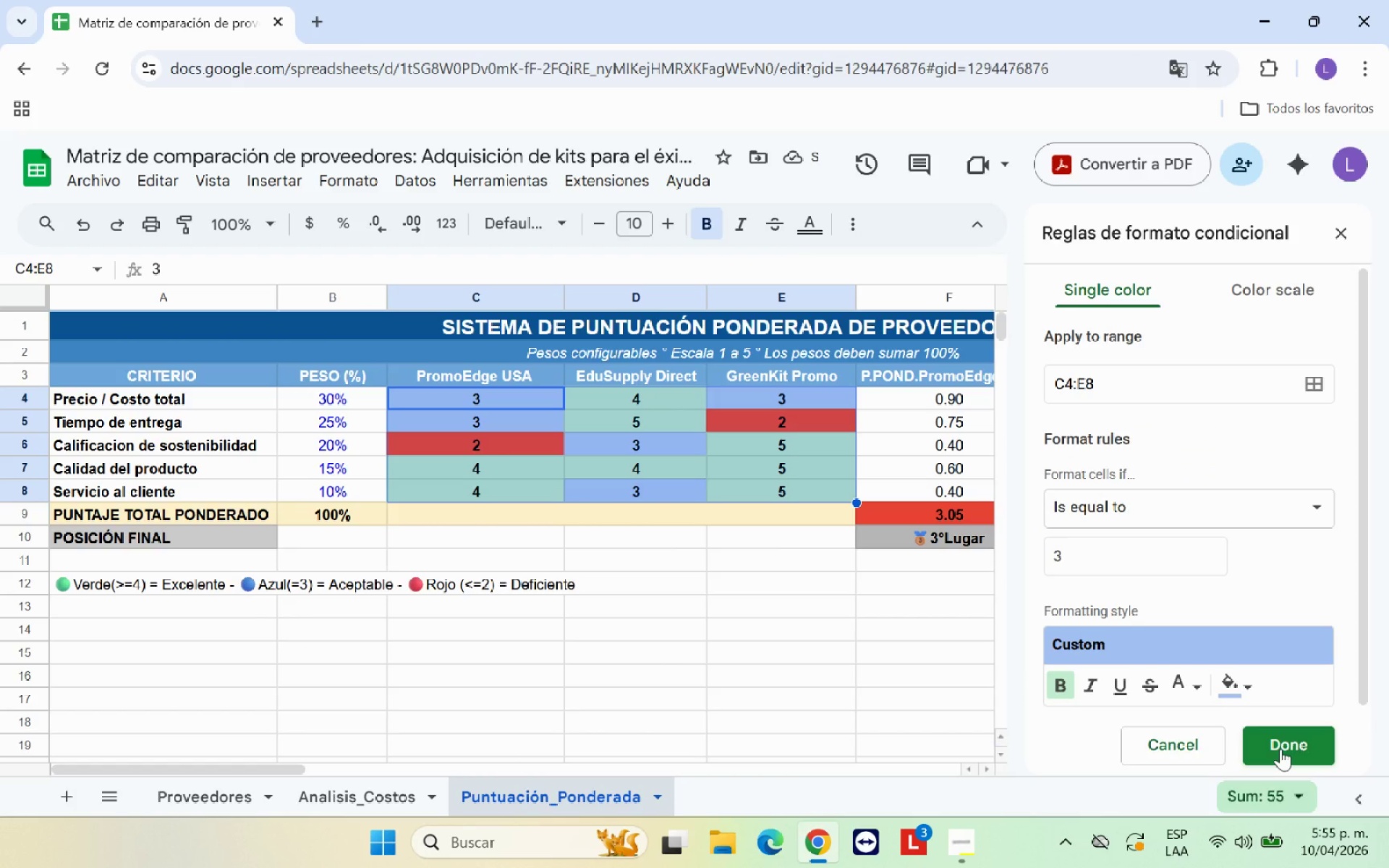 
left_click([1280, 749])
 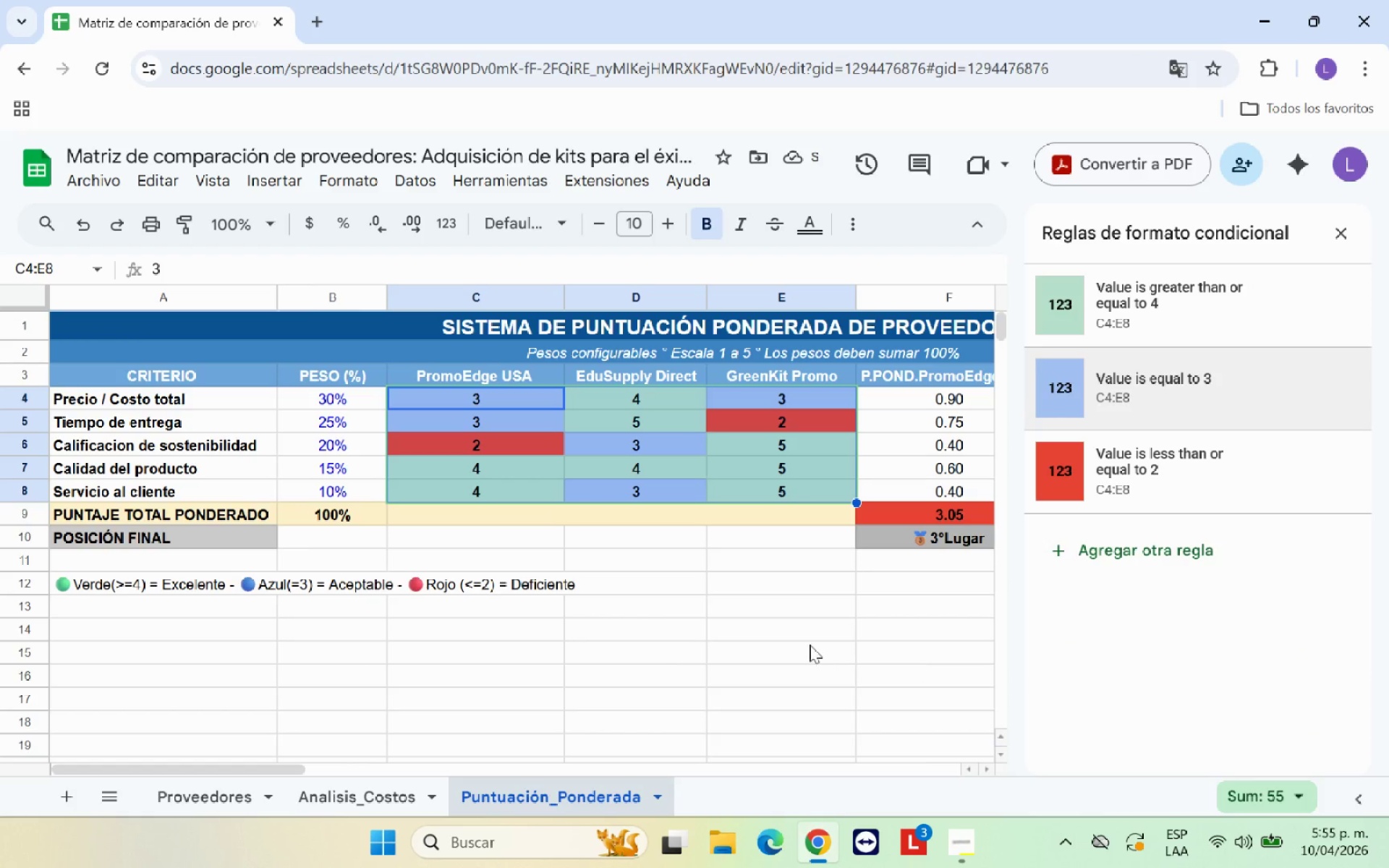 
left_click([715, 627])
 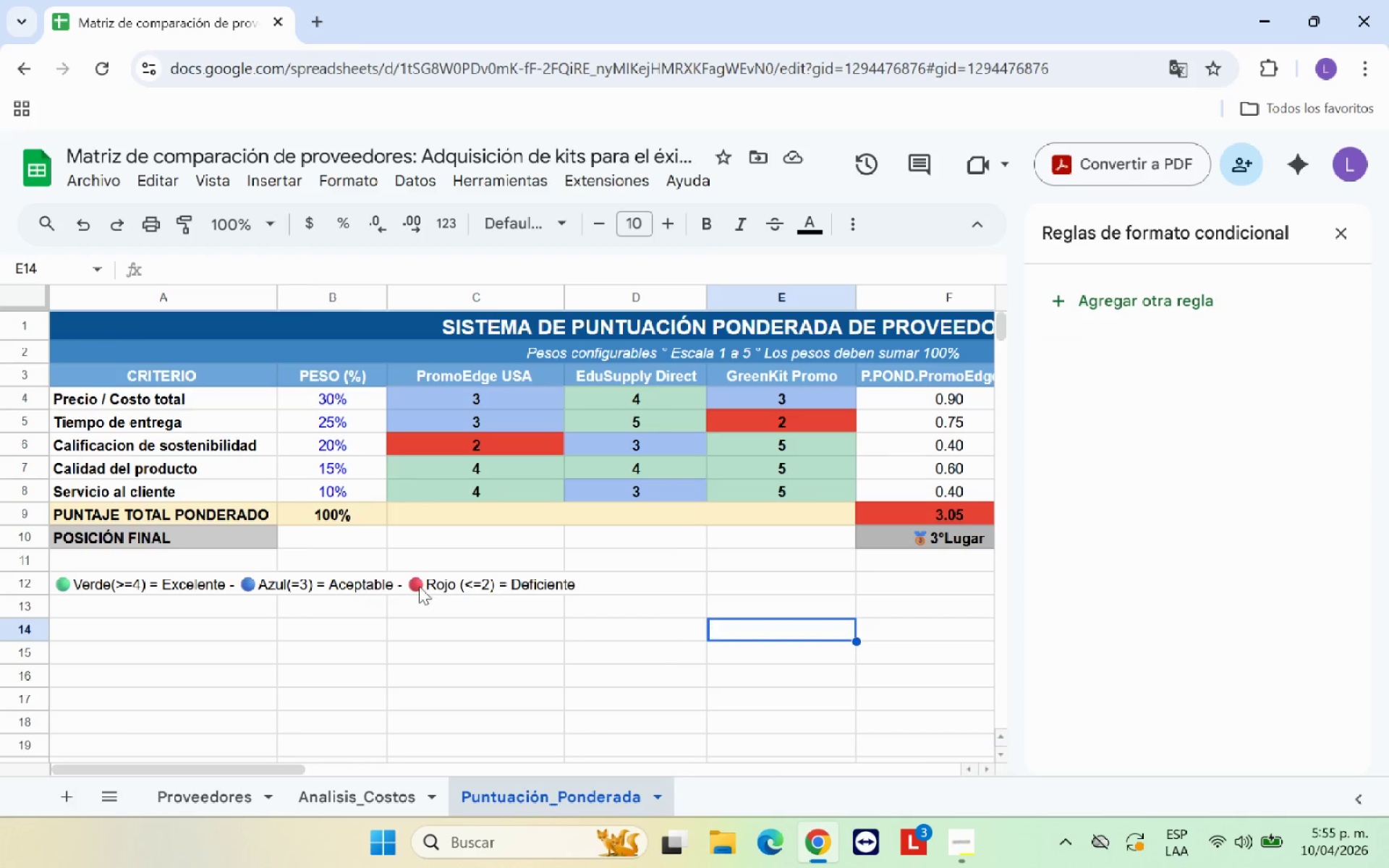 
left_click([240, 584])
 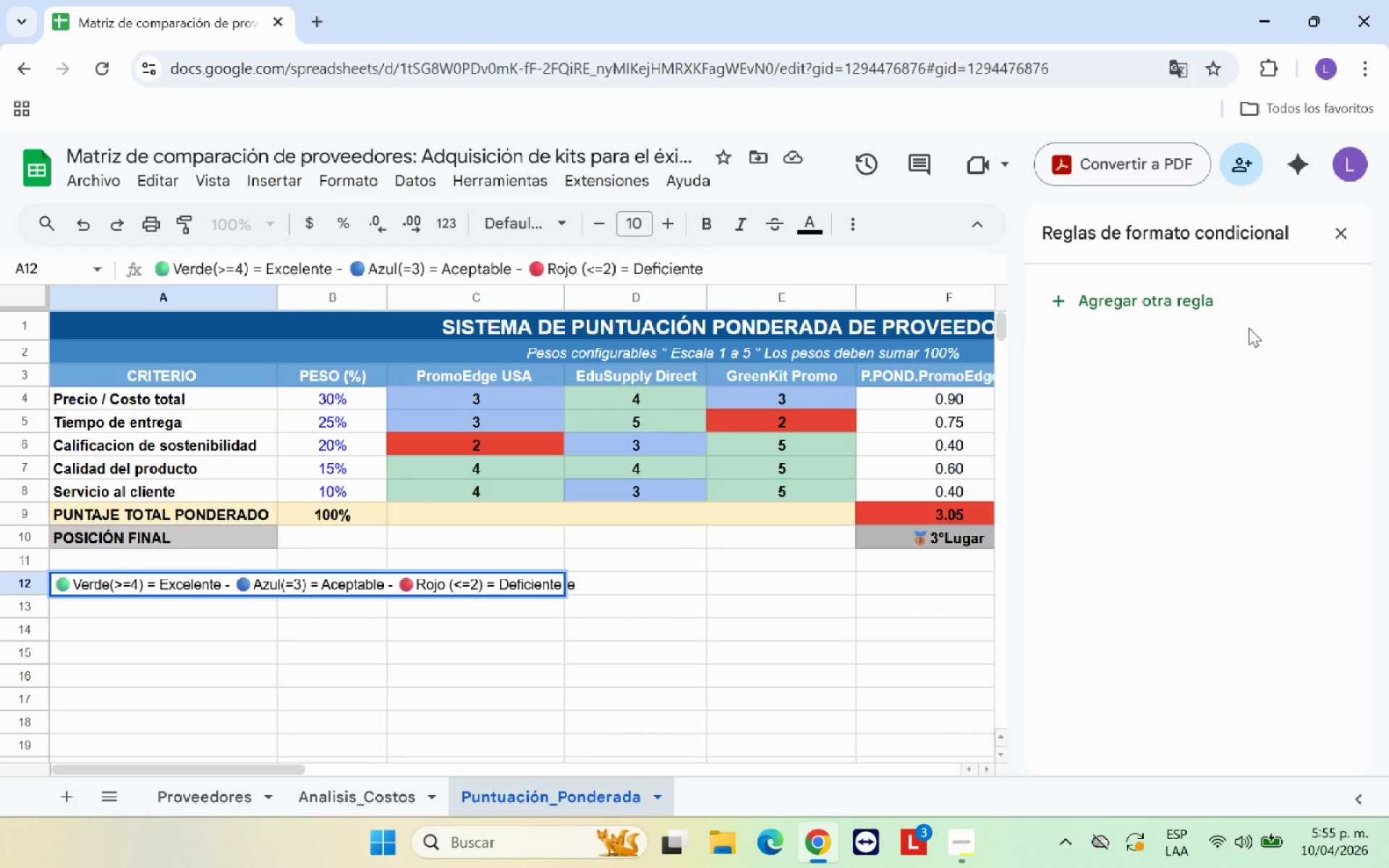 
wait(6.19)
 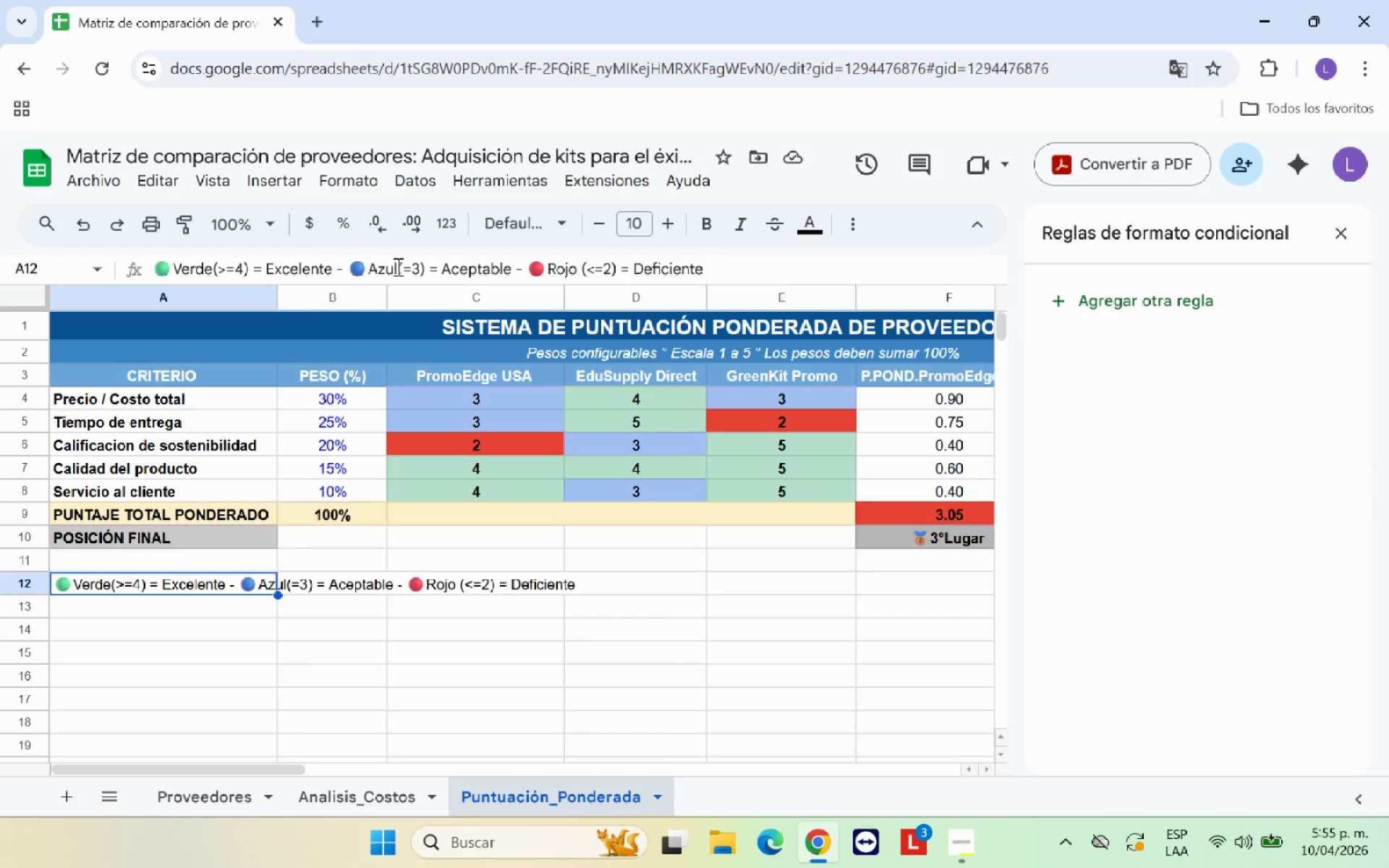 
left_click([1337, 233])
 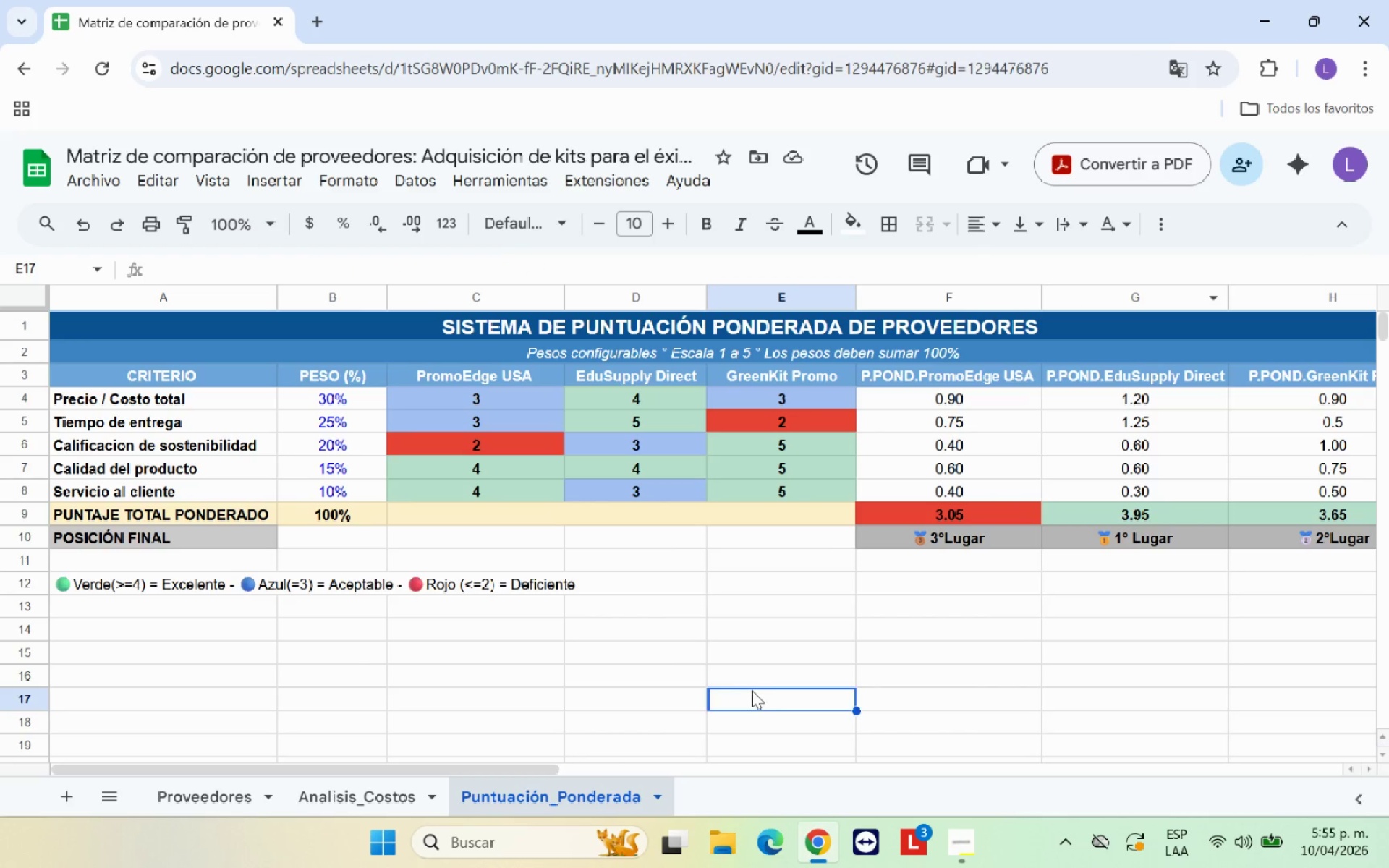 
scroll: coordinate [751, 687], scroll_direction: up, amount: 4.0
 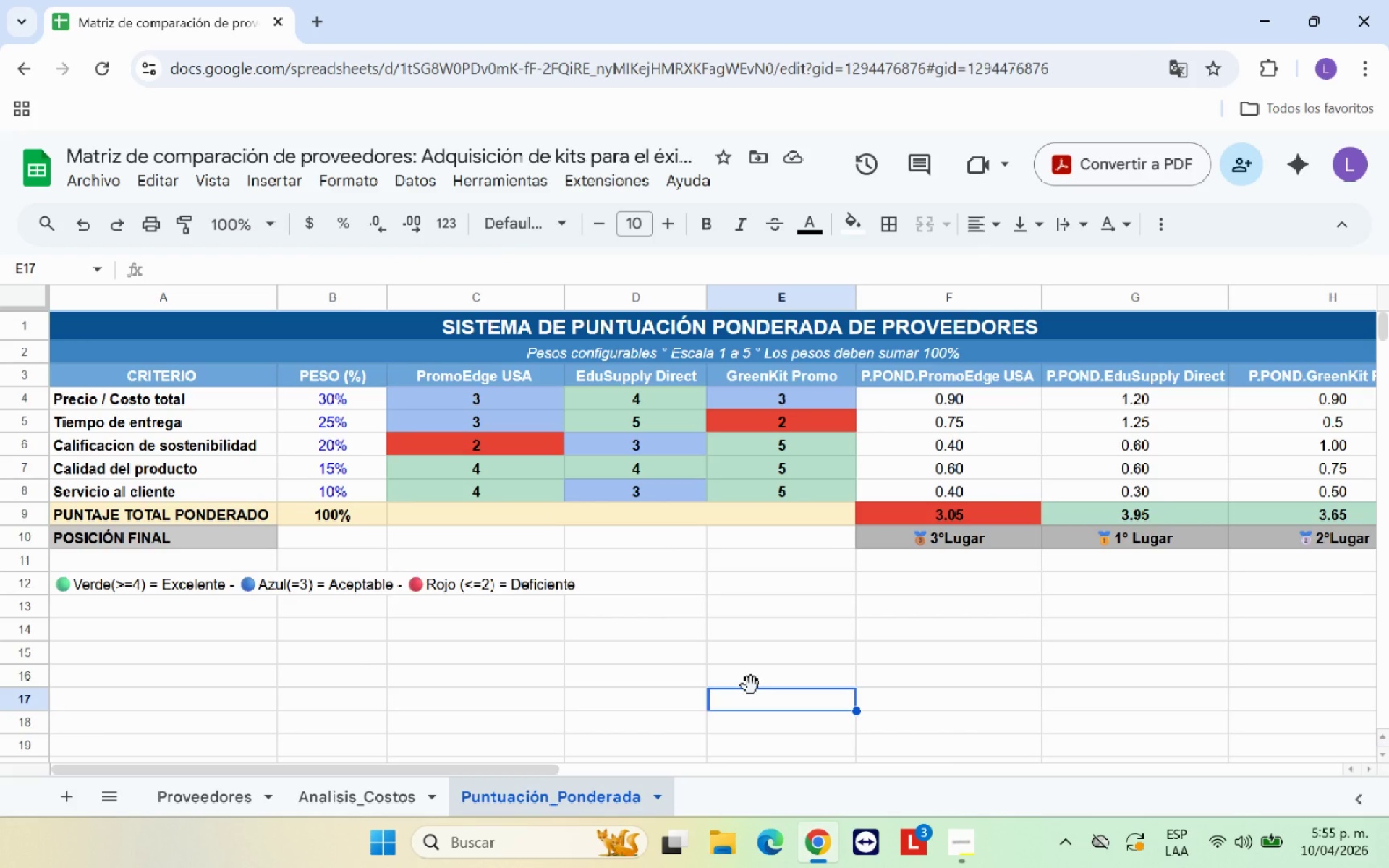 
wait(13.16)
 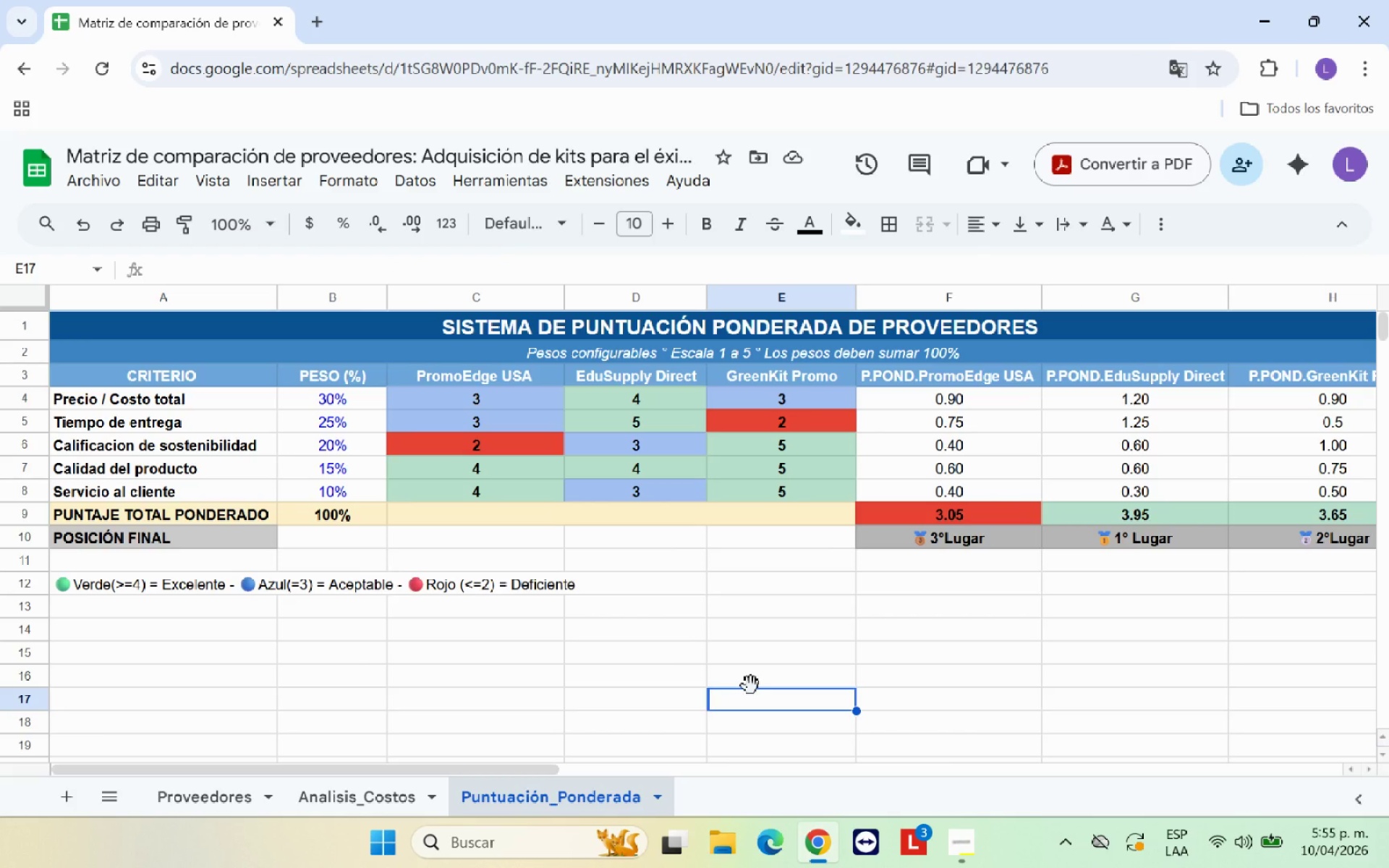 
left_click([230, 538])
 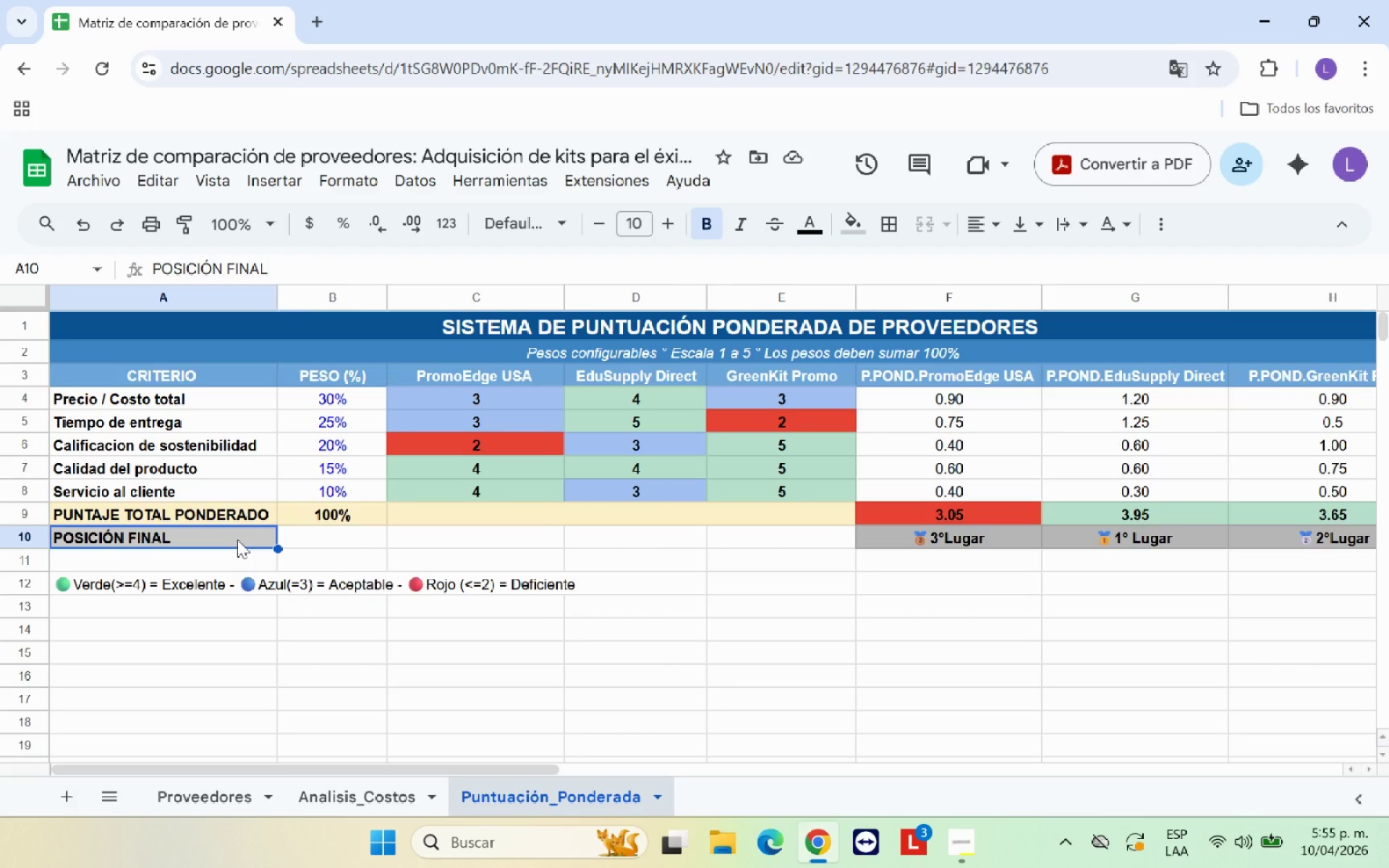 
left_click_drag(start_coordinate=[242, 539], to_coordinate=[429, 536])
 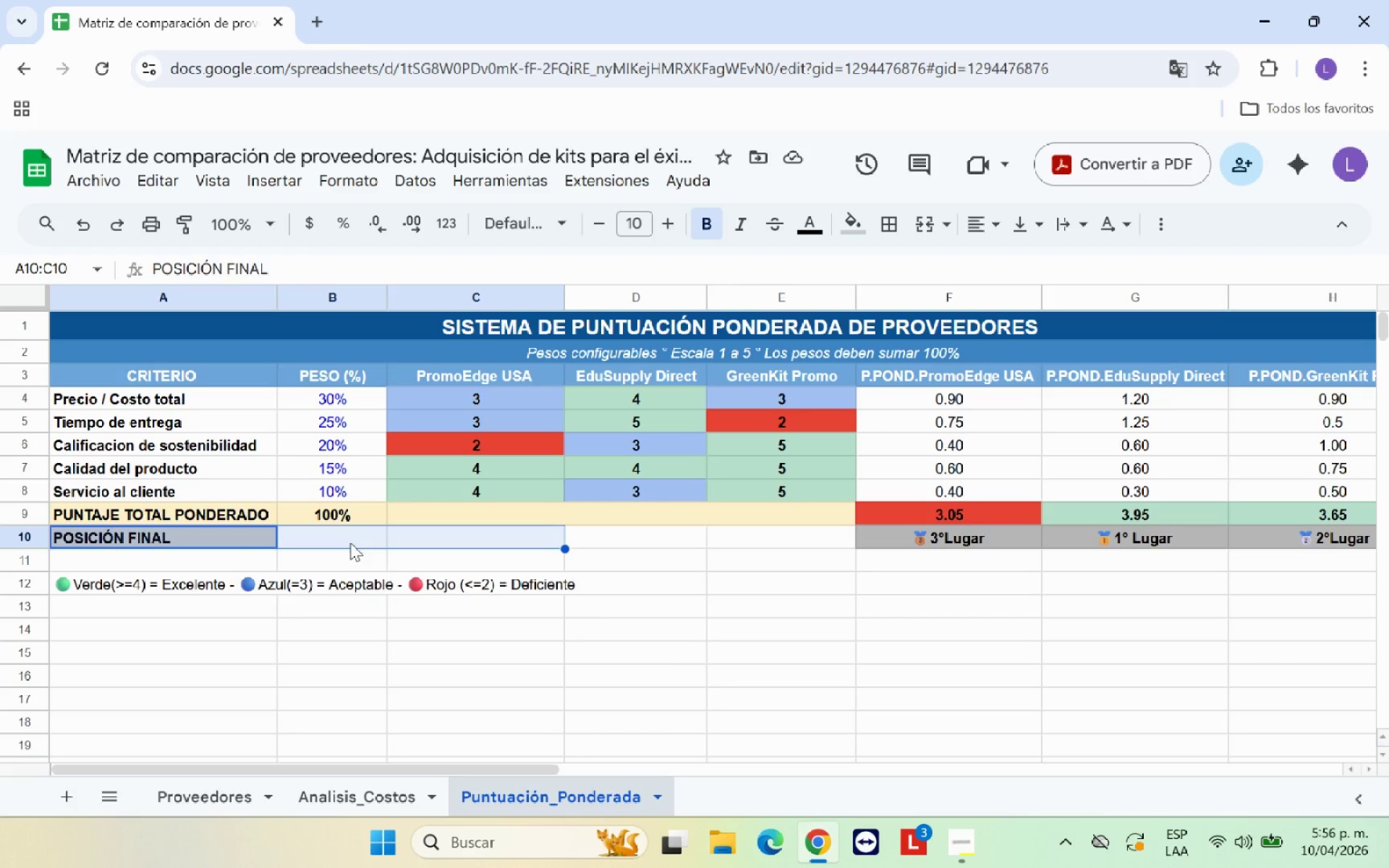 
left_click_drag(start_coordinate=[349, 541], to_coordinate=[763, 539])
 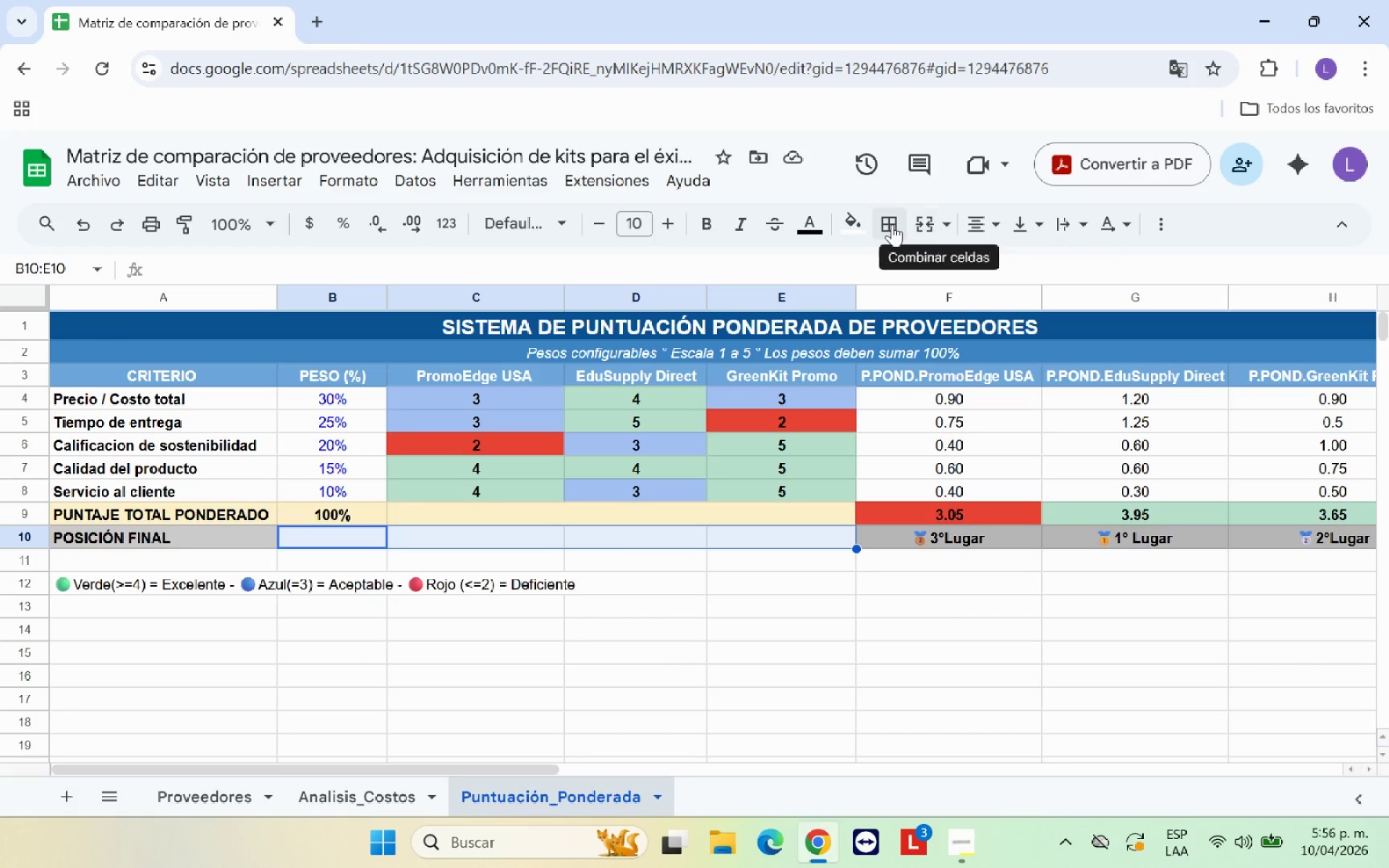 
left_click([917, 223])
 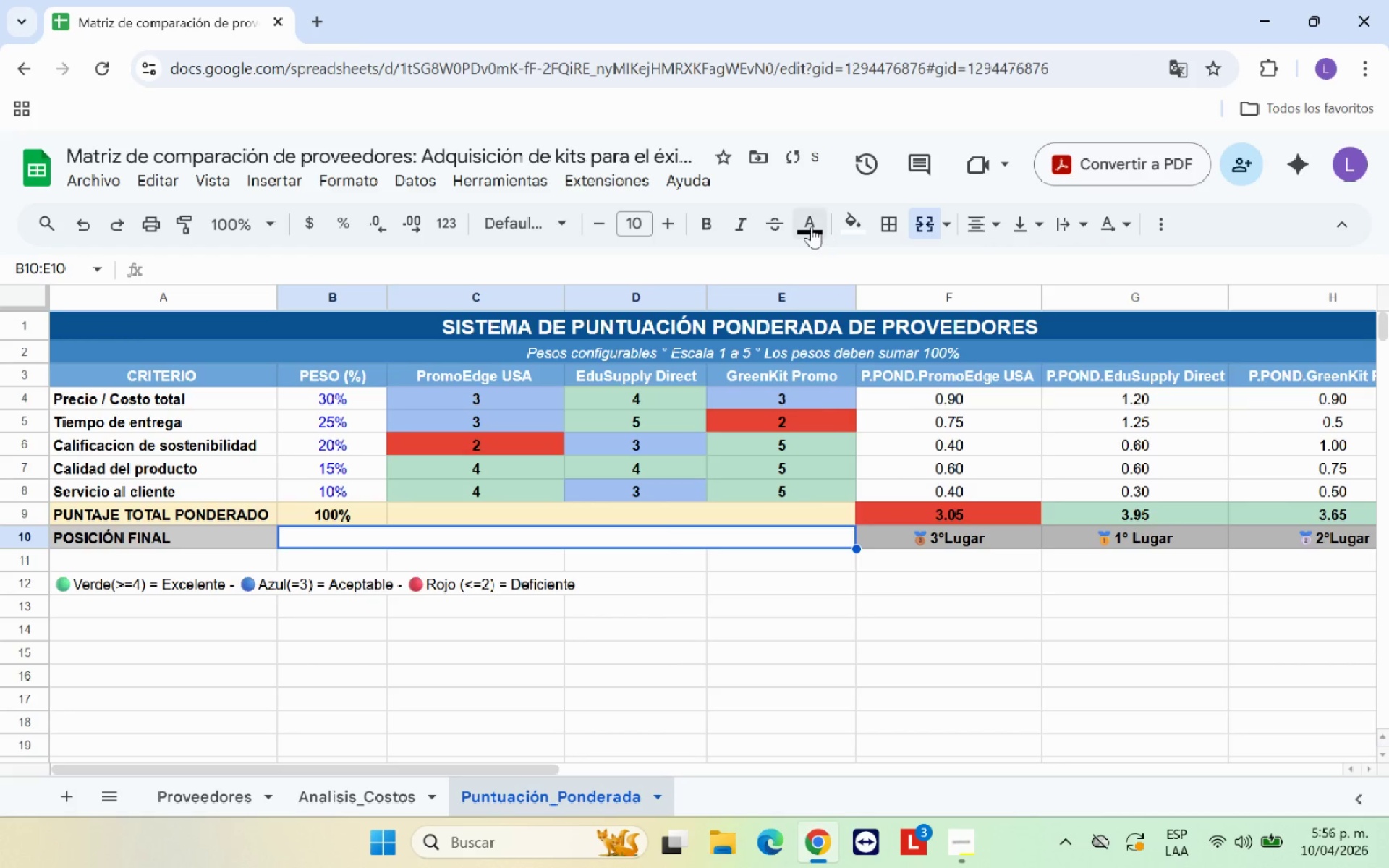 
left_click([811, 226])
 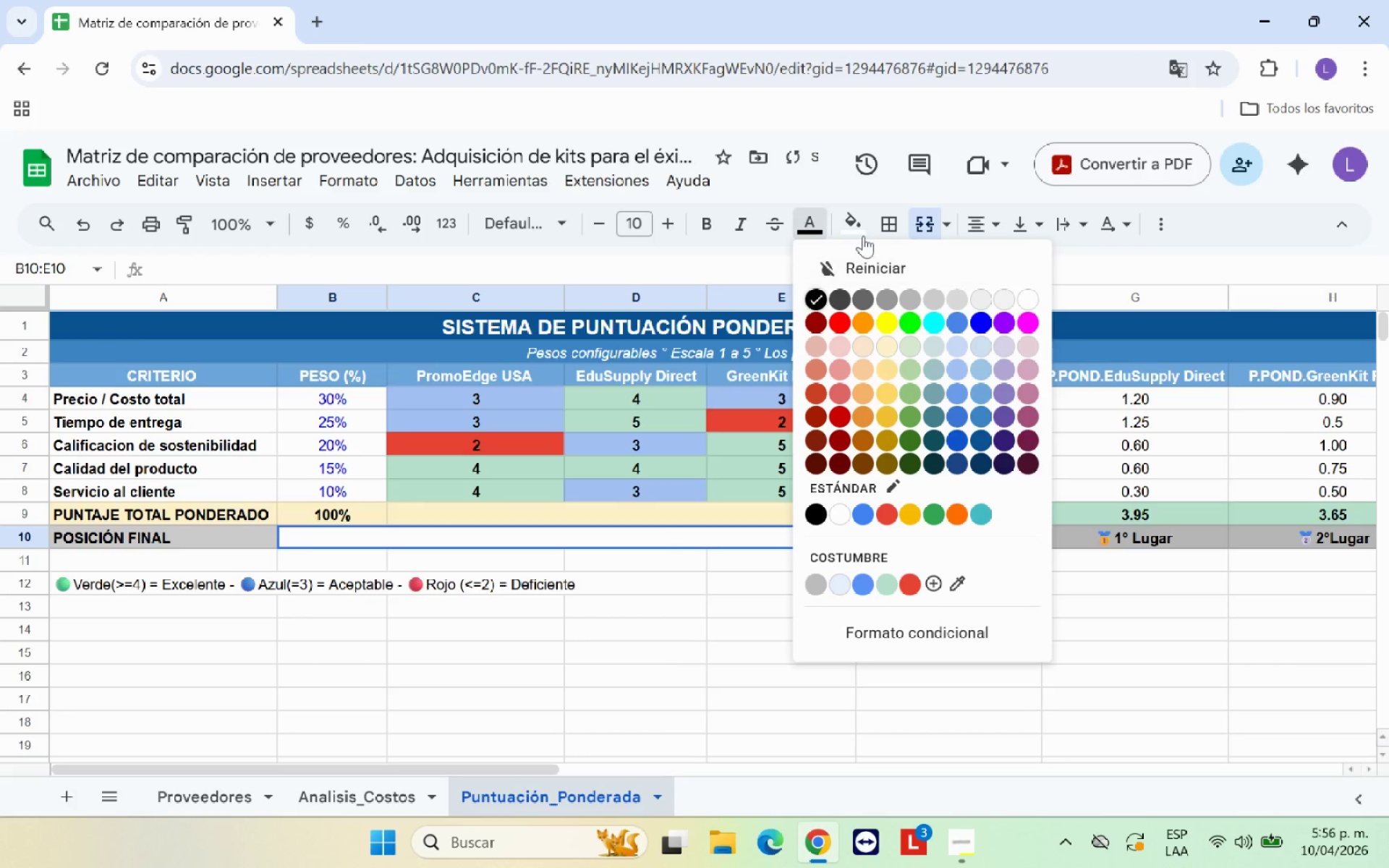 
left_click([859, 222])
 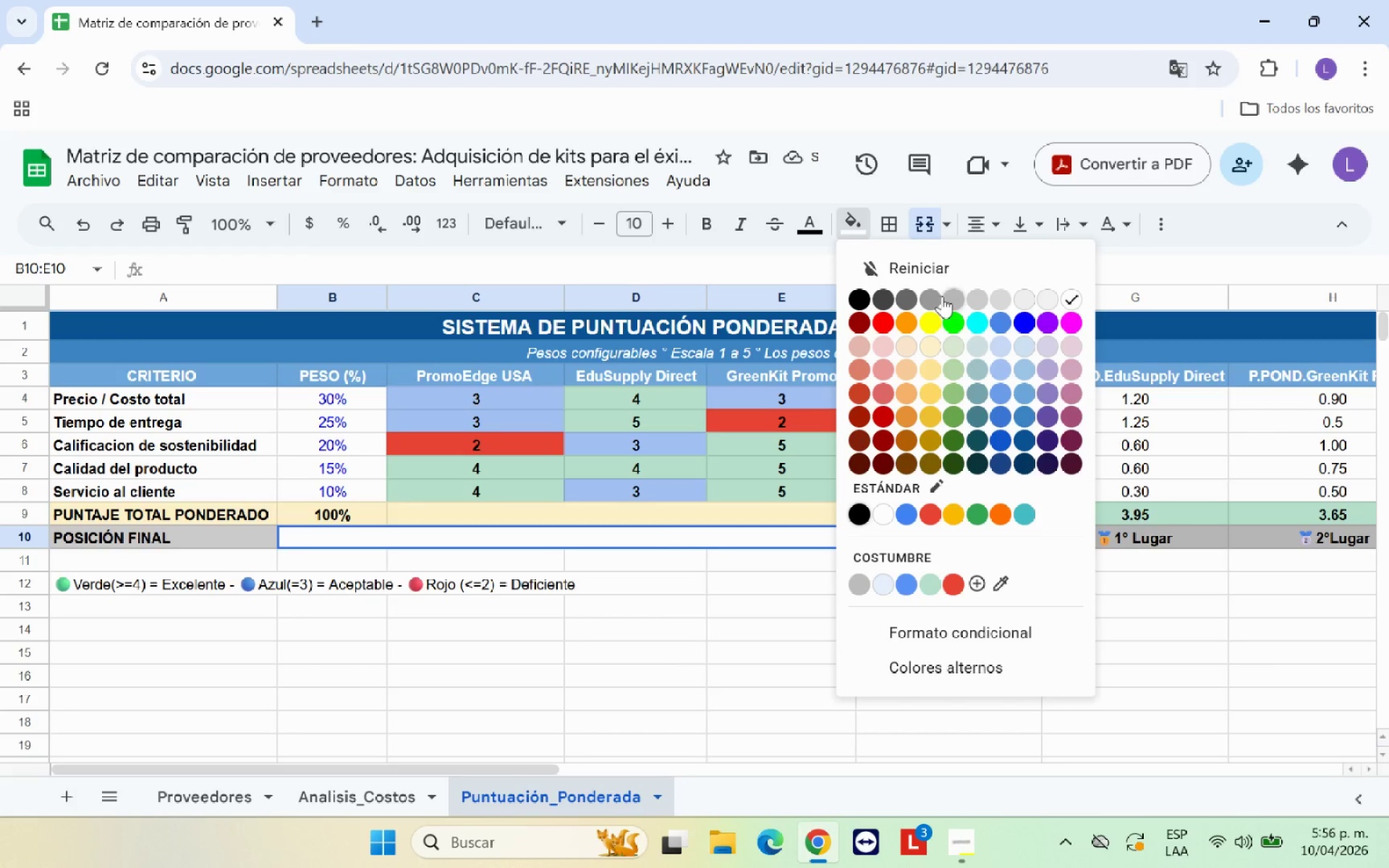 
left_click([930, 299])
 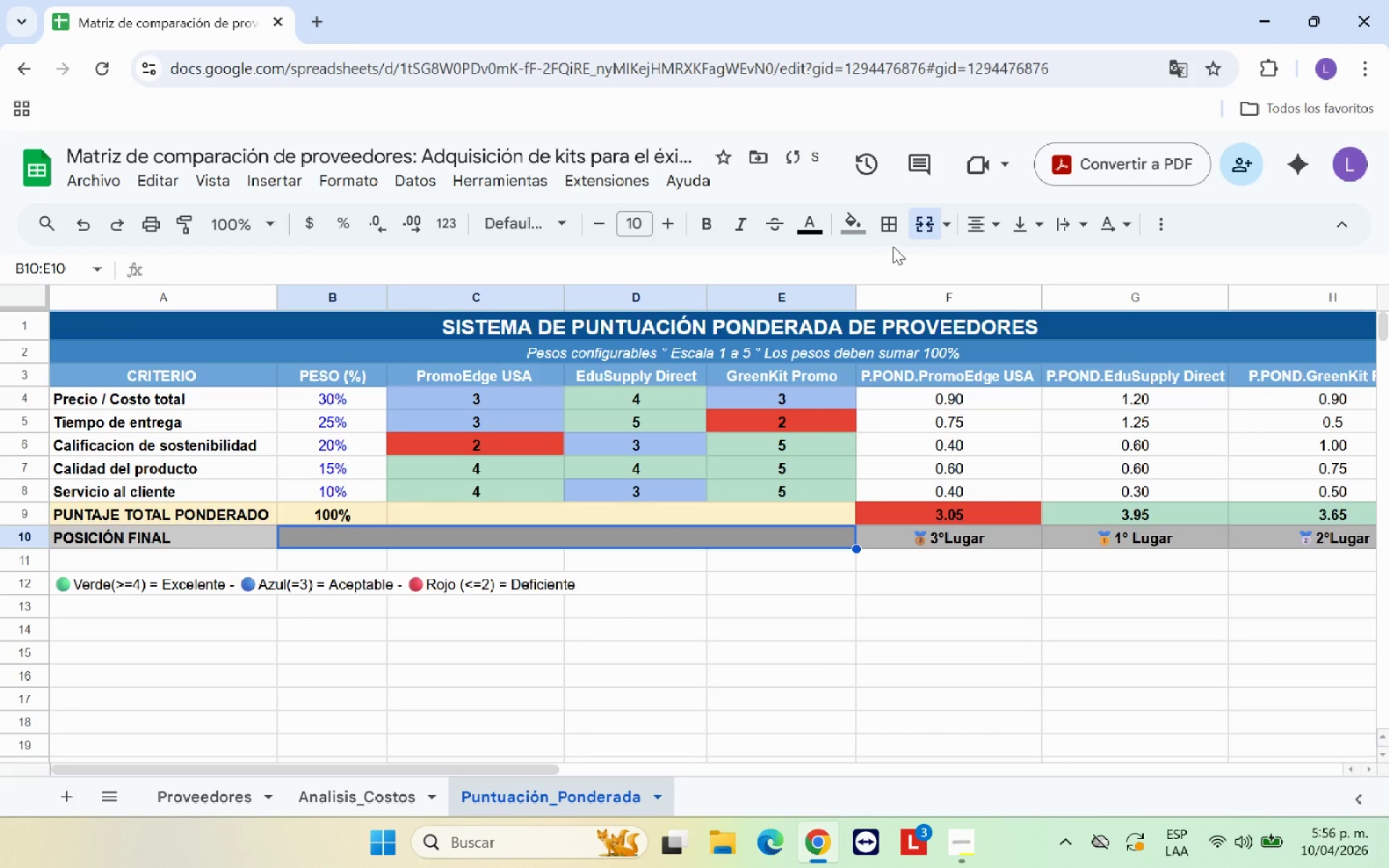 
left_click([858, 231])
 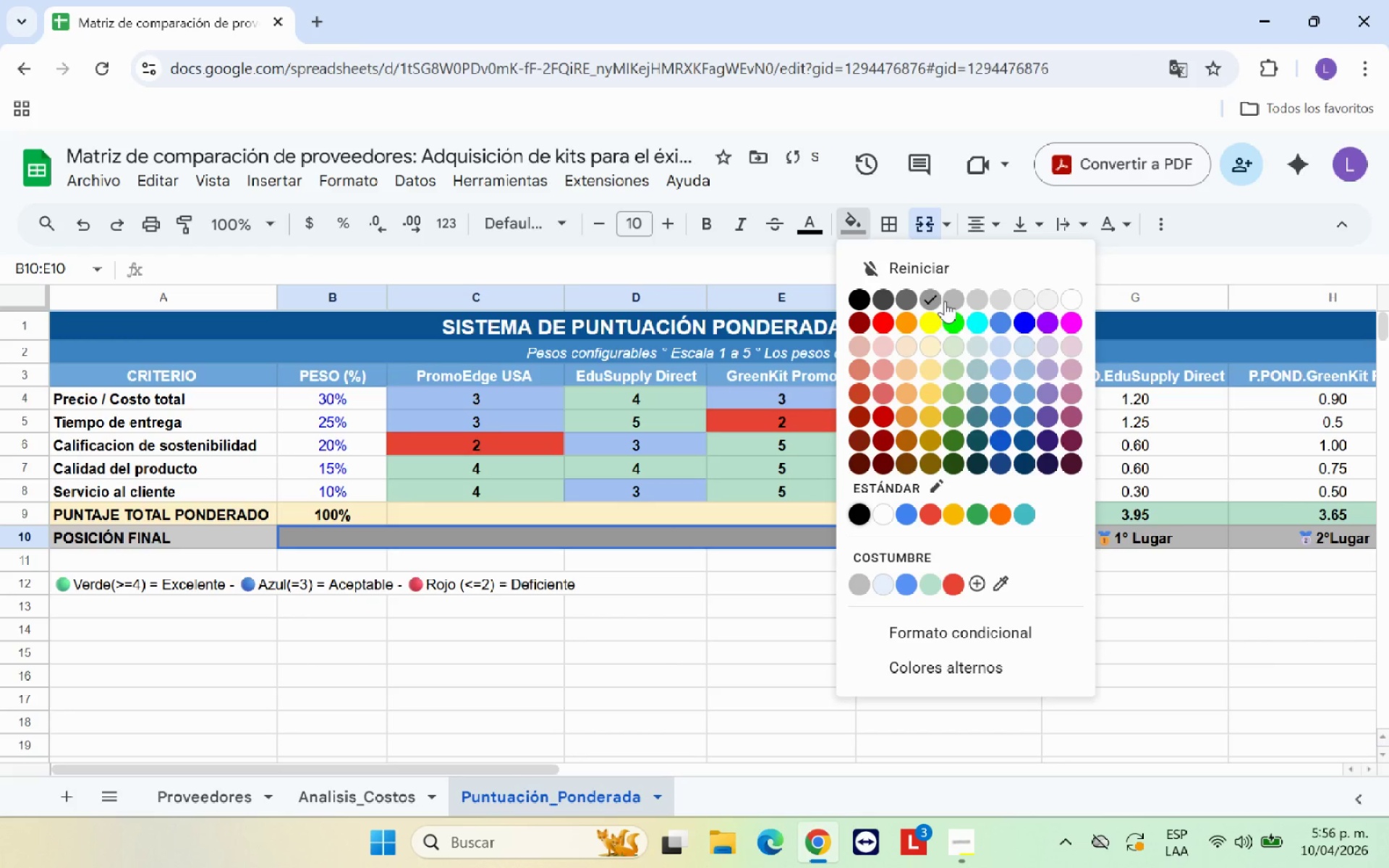 
left_click([951, 299])
 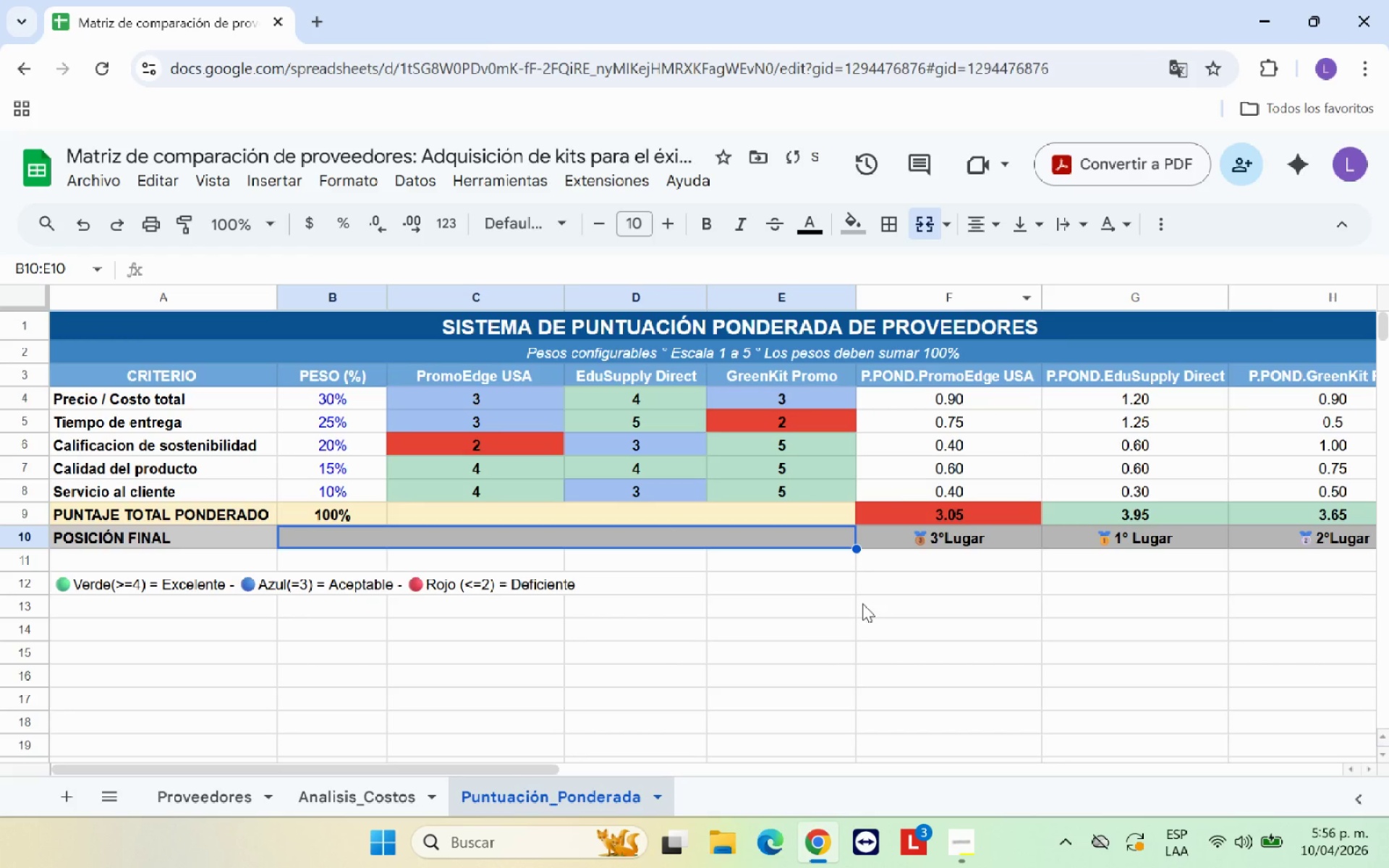 
left_click([862, 603])
 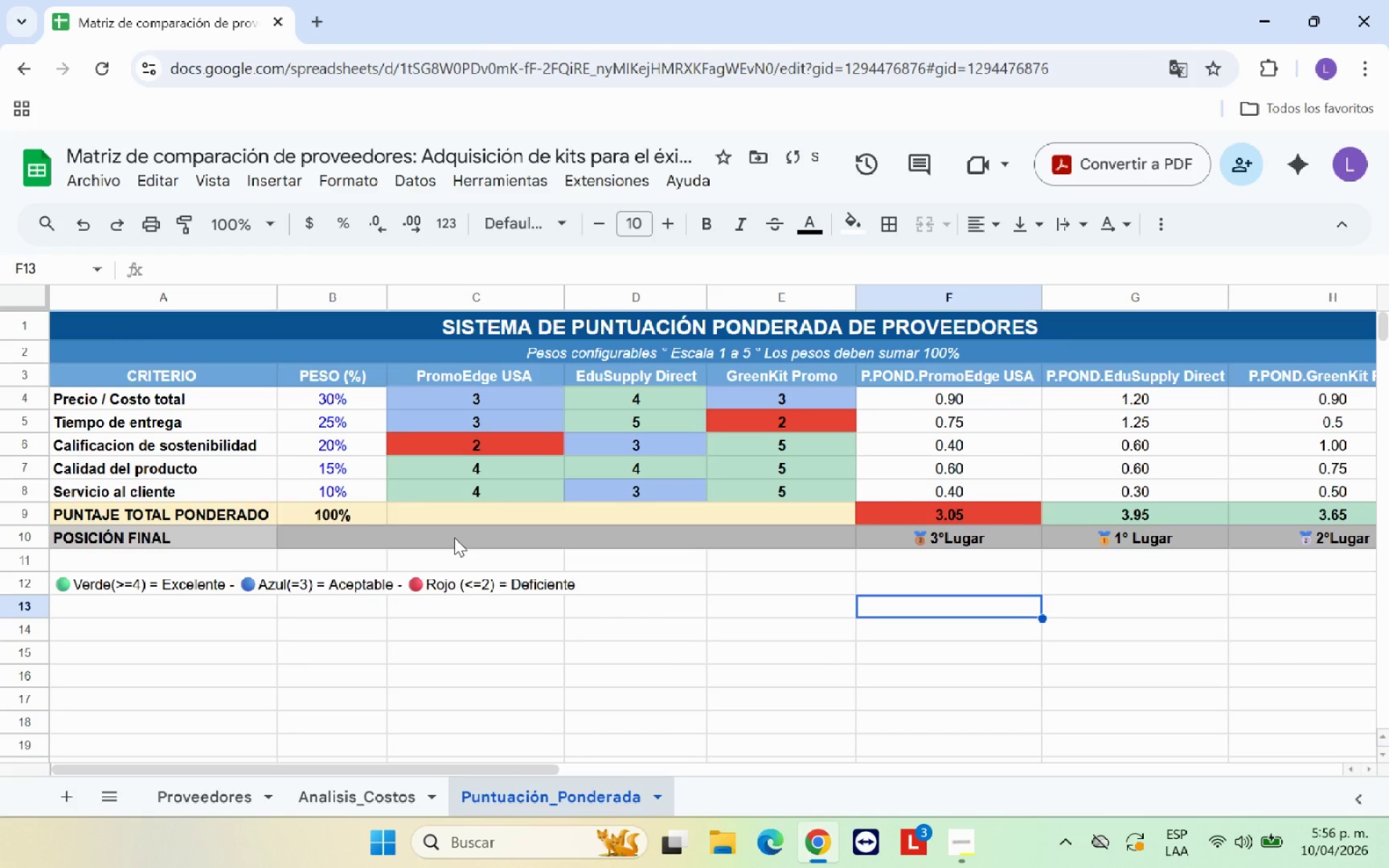 
left_click([454, 537])
 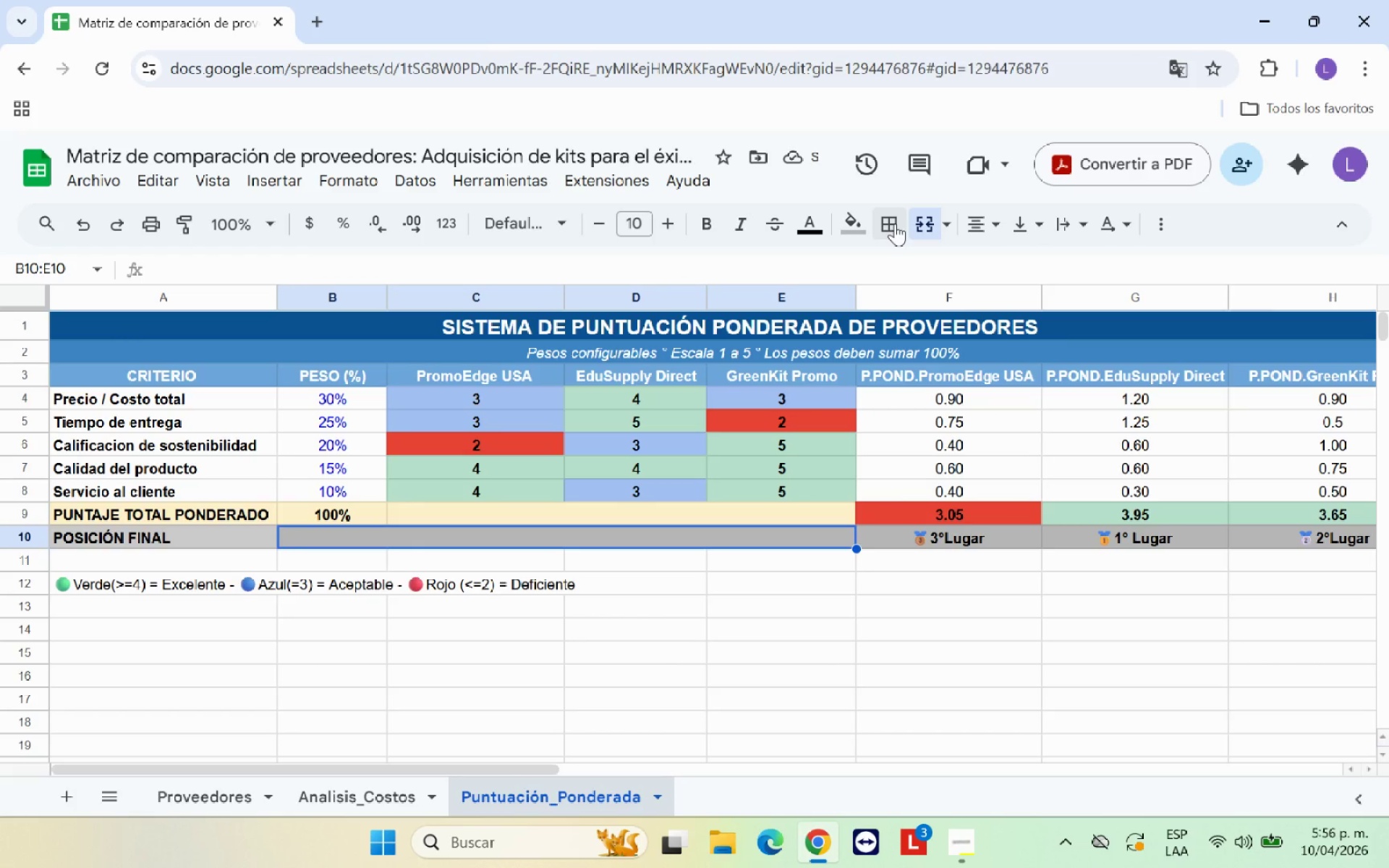 
left_click([850, 224])
 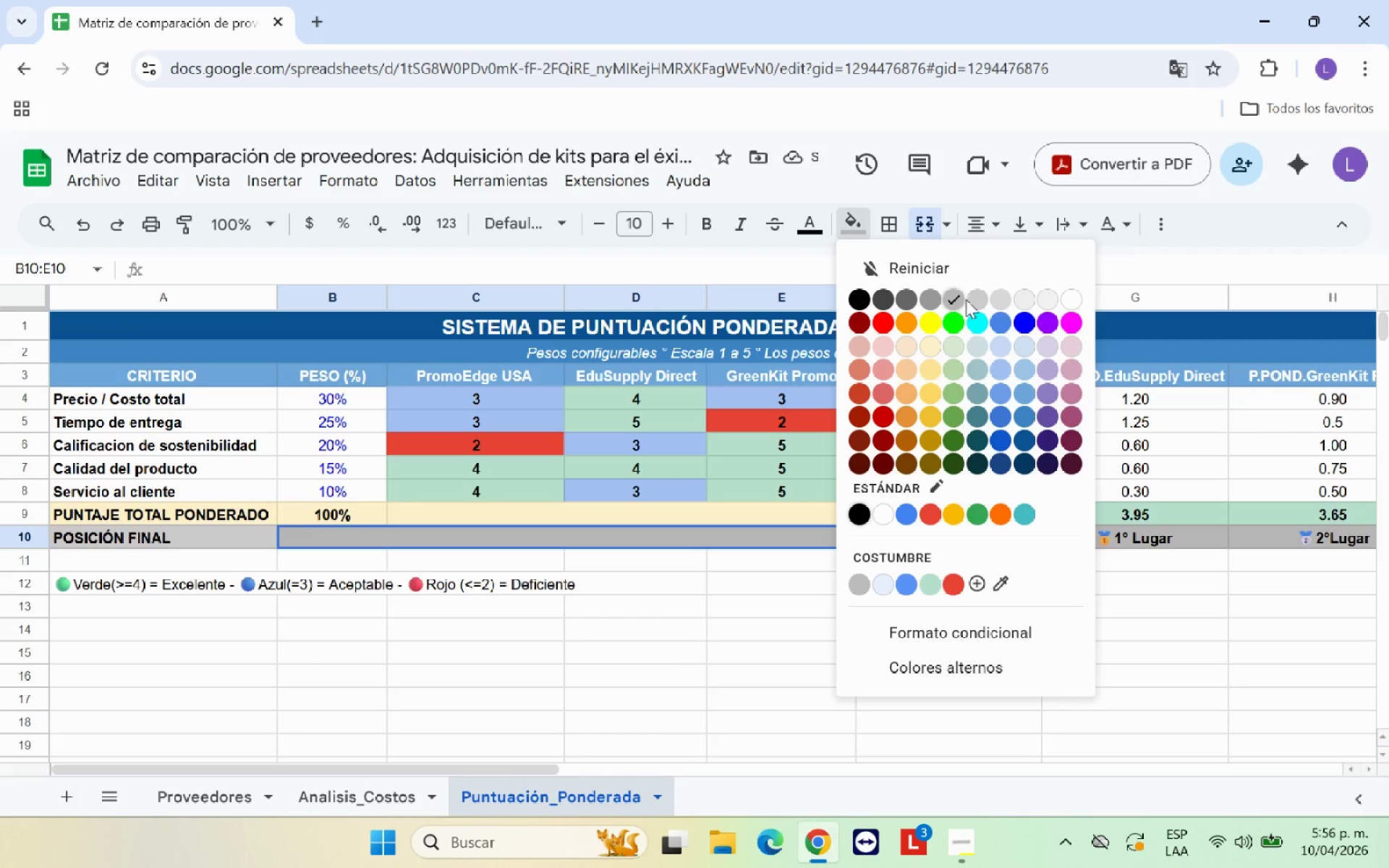 
left_click([972, 299])
 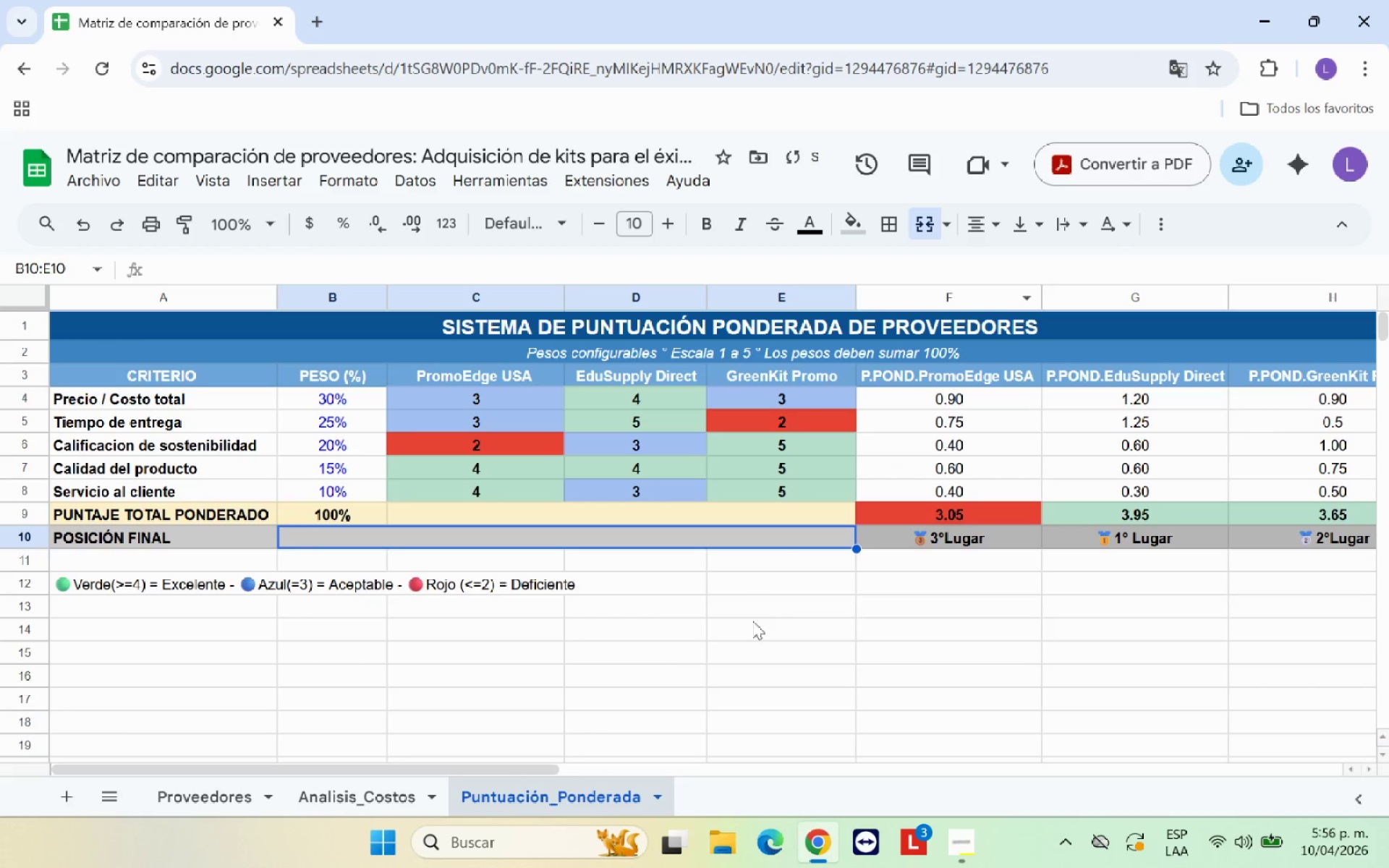 
left_click([752, 624])
 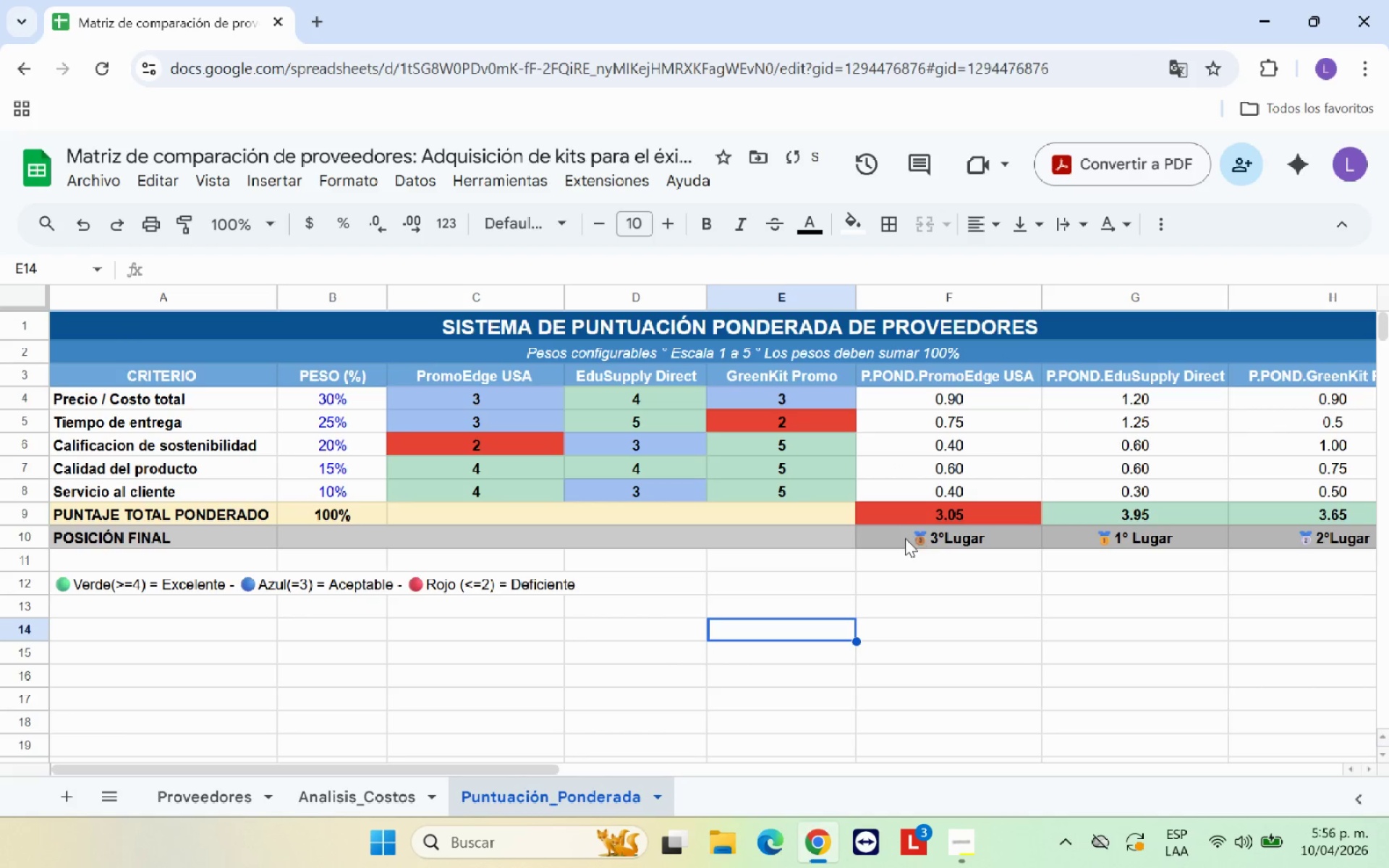 
left_click_drag(start_coordinate=[896, 538], to_coordinate=[1267, 532])
 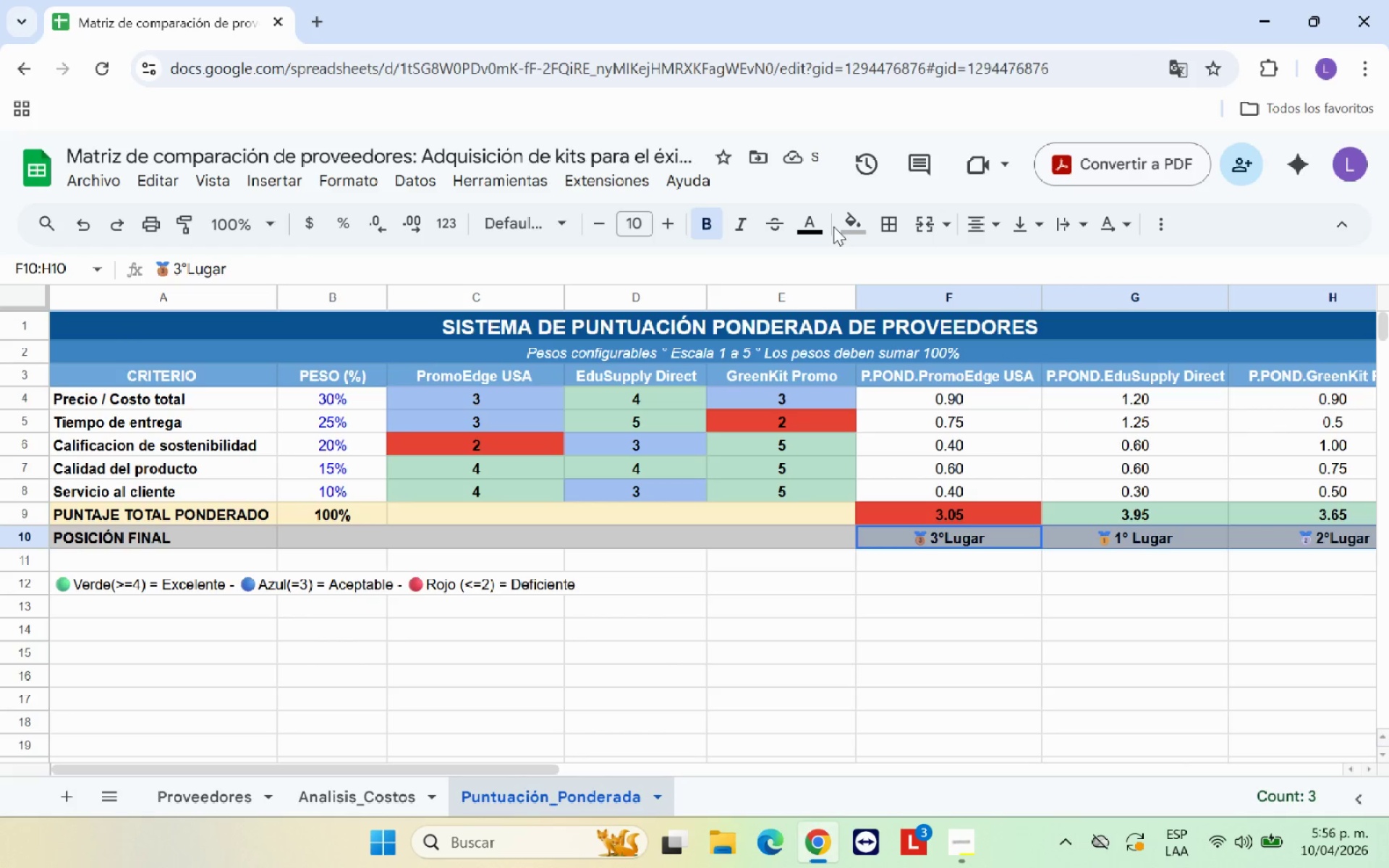 
left_click([850, 226])
 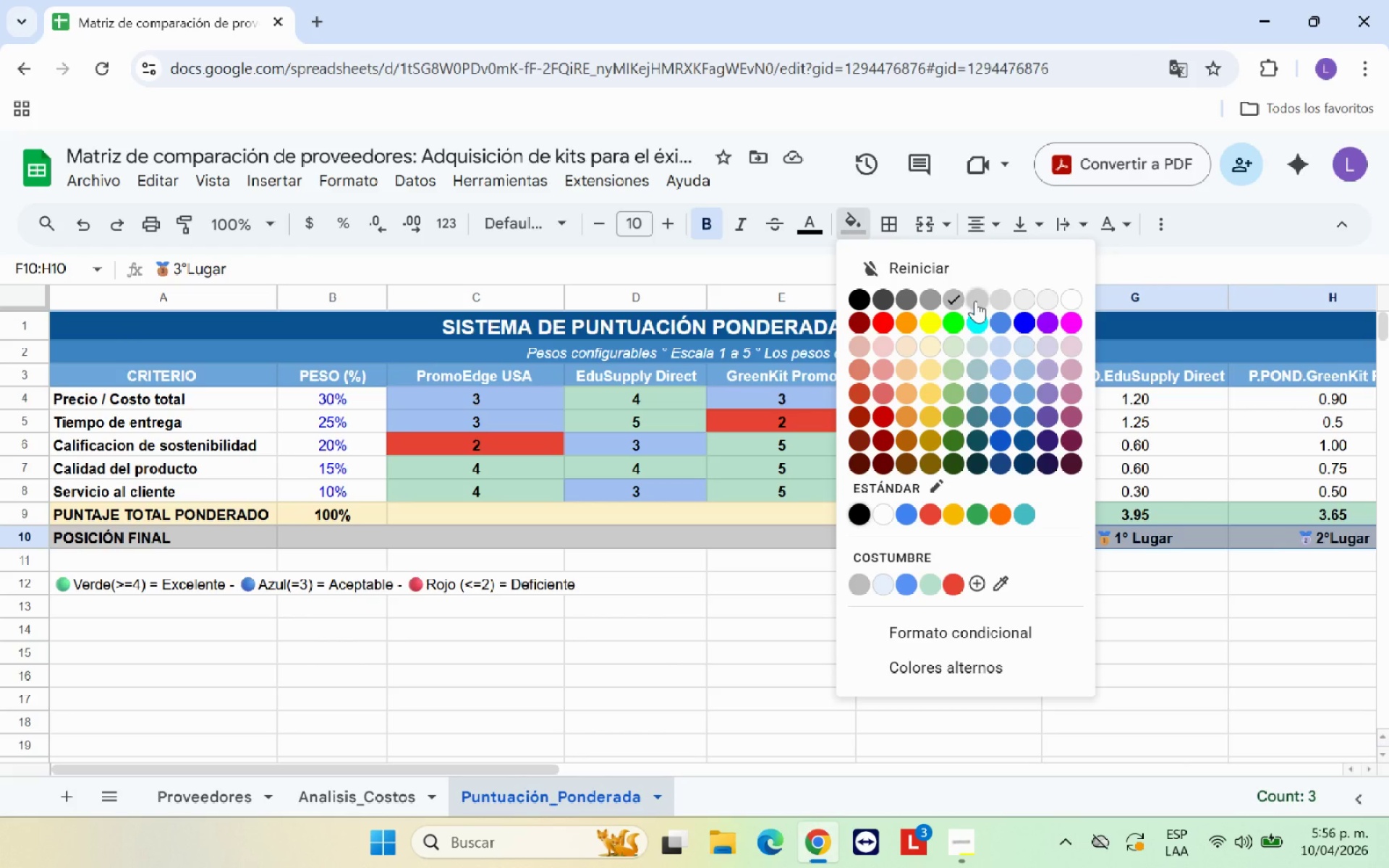 
left_click([975, 301])
 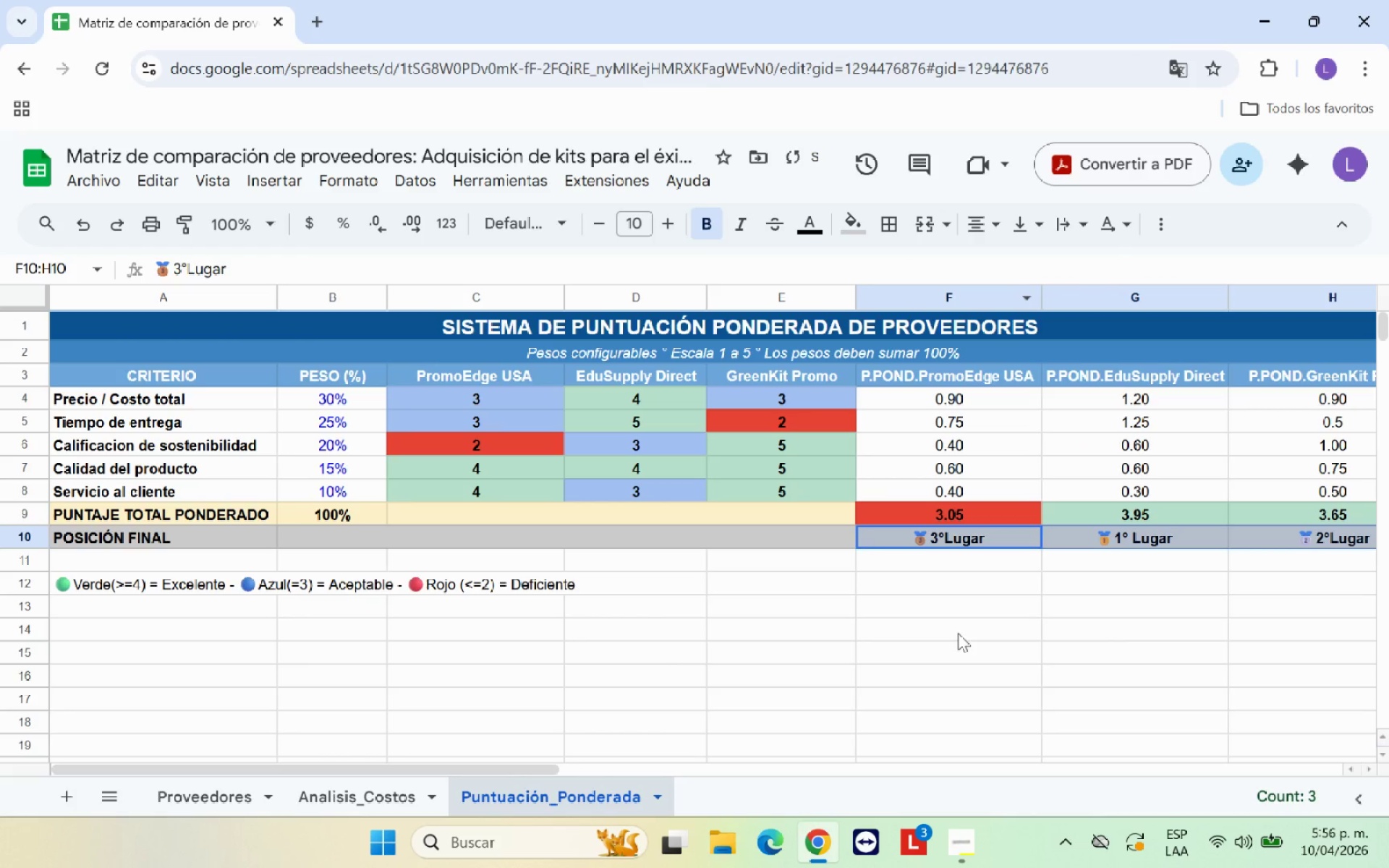 
left_click([954, 653])
 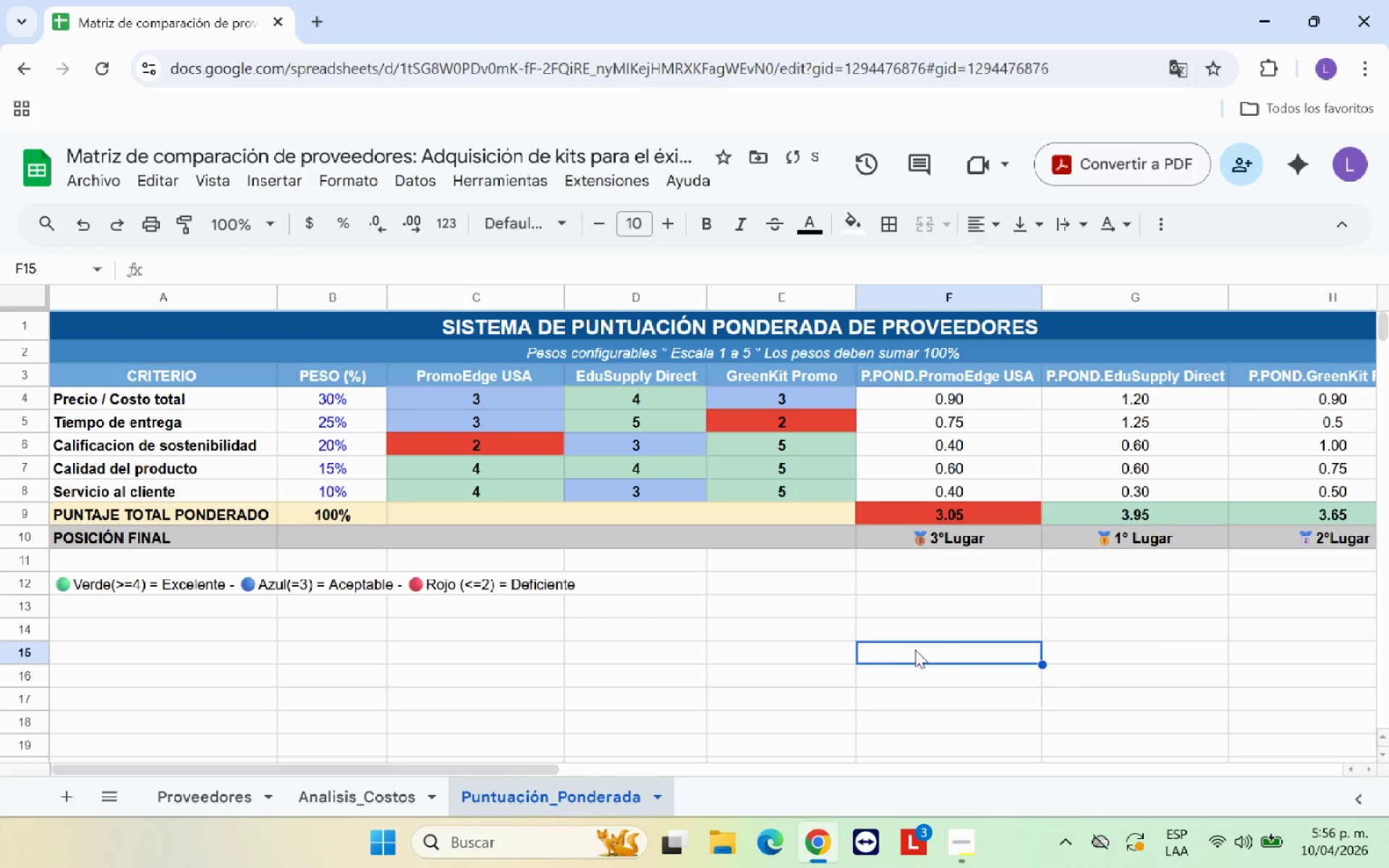 
scroll: coordinate [907, 652], scroll_direction: up, amount: 2.0
 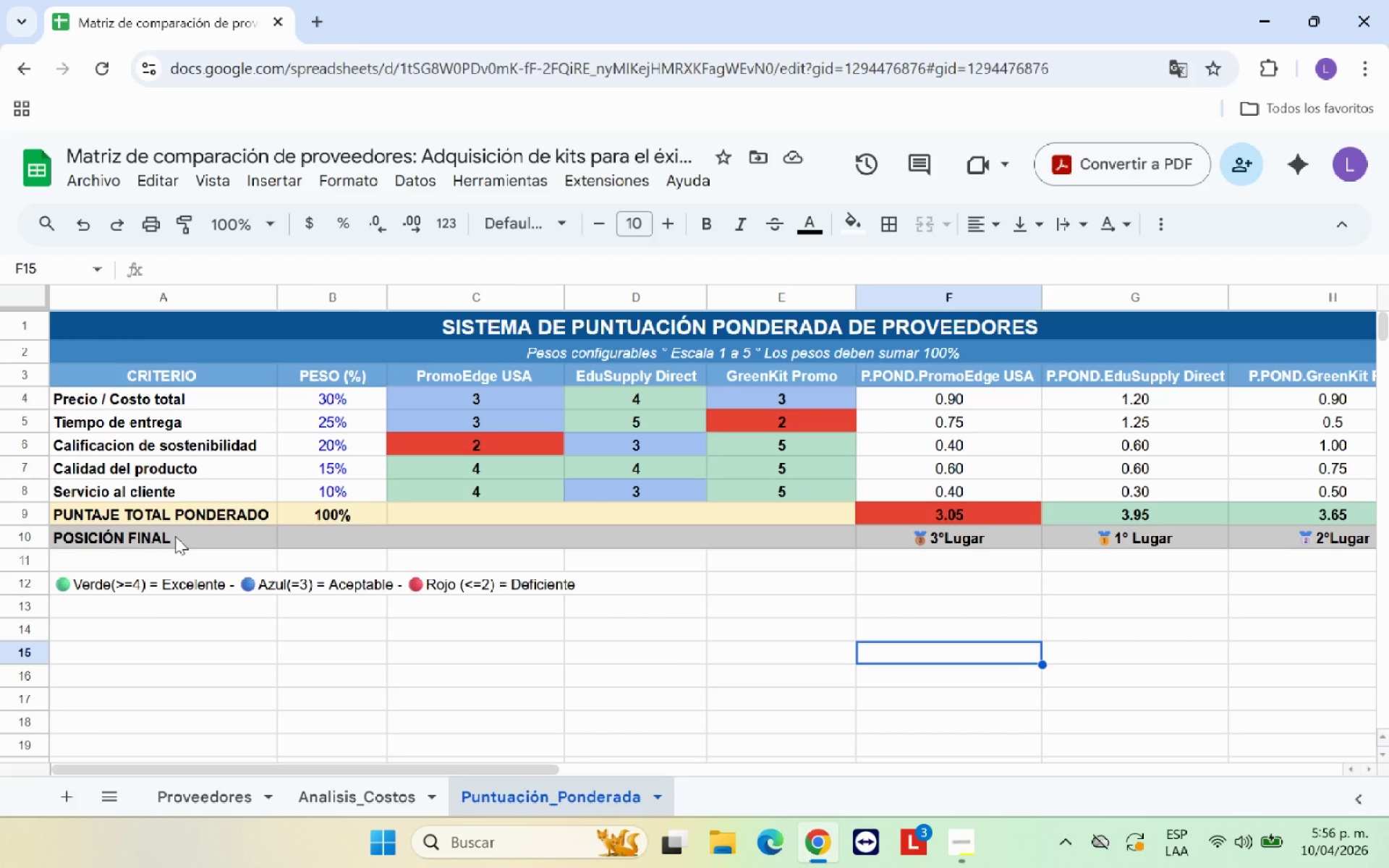 
wait(5.58)
 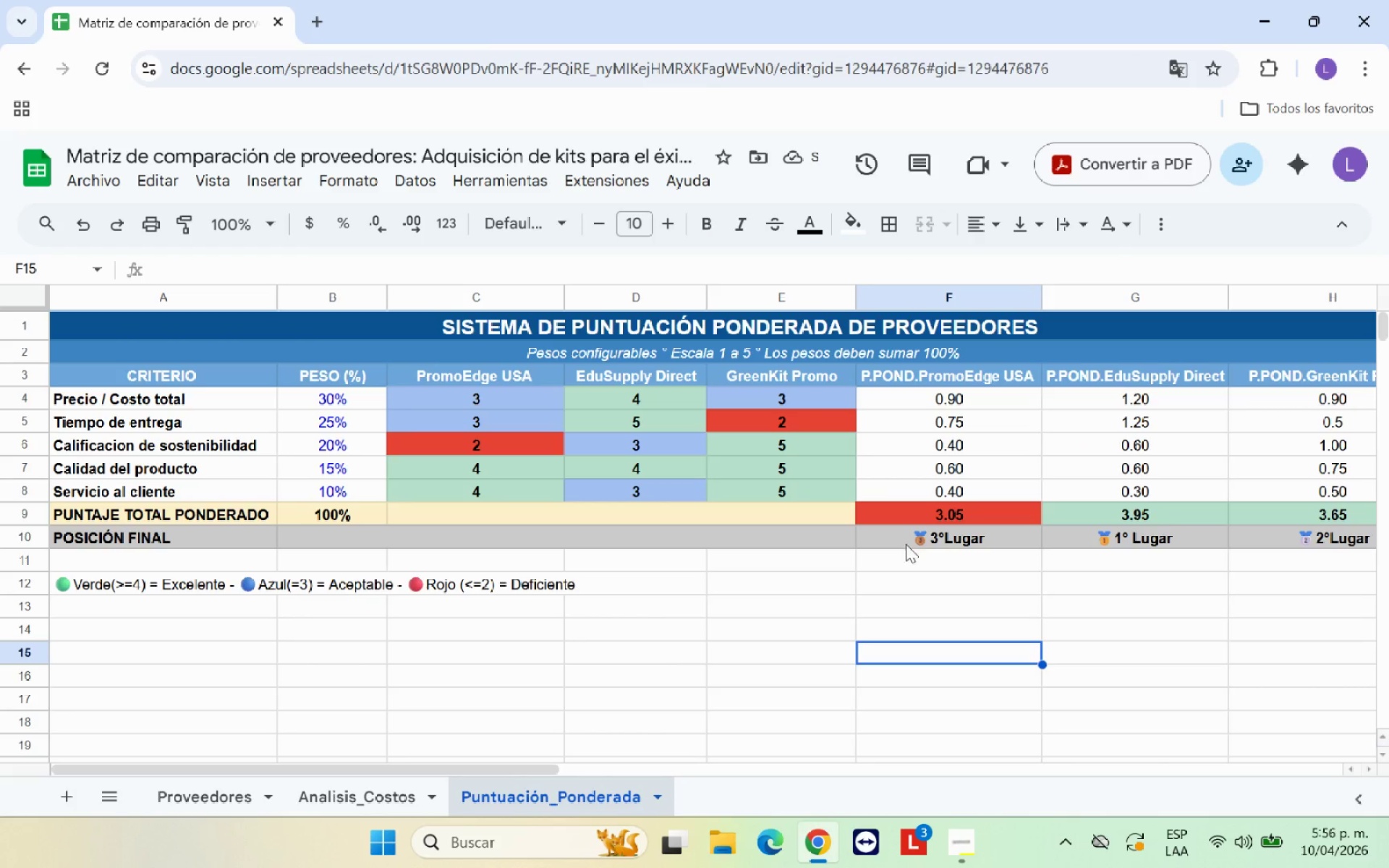 
left_click_drag(start_coordinate=[150, 536], to_coordinate=[741, 529])
 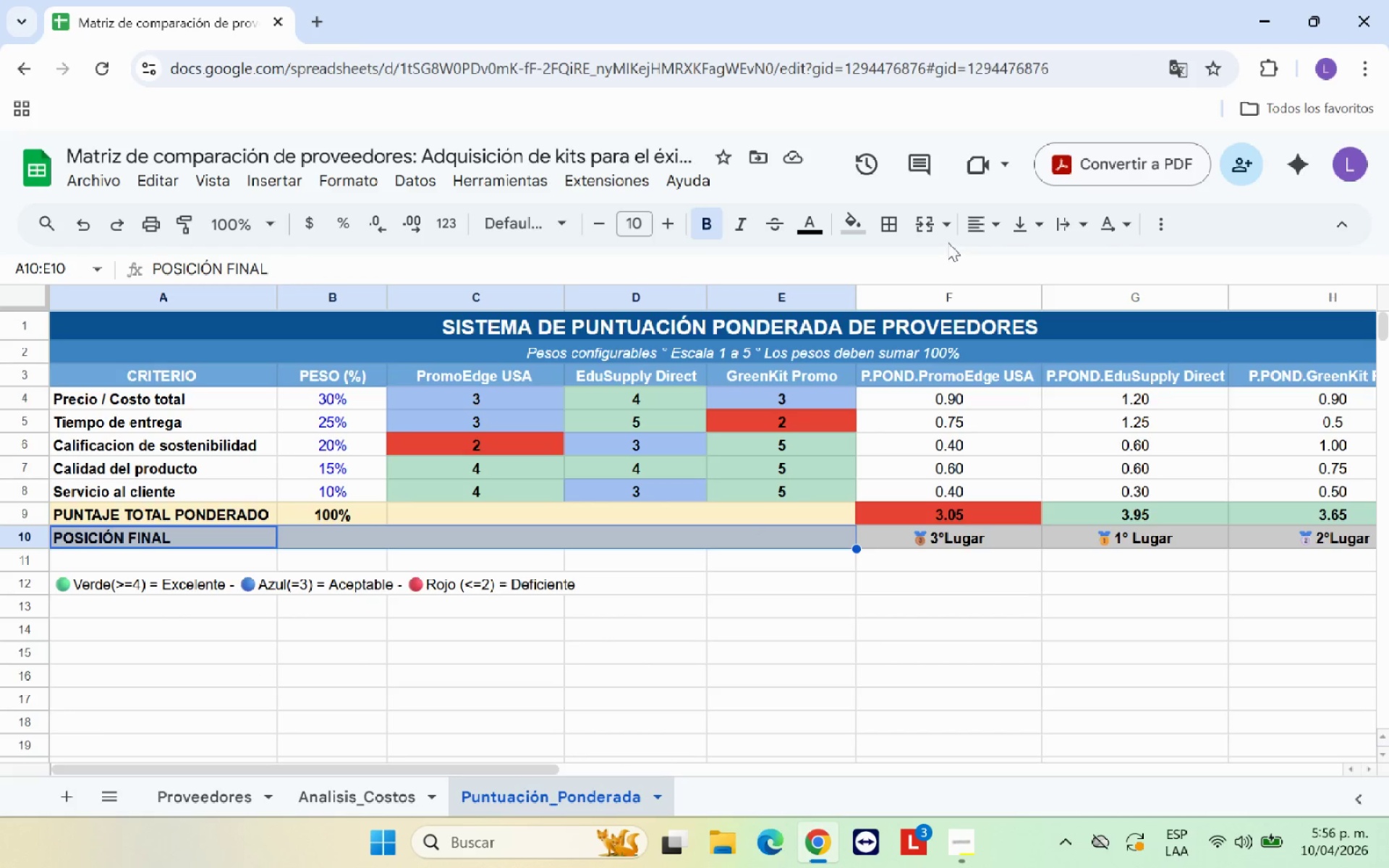 
left_click([927, 226])
 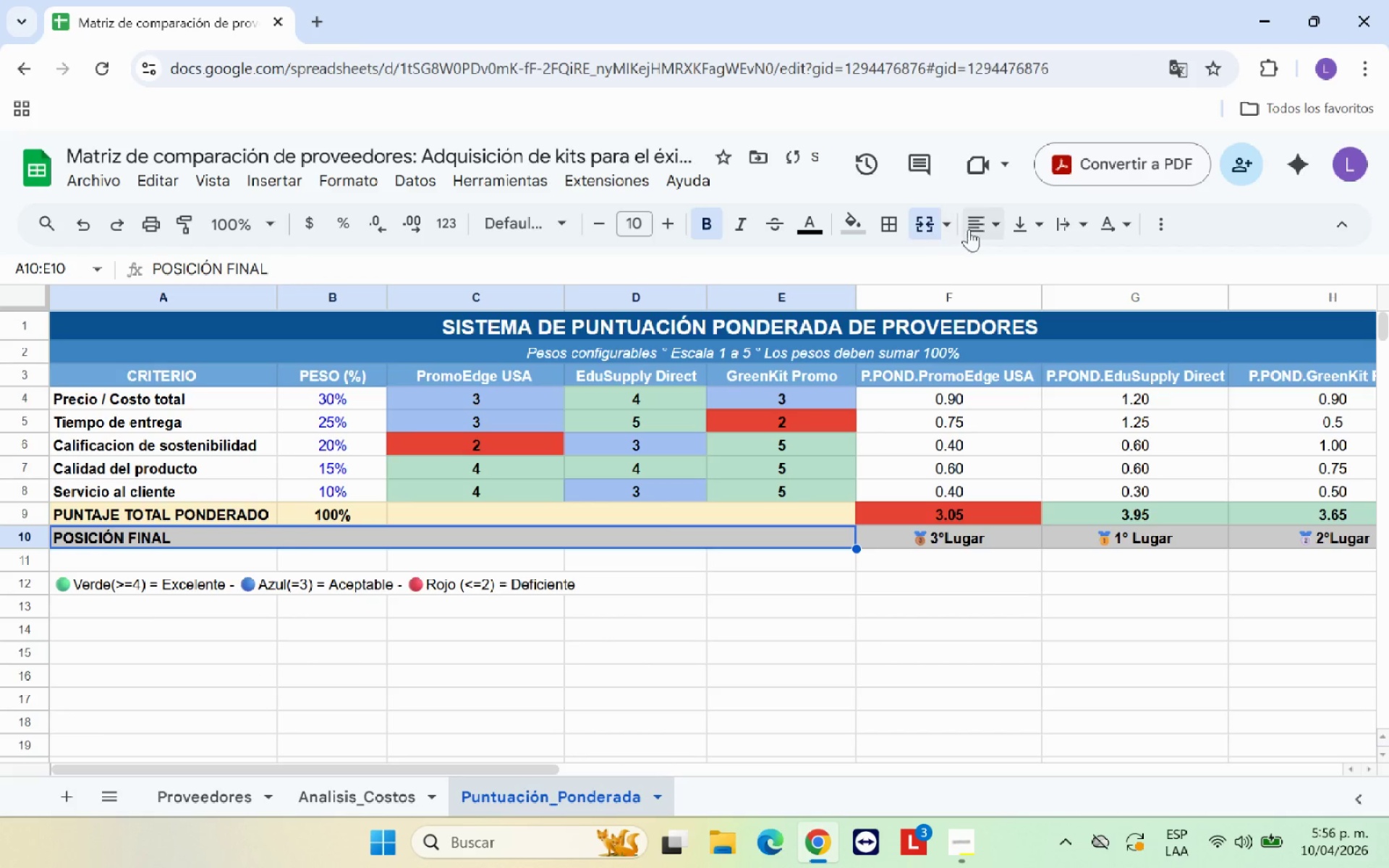 
left_click([985, 229])
 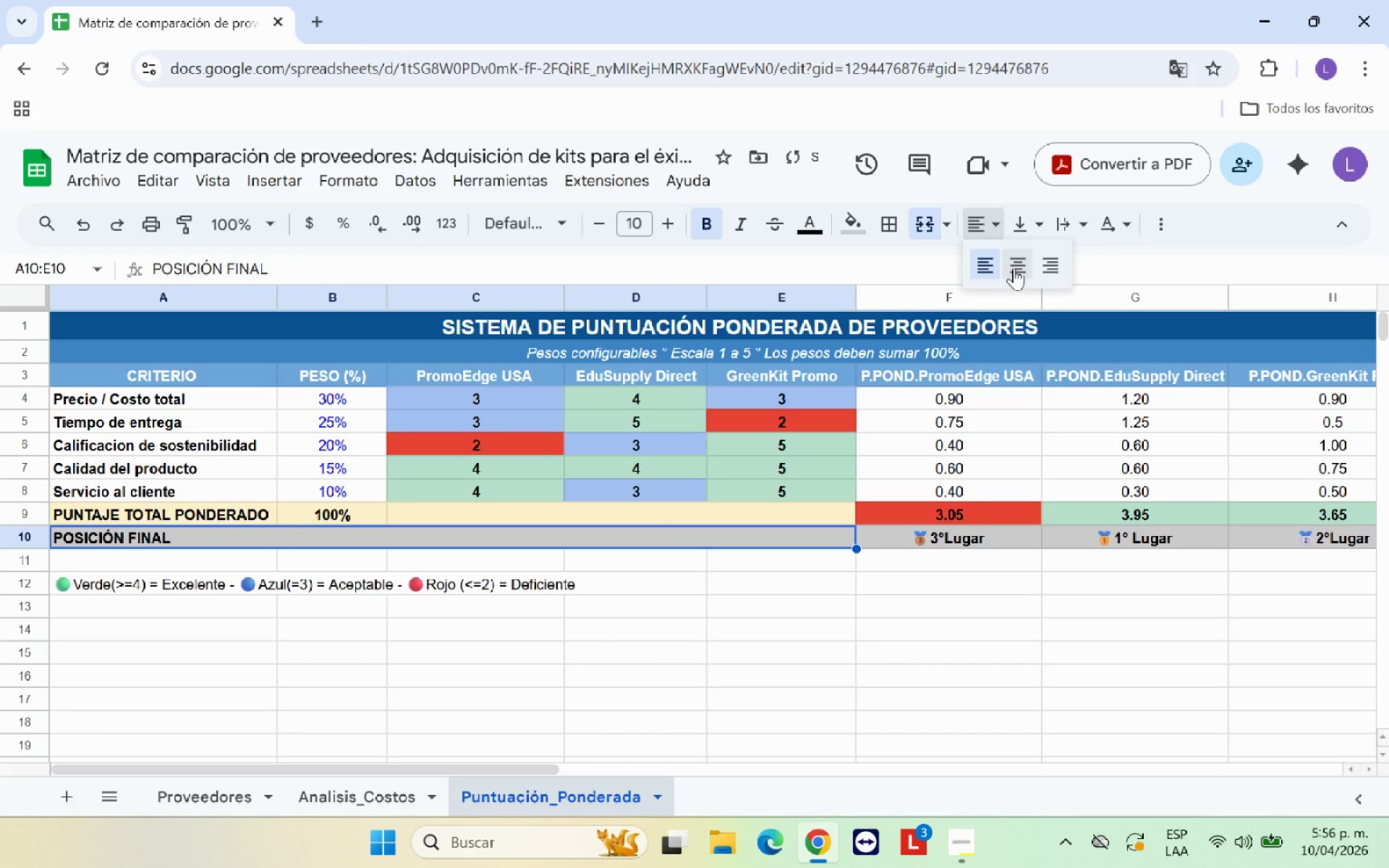 
left_click([1014, 268])
 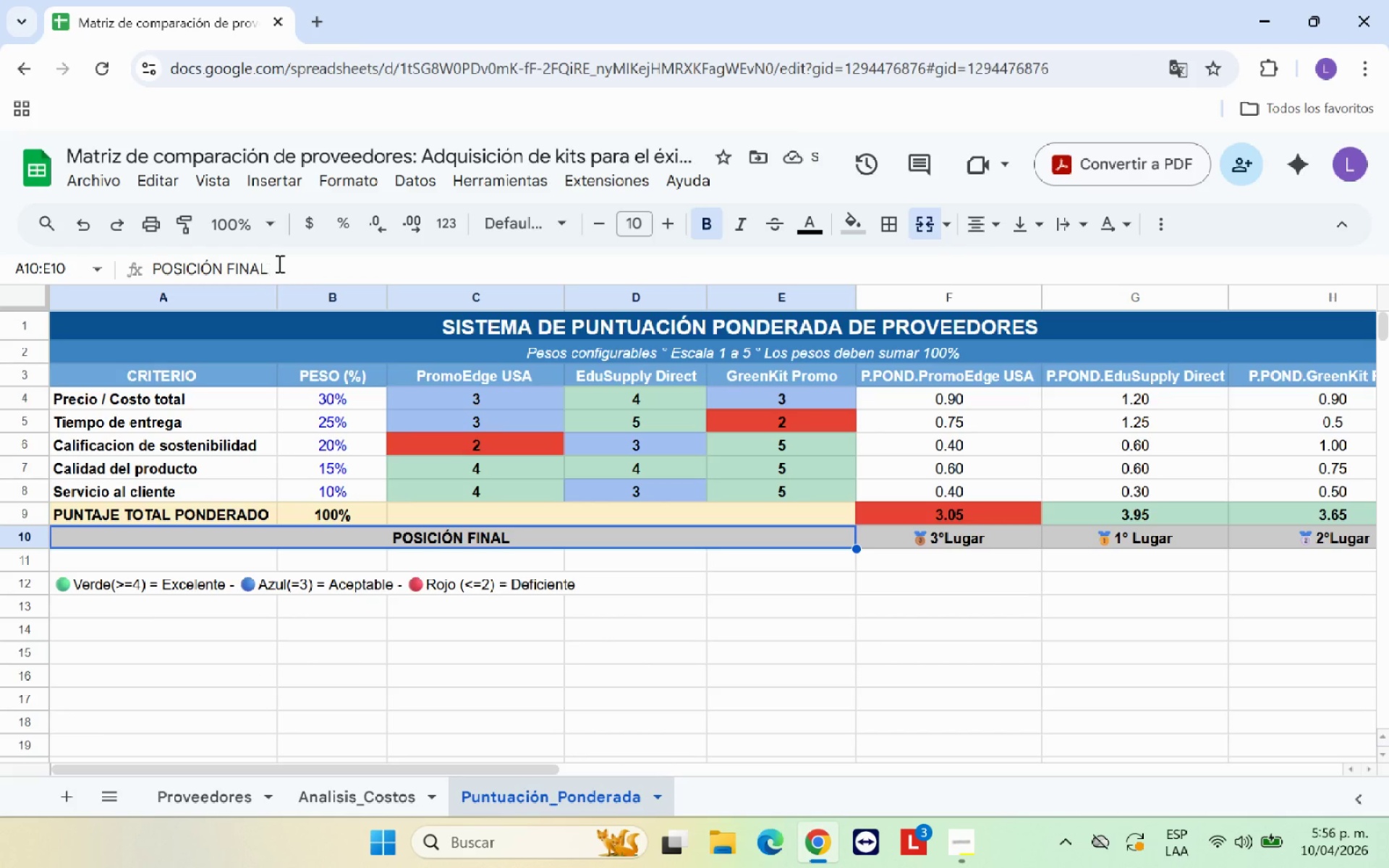 
key(Shift+Period)
 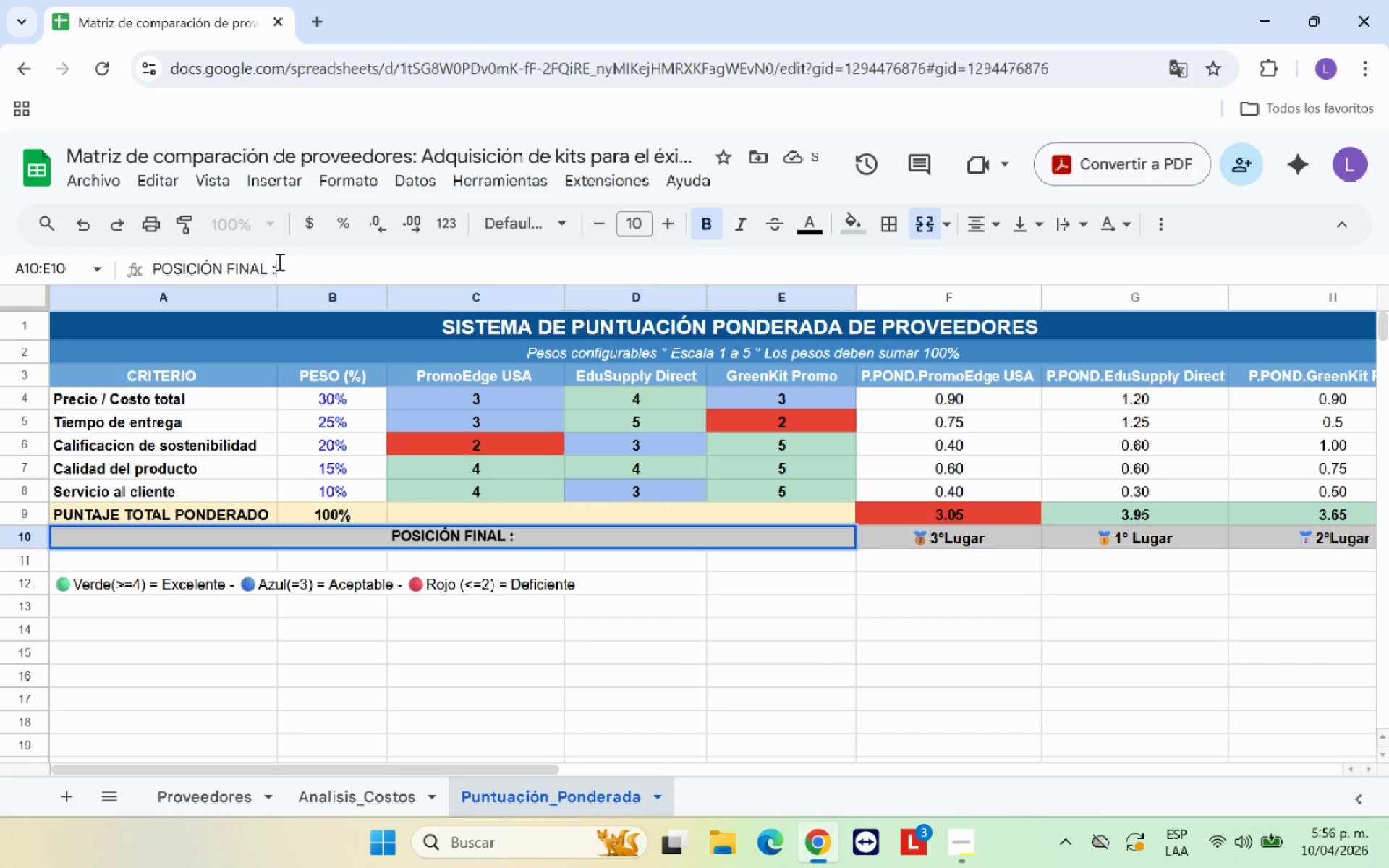 
key(Enter)
 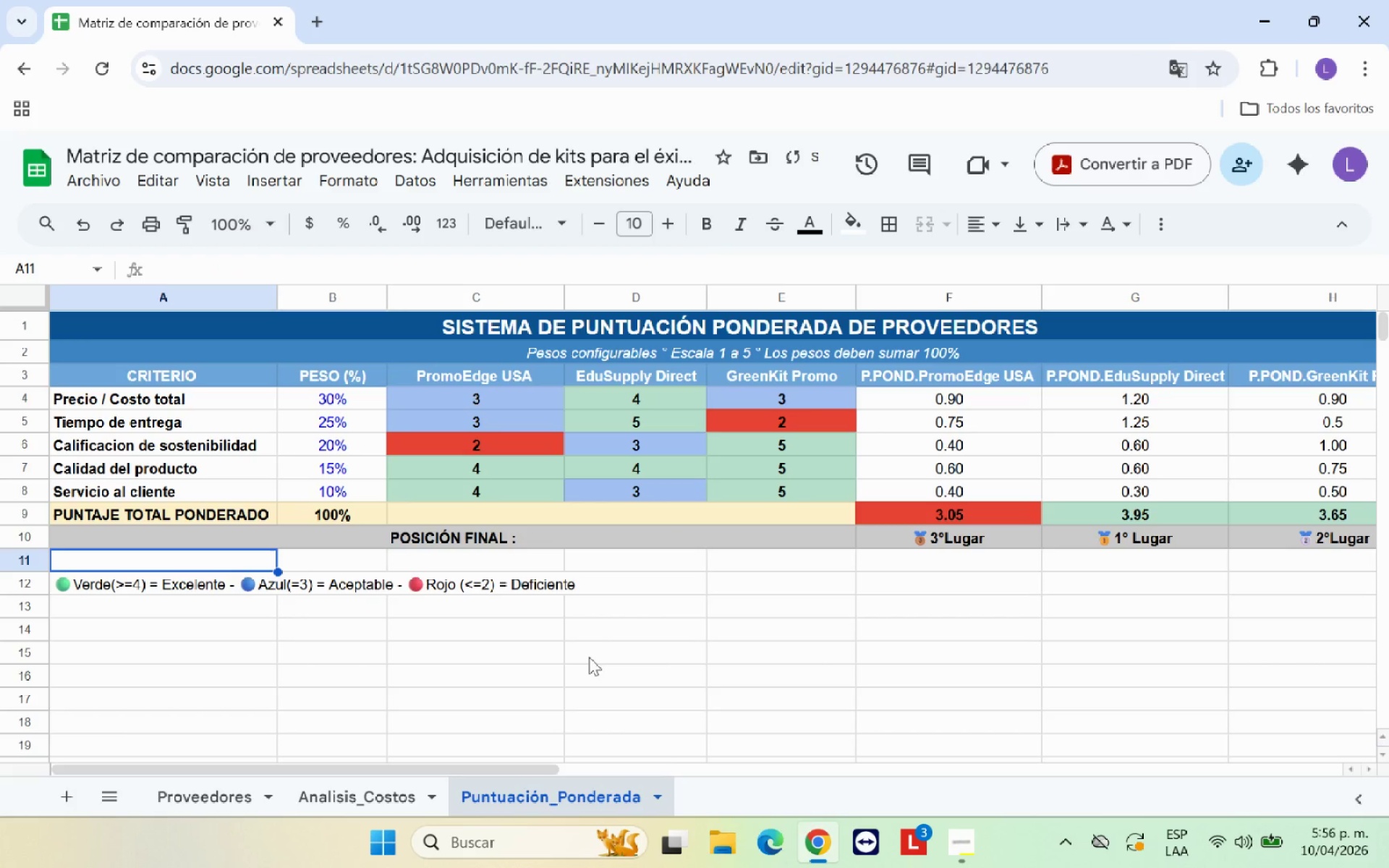 
left_click([683, 634])
 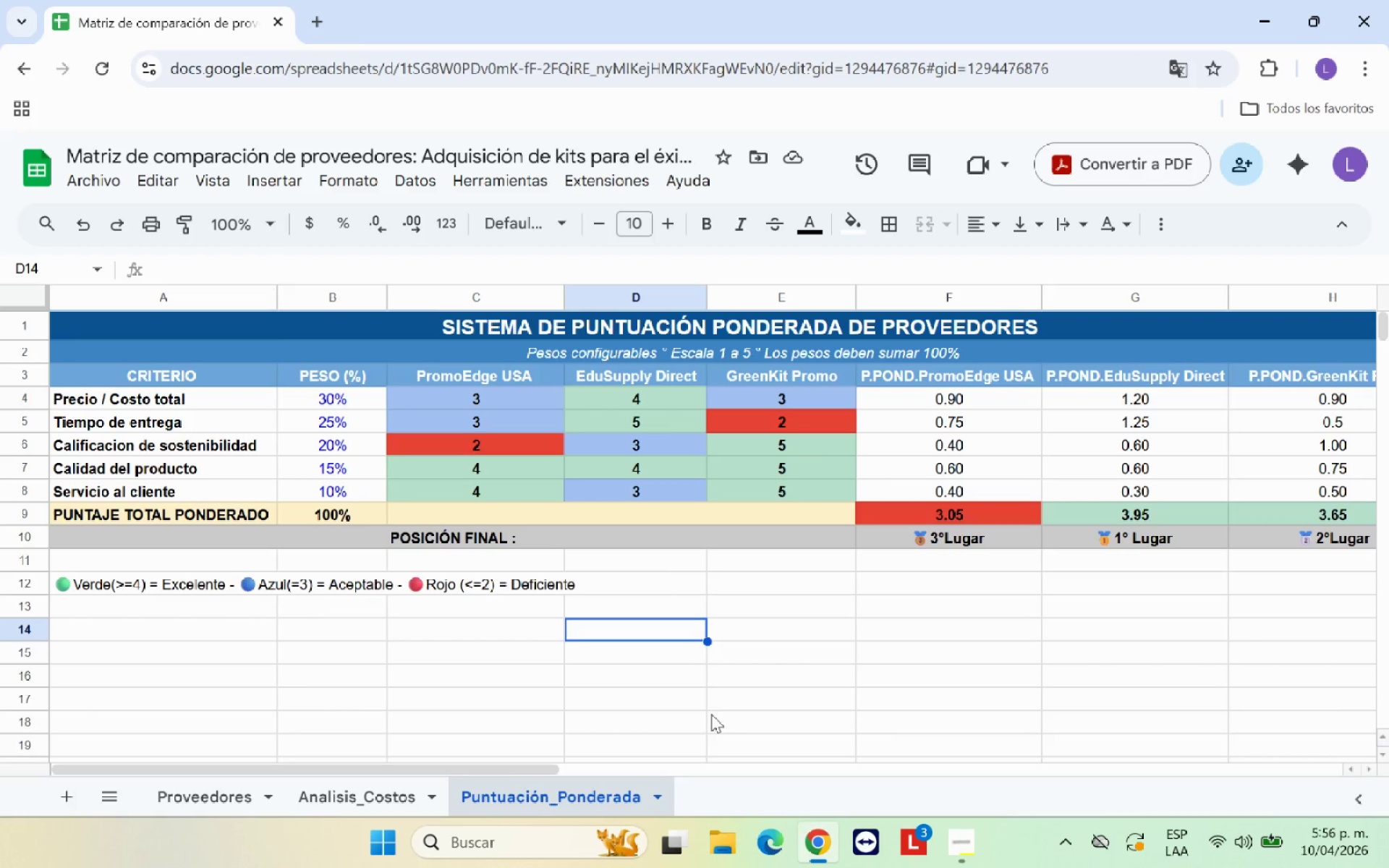 
scroll: coordinate [618, 637], scroll_direction: up, amount: 2.0
 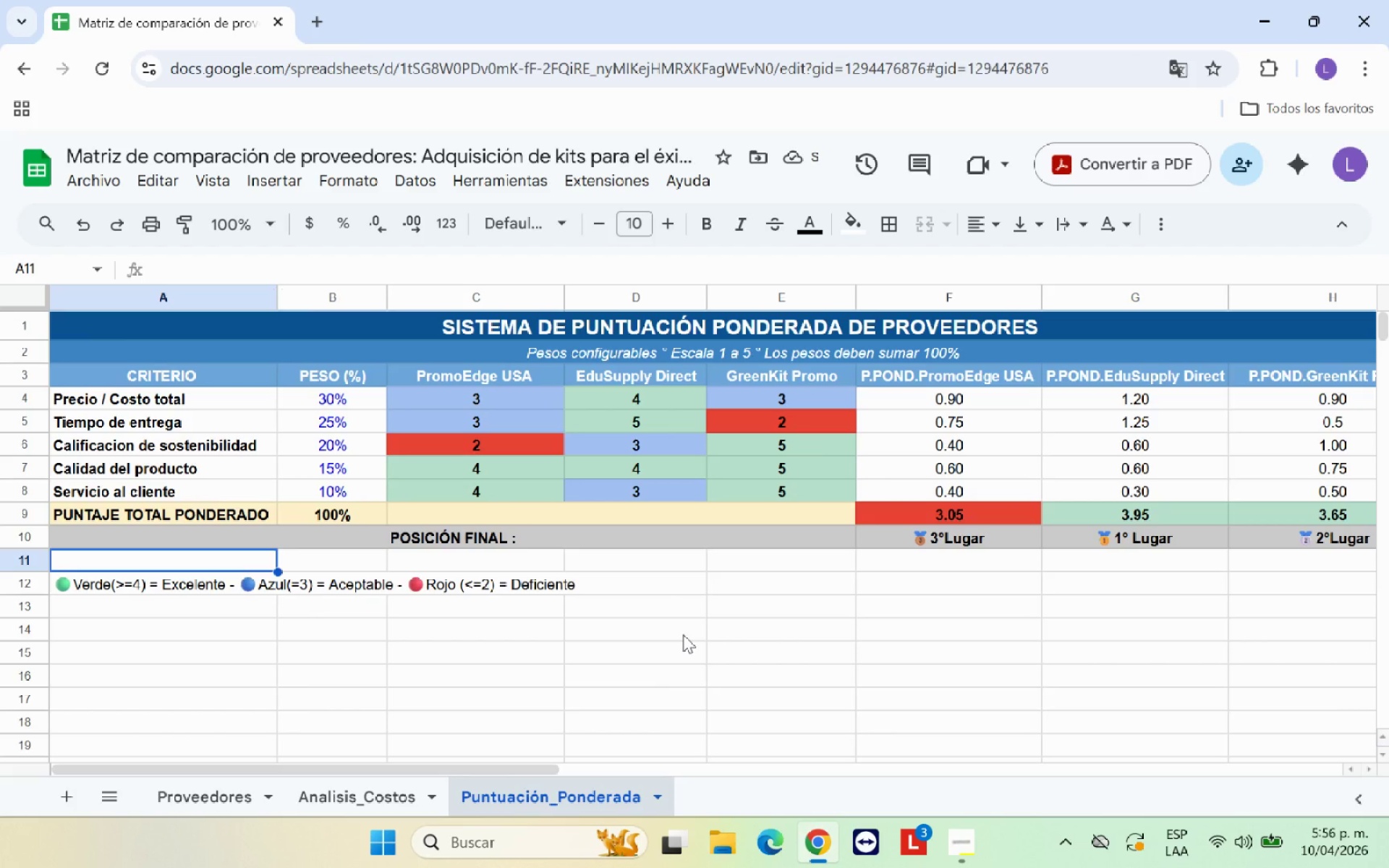 
left_click([70, 807])
 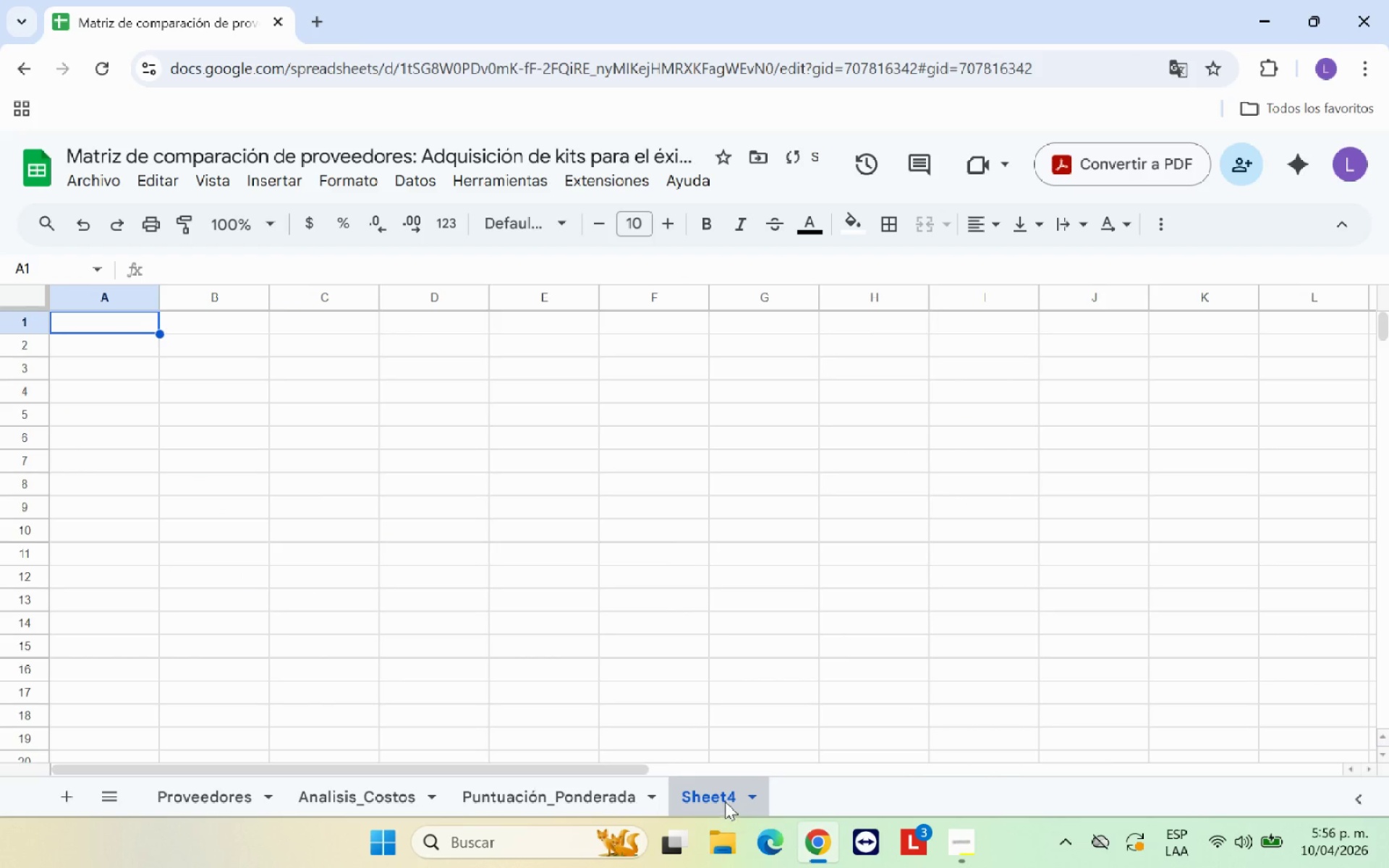 
double_click([721, 799])
 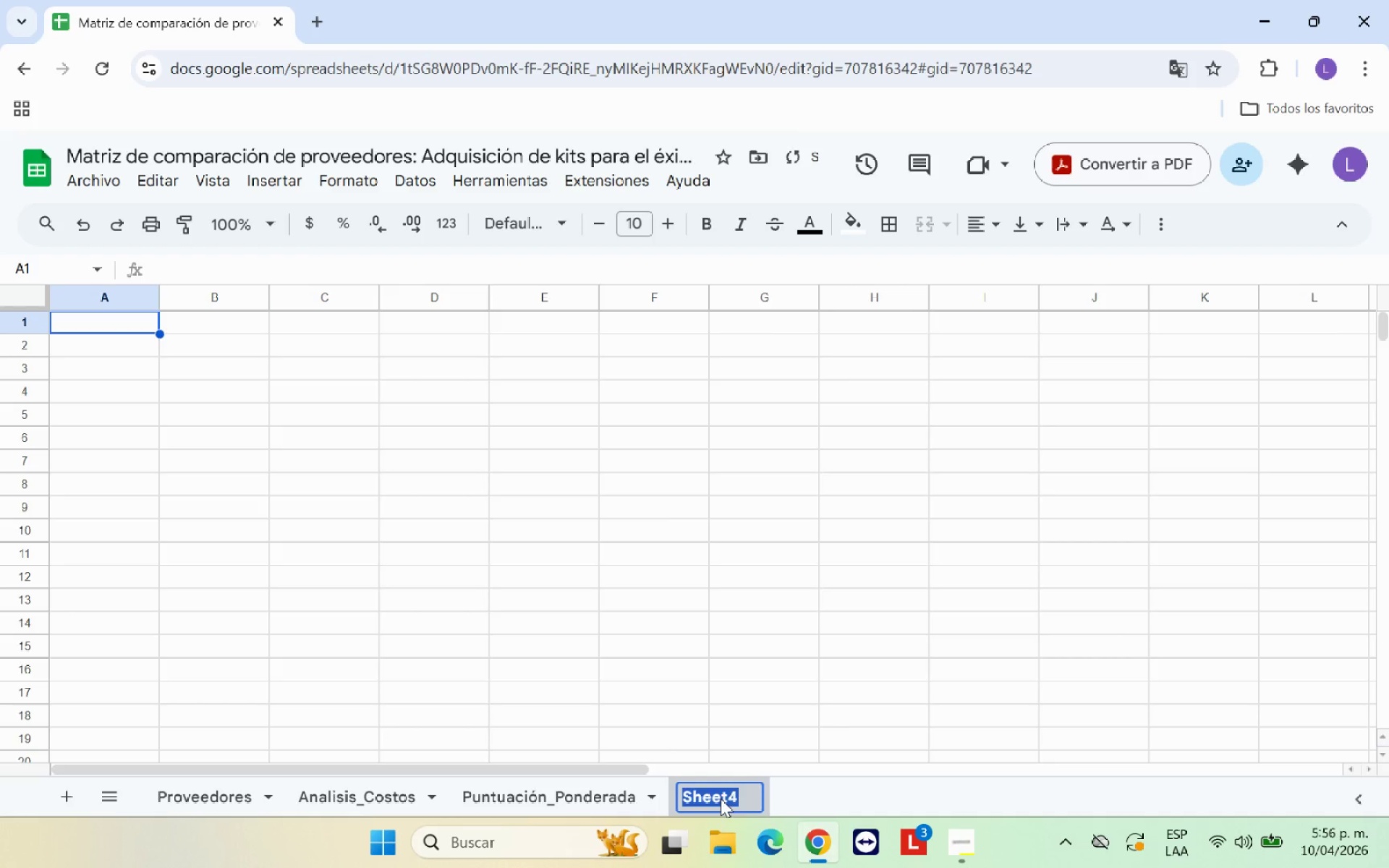 
key(Backspace)
type(Dashboard)
 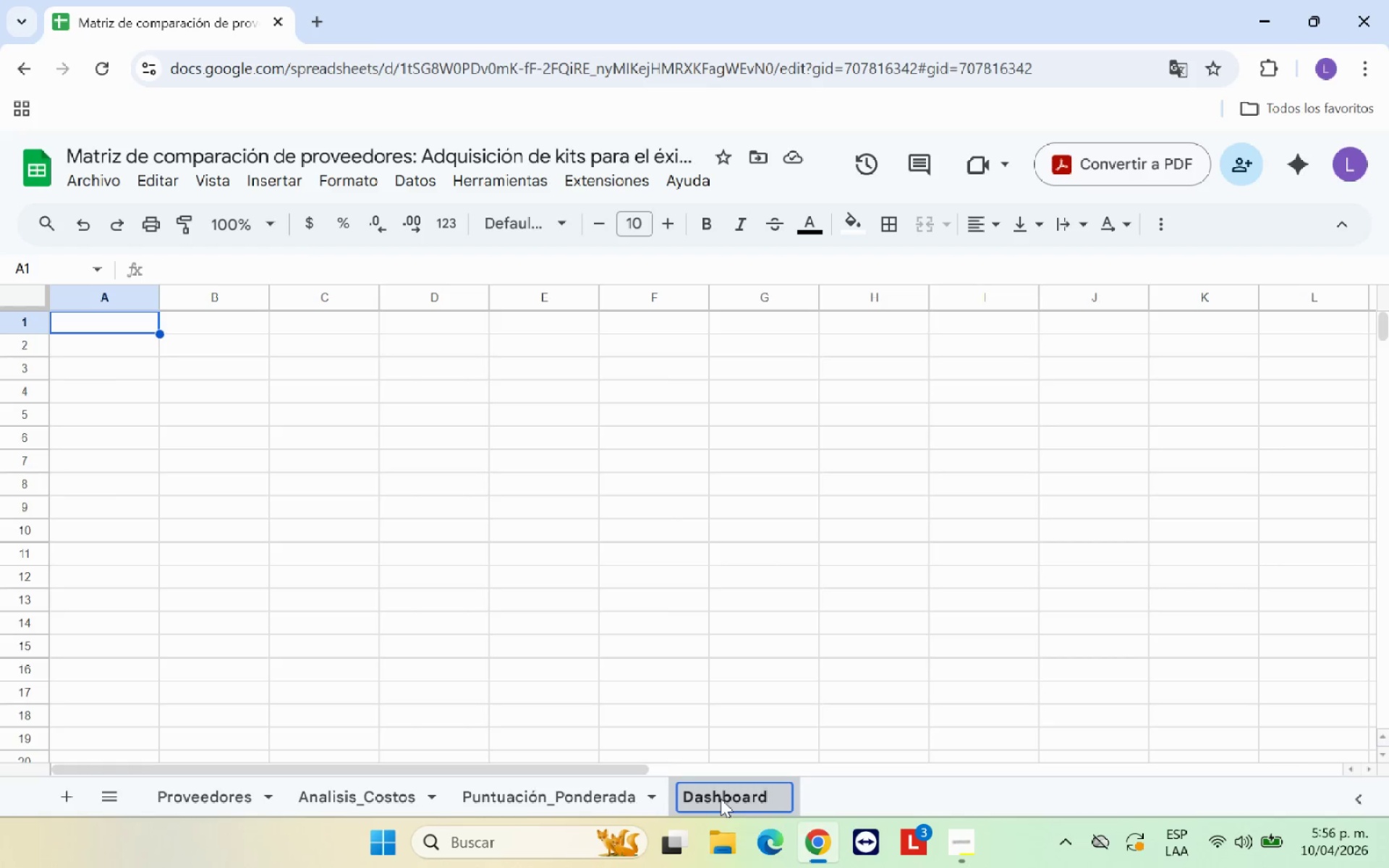 
left_click([705, 731])
 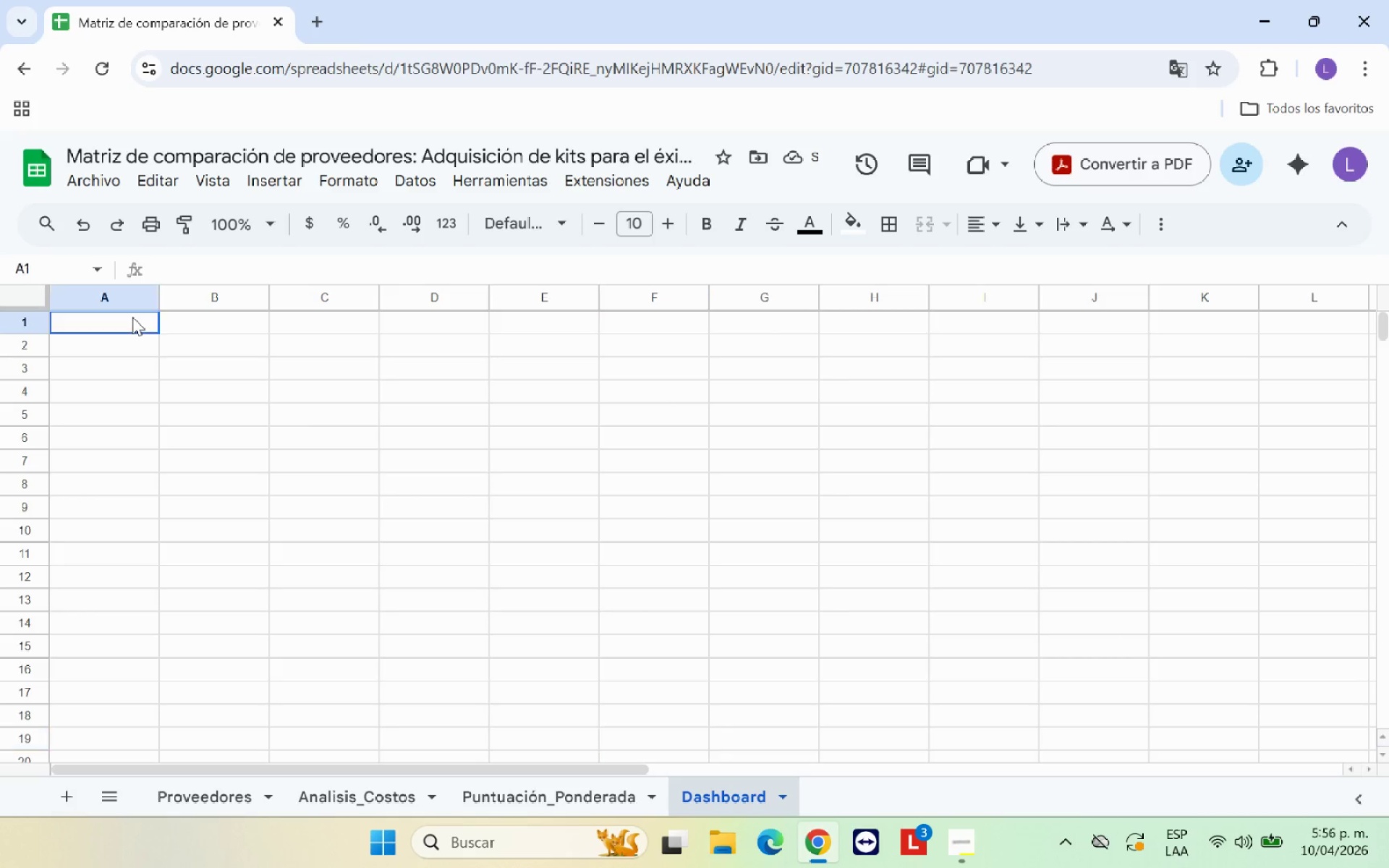 
wait(8.11)
 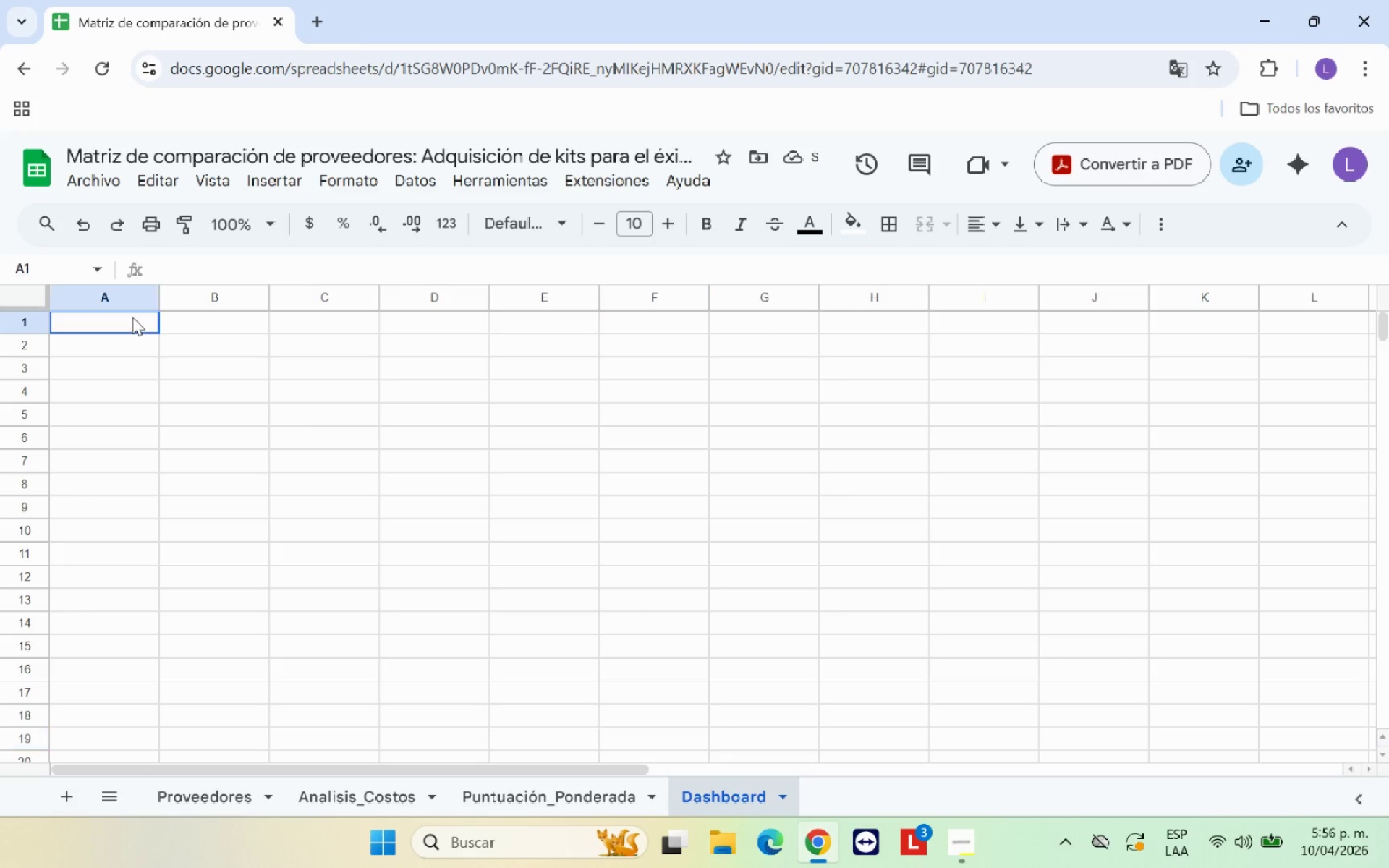 
type(PANEL DE CONTROL - LI)
key(Backspace)
type(UMINA TEST PREP)
 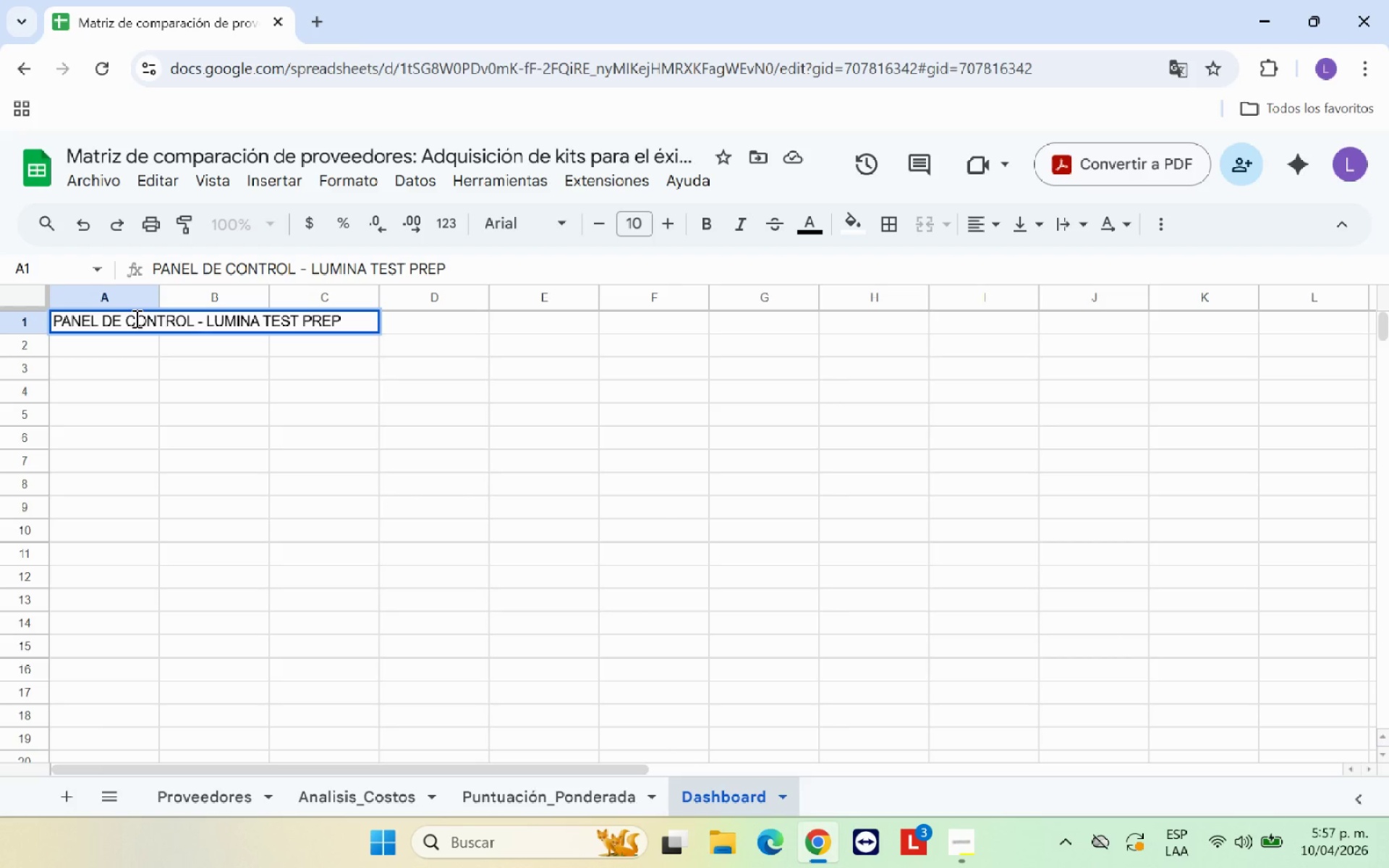 
left_click([177, 470])
 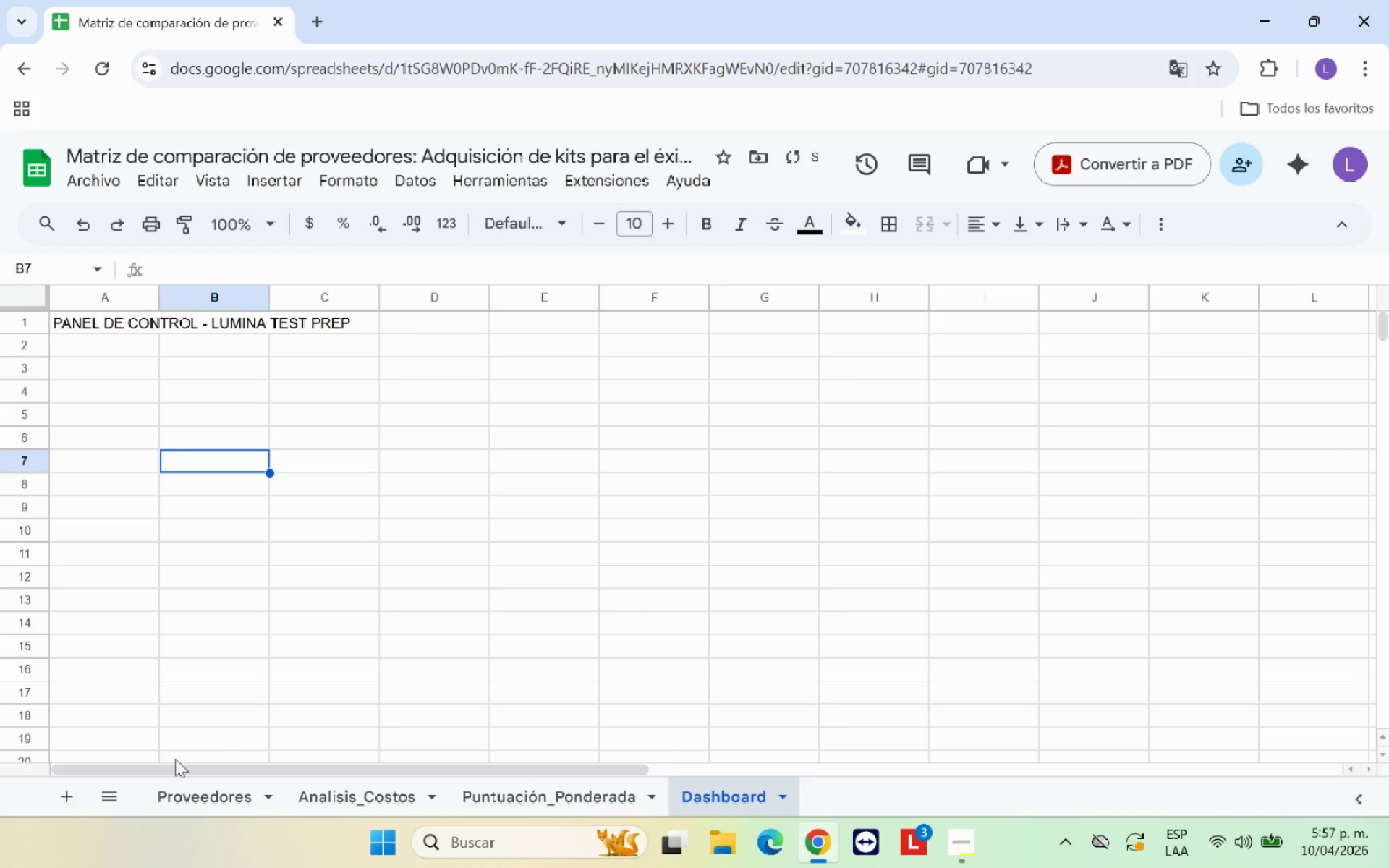 
left_click([200, 791])
 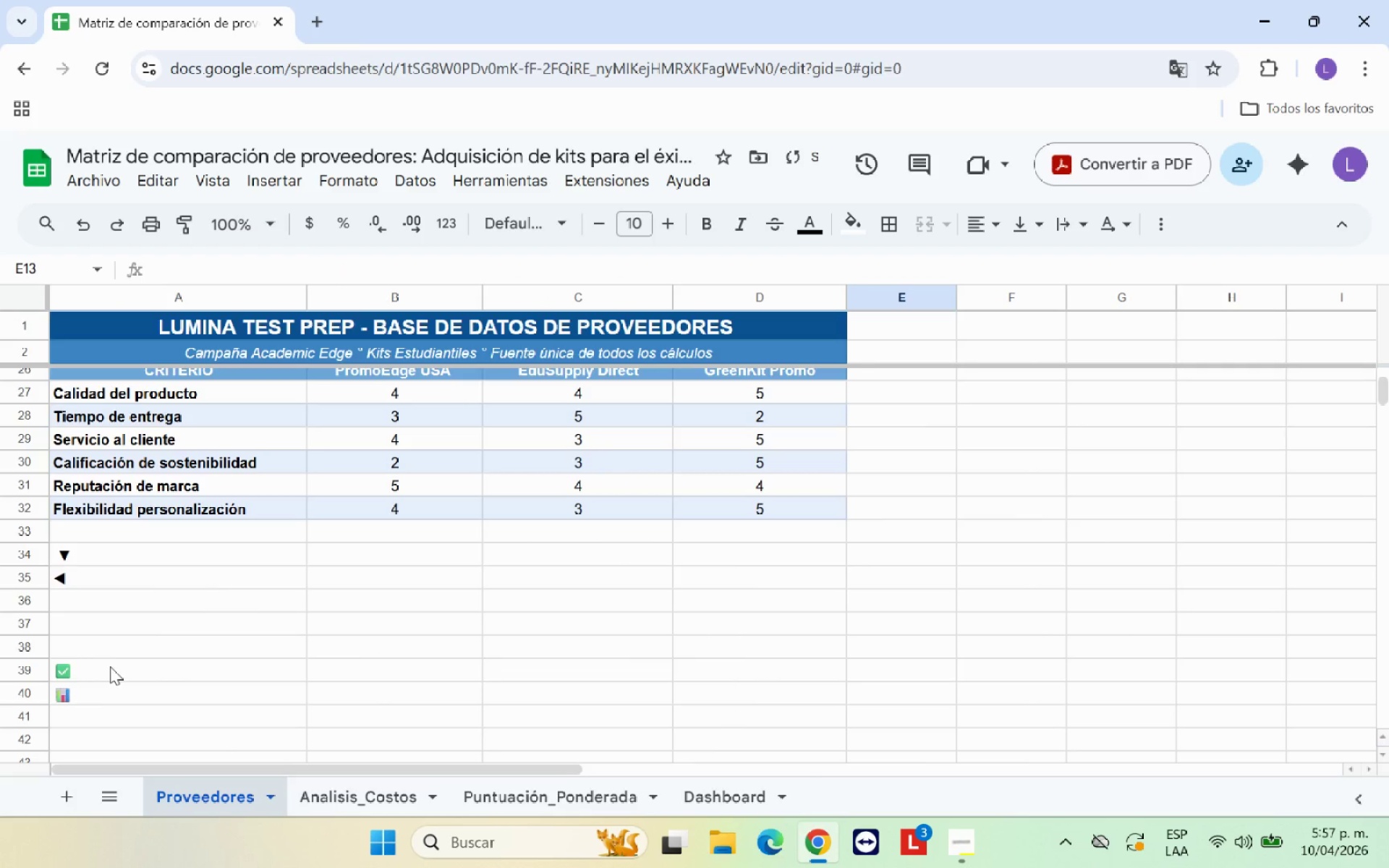 
left_click([101, 691])
 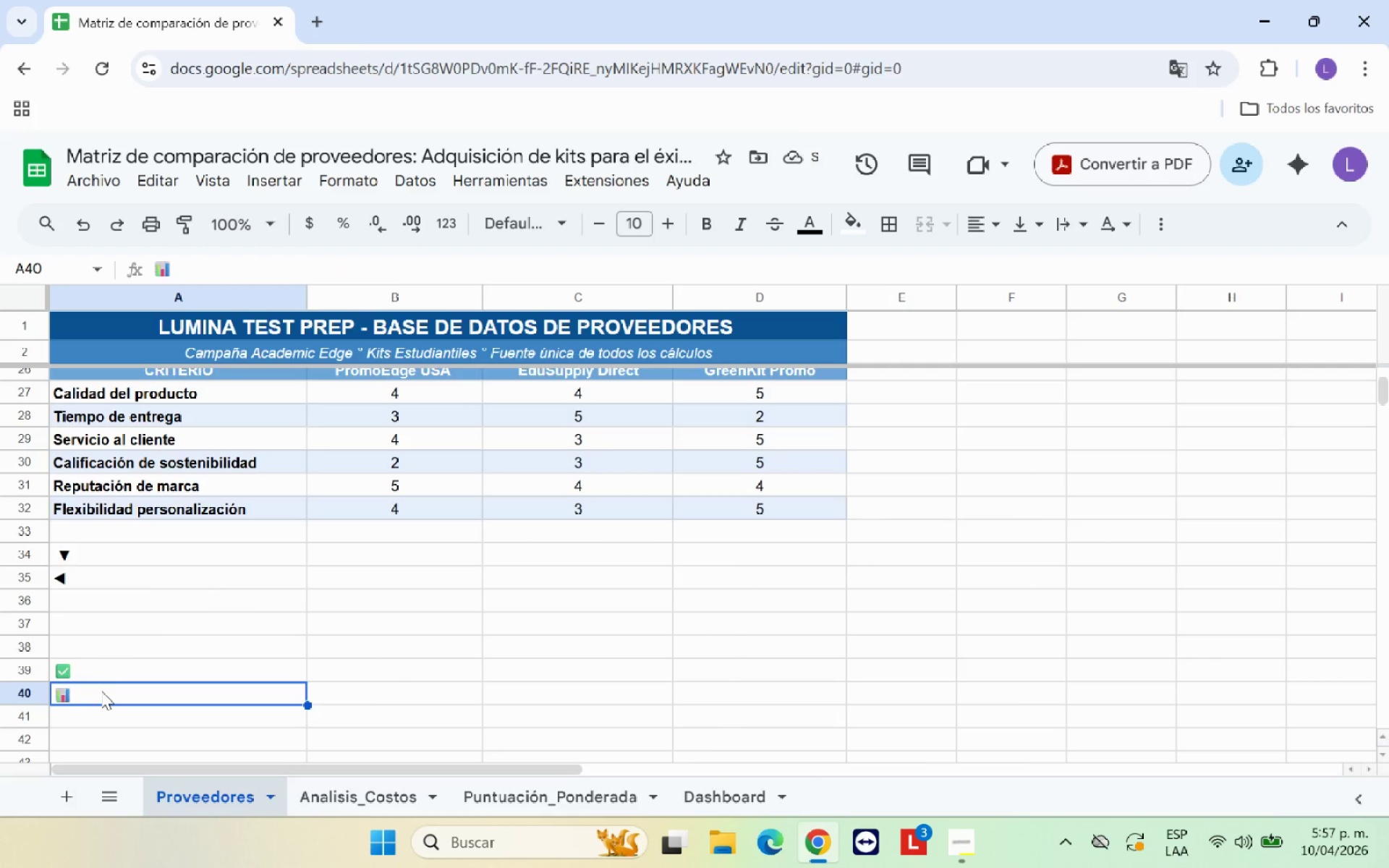 
key(Control+C)
 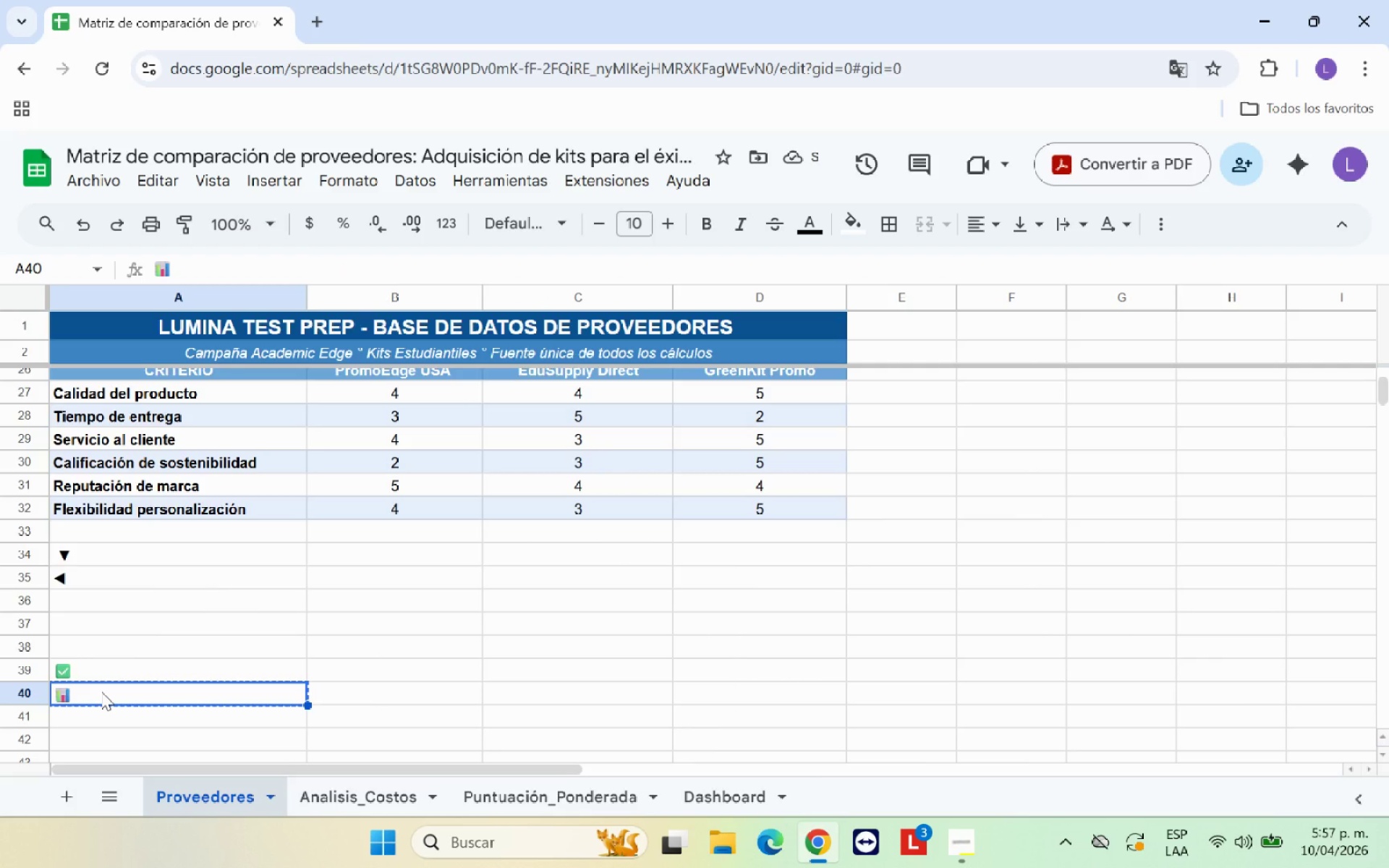 
key(Control+X)
 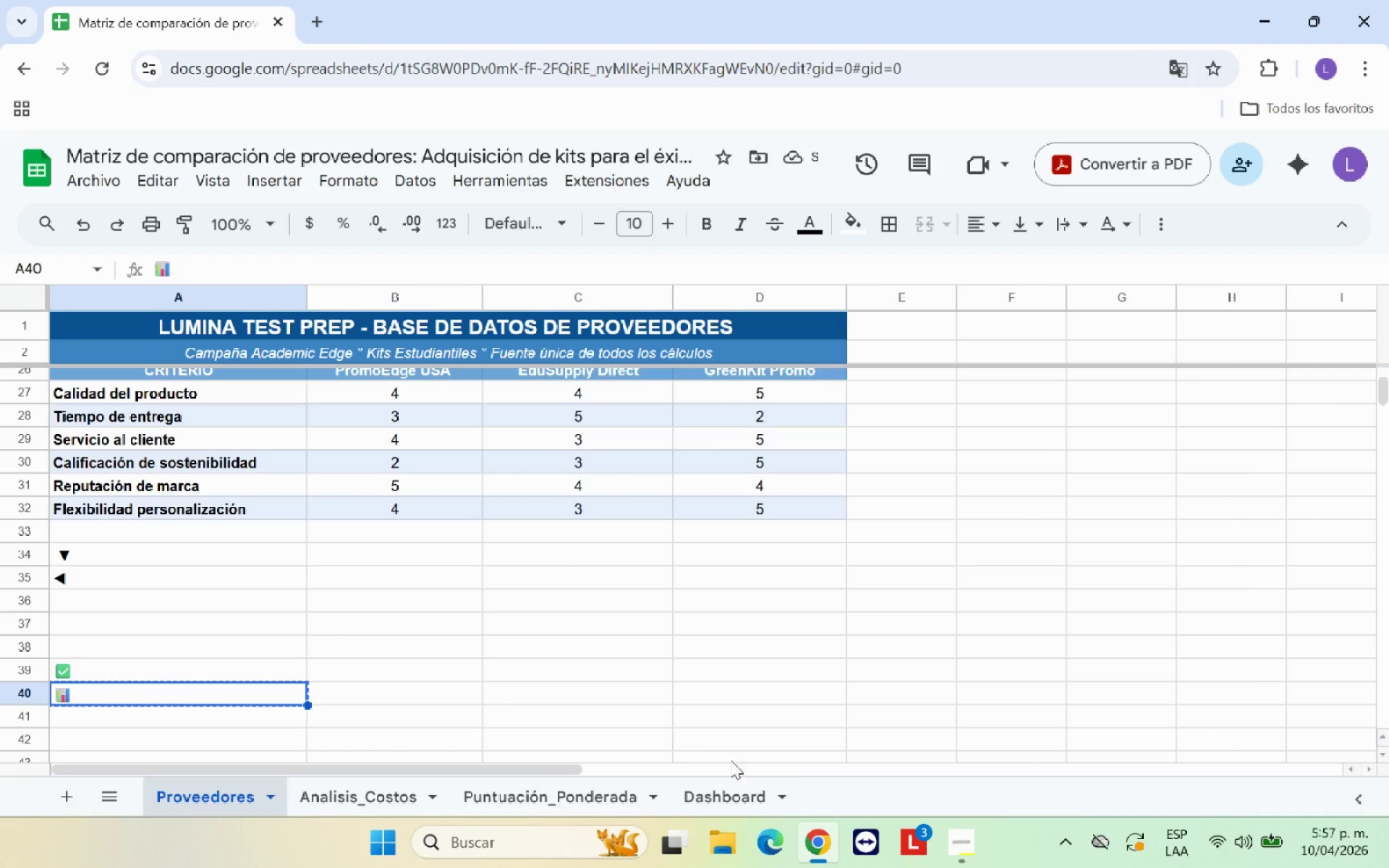 
left_click([728, 788])
 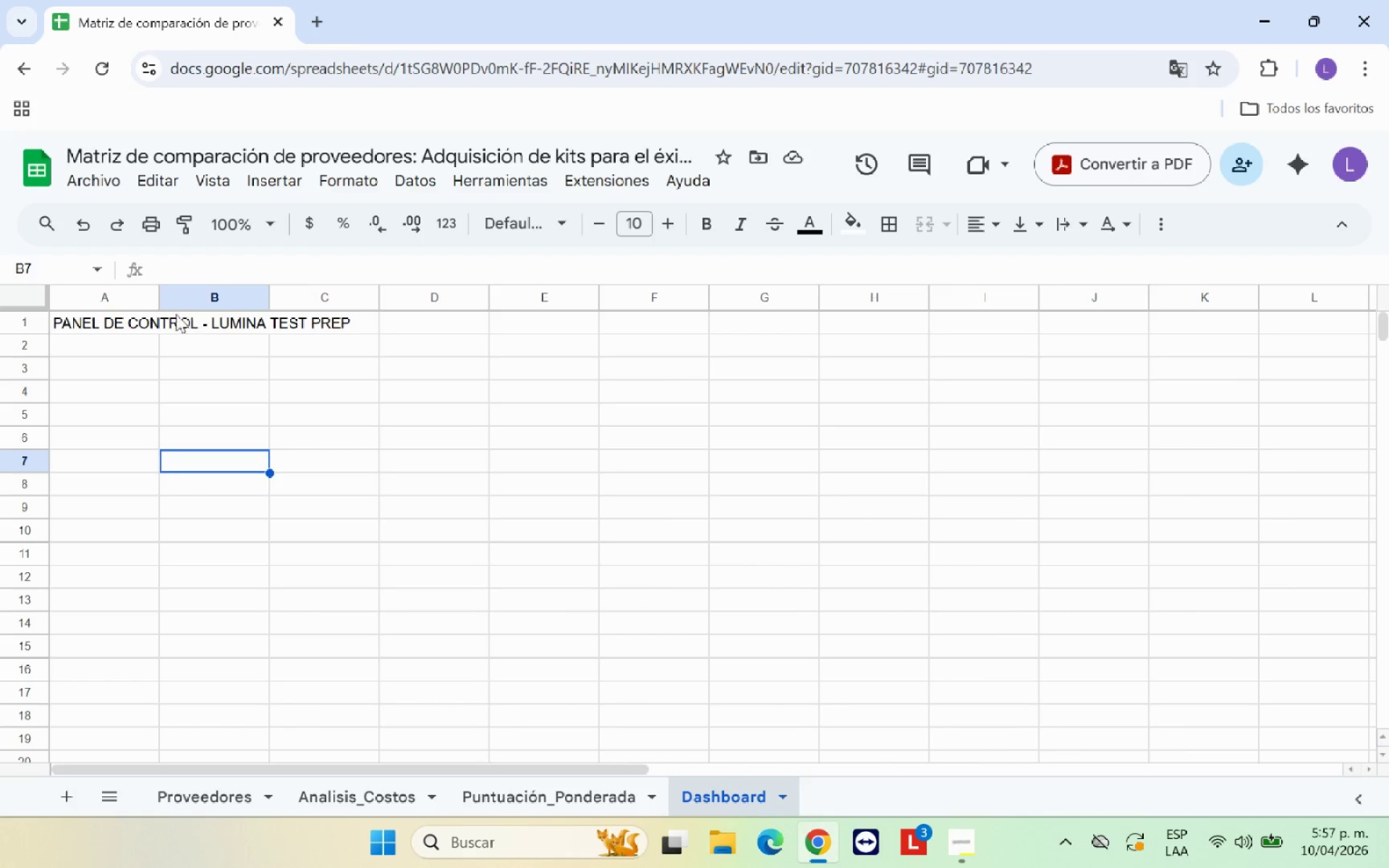 
left_click([109, 319])
 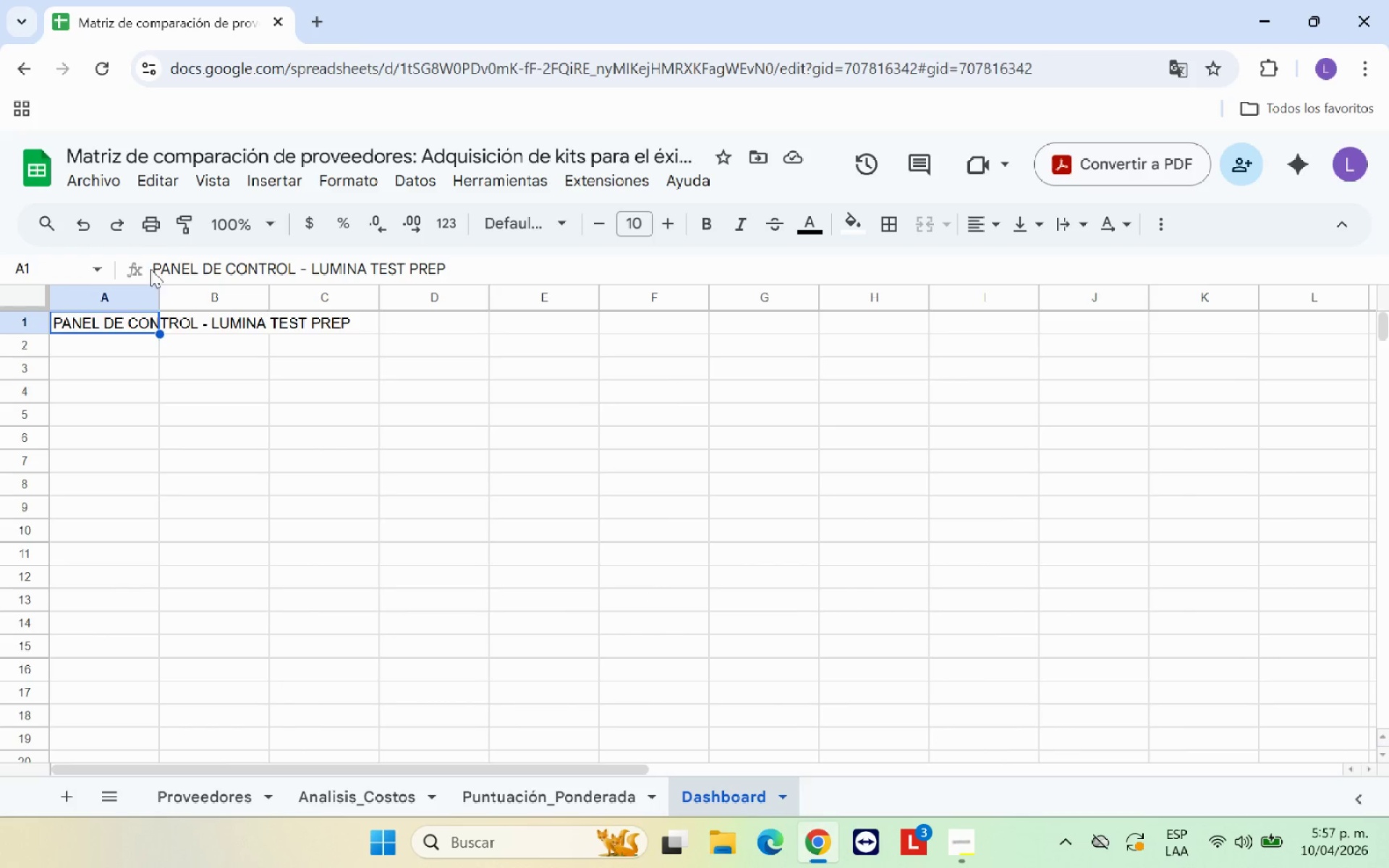 
left_click([153, 265])
 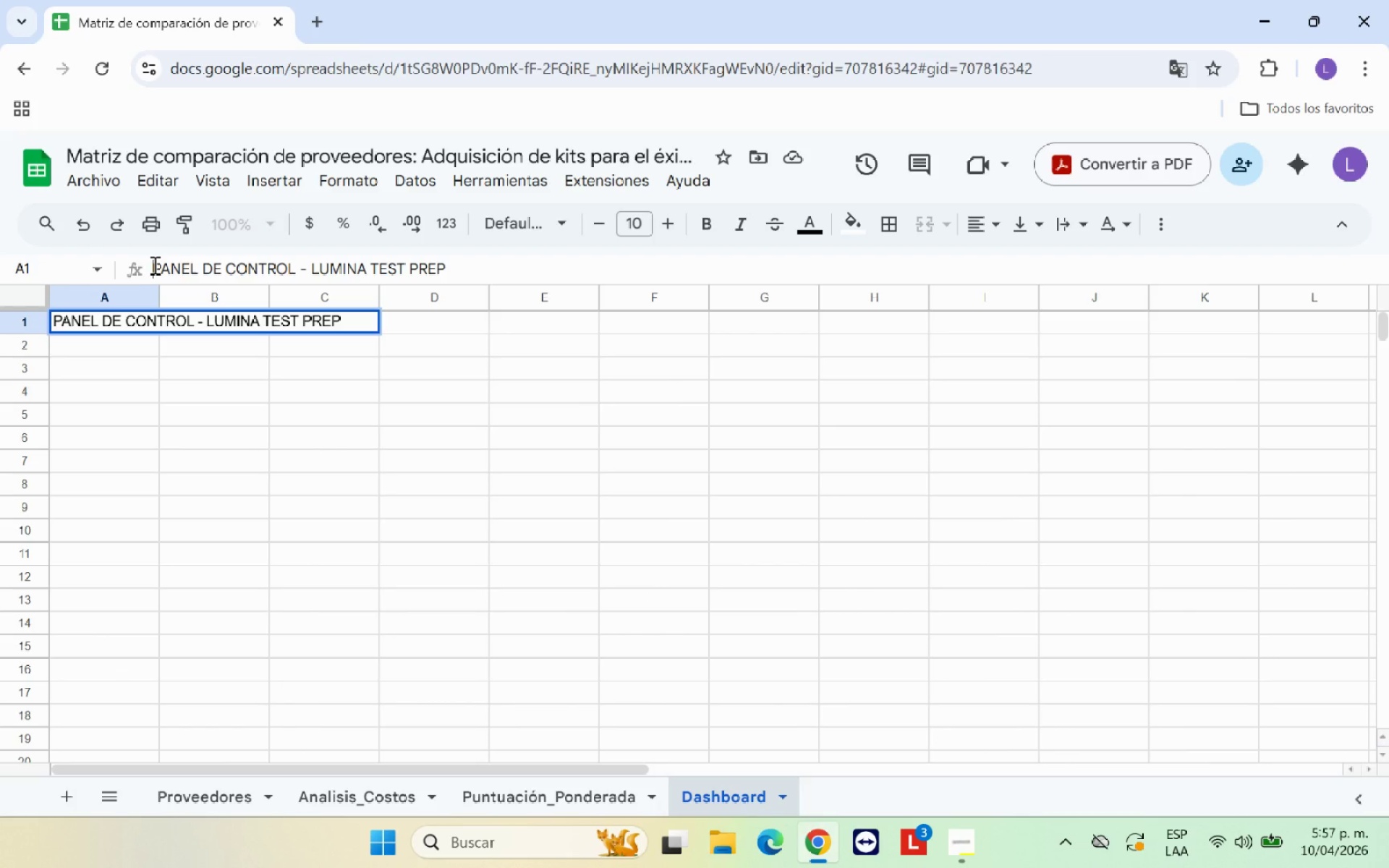 
key(Control+V)
 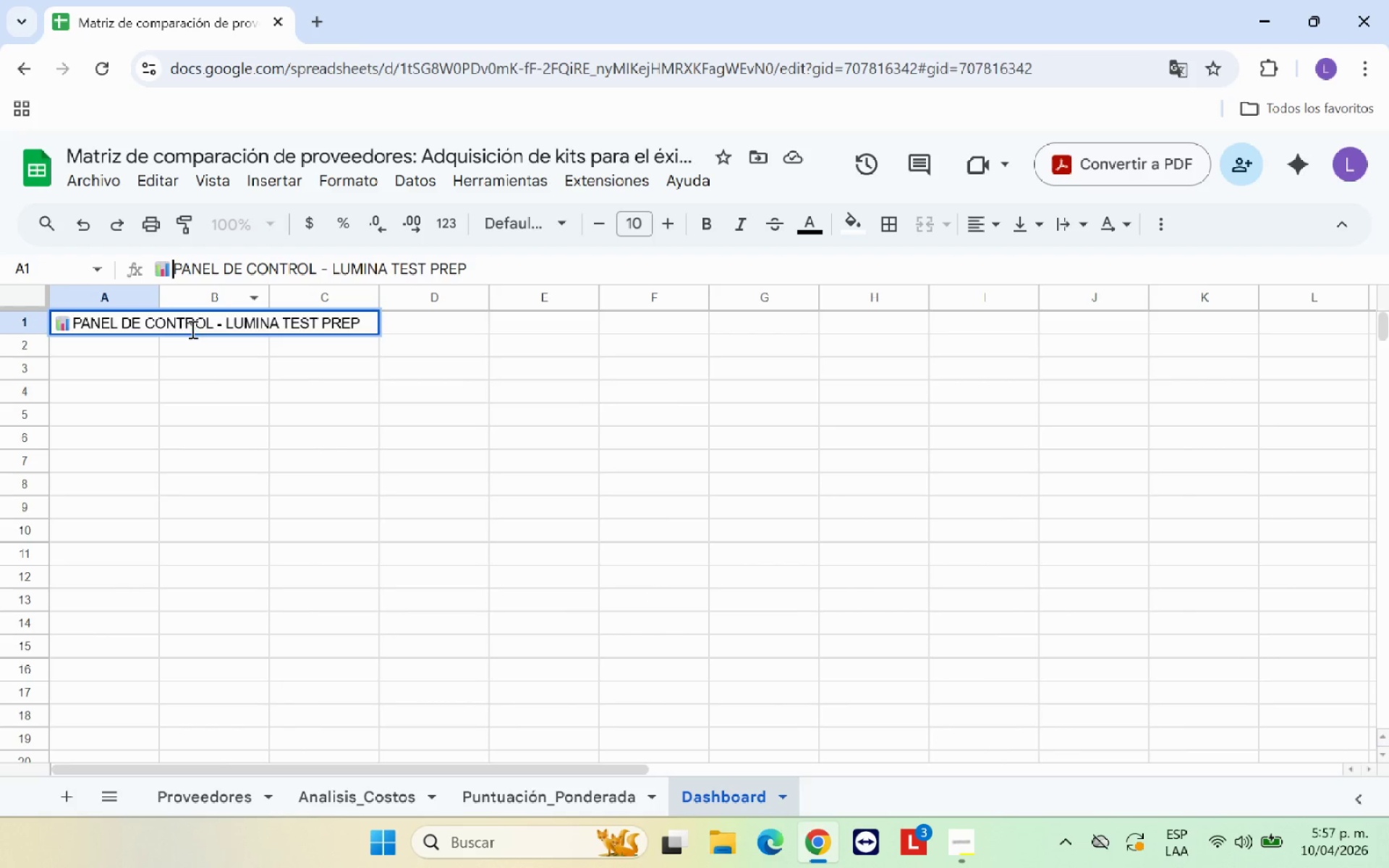 
key(Space)
 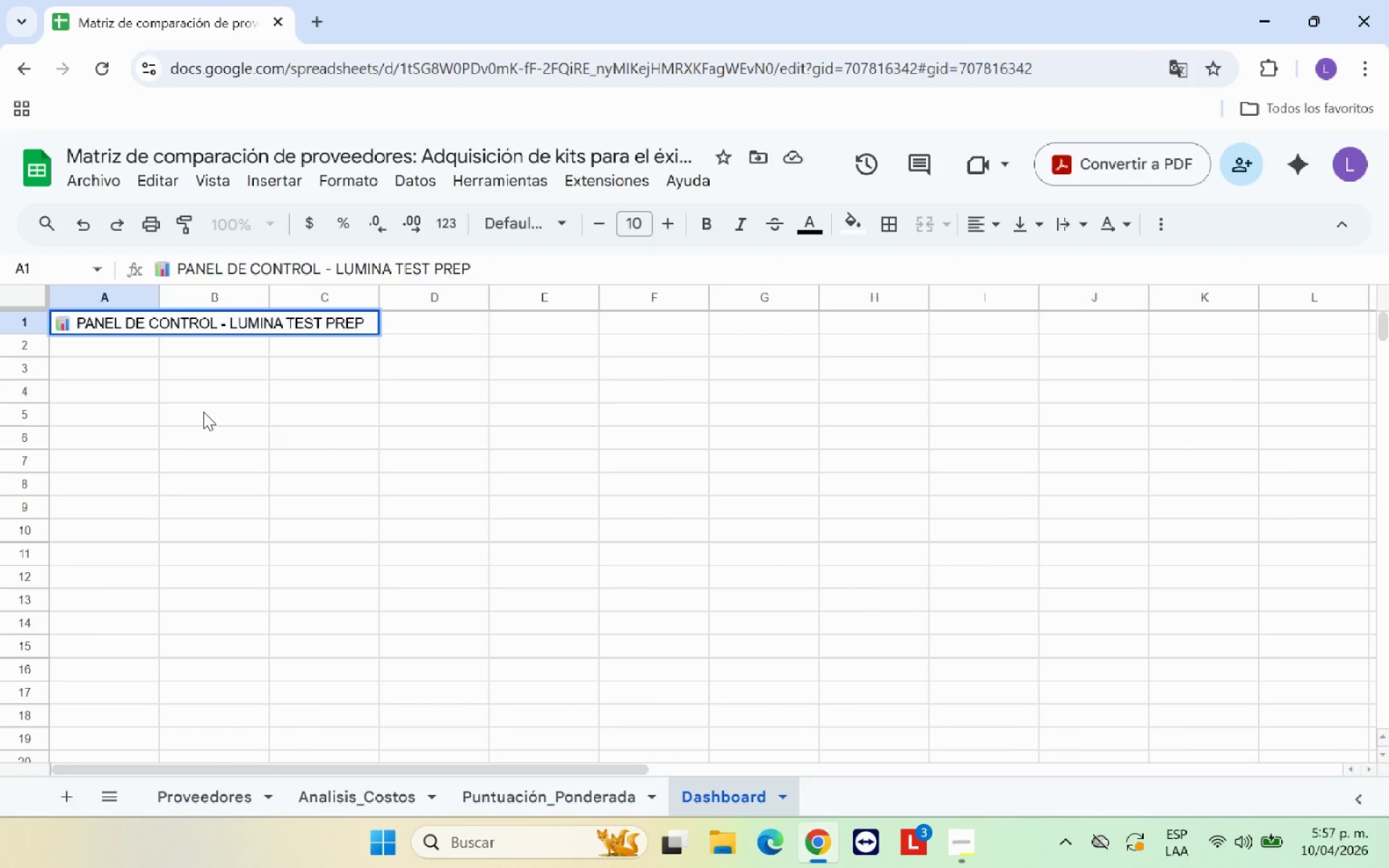 
left_click([203, 412])
 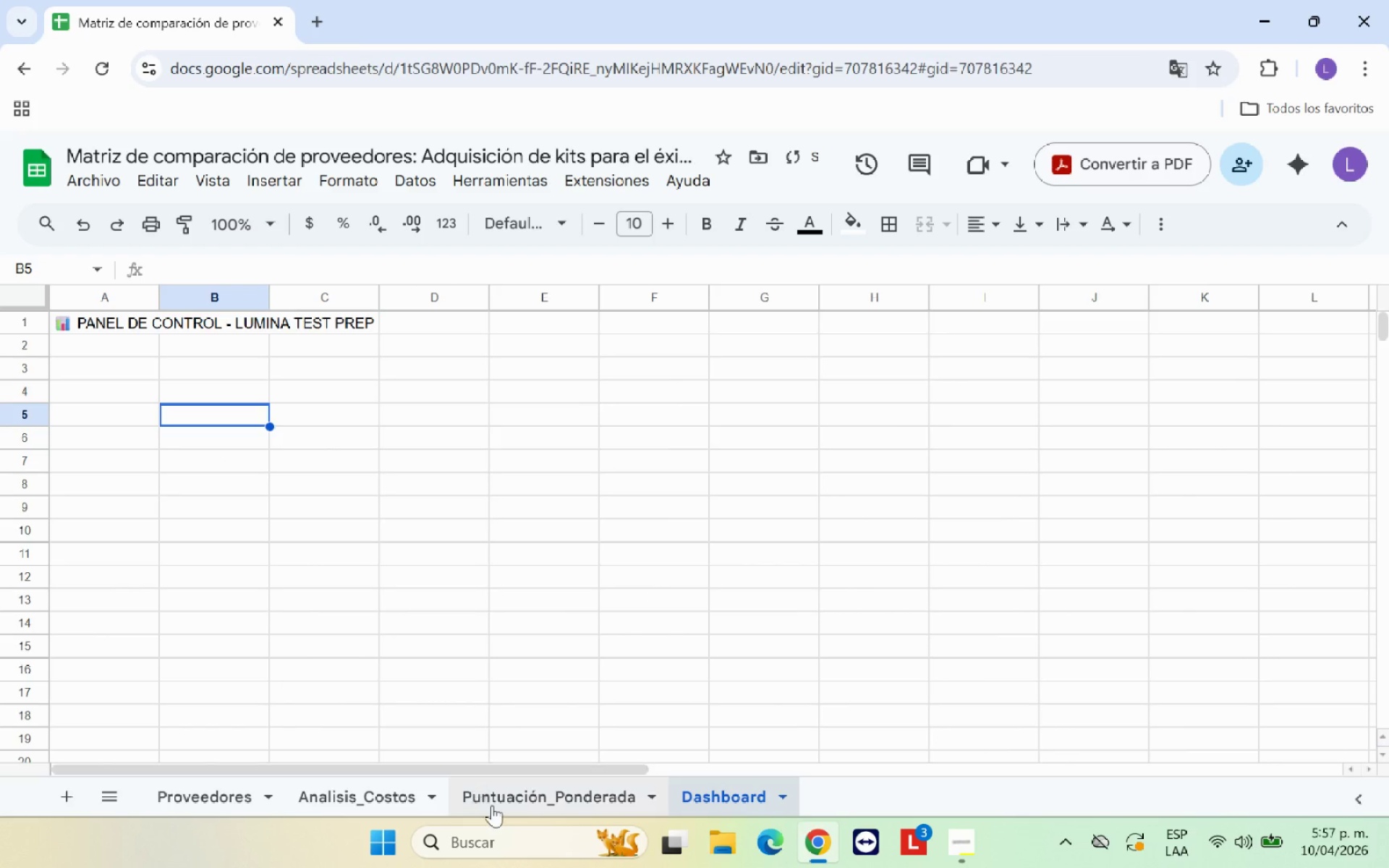 
left_click([495, 807])
 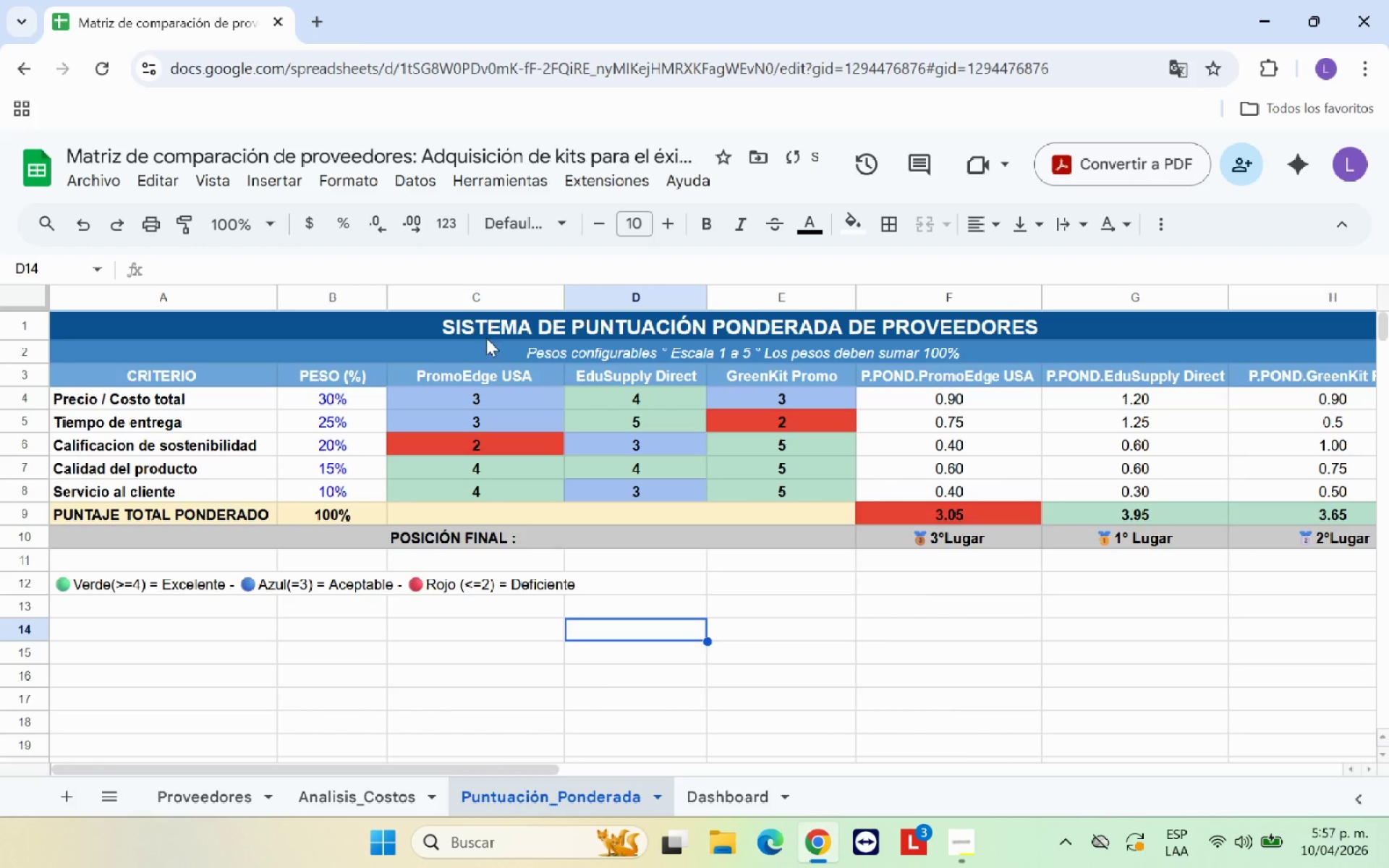 
left_click([493, 323])
 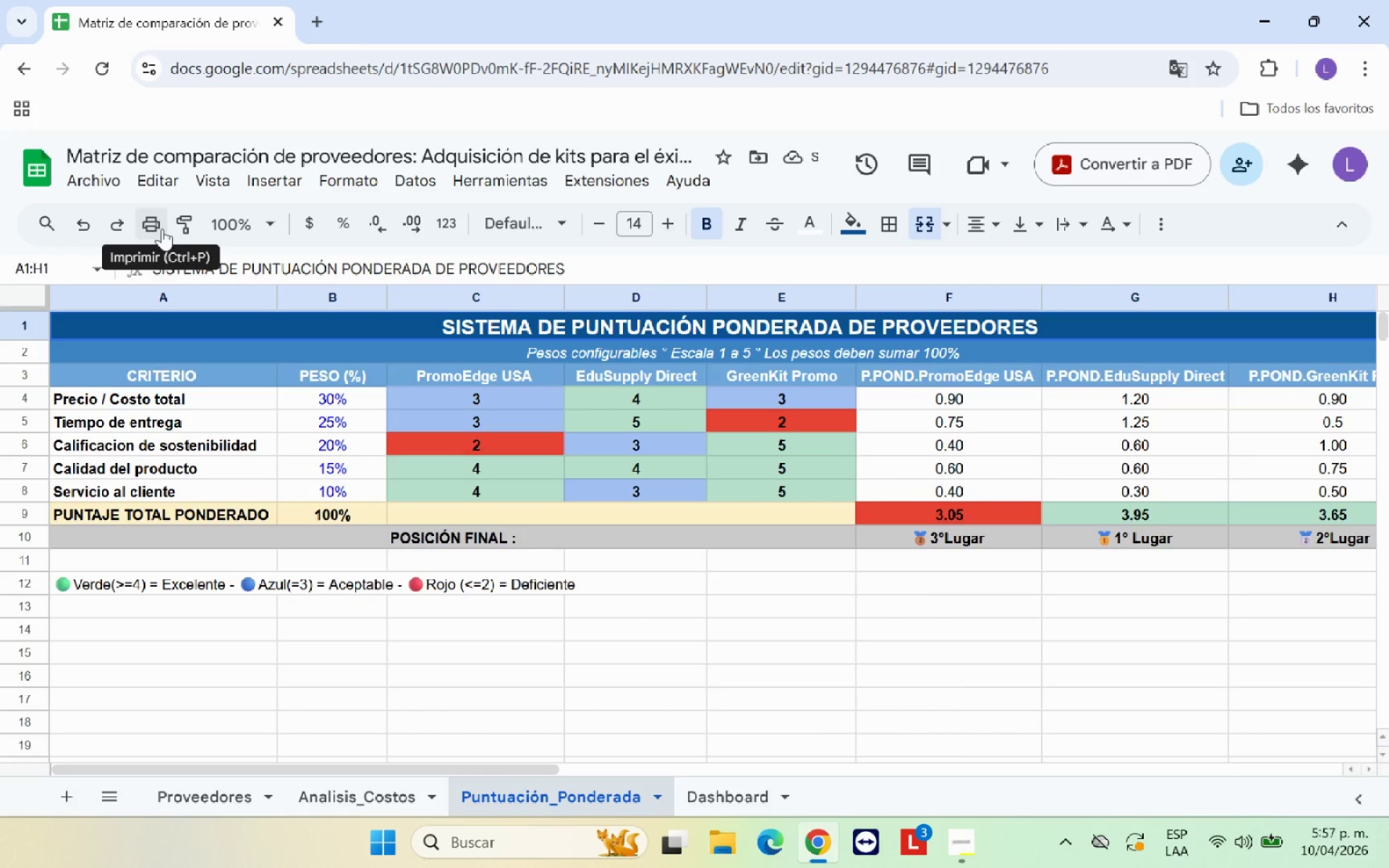 
left_click([180, 222])
 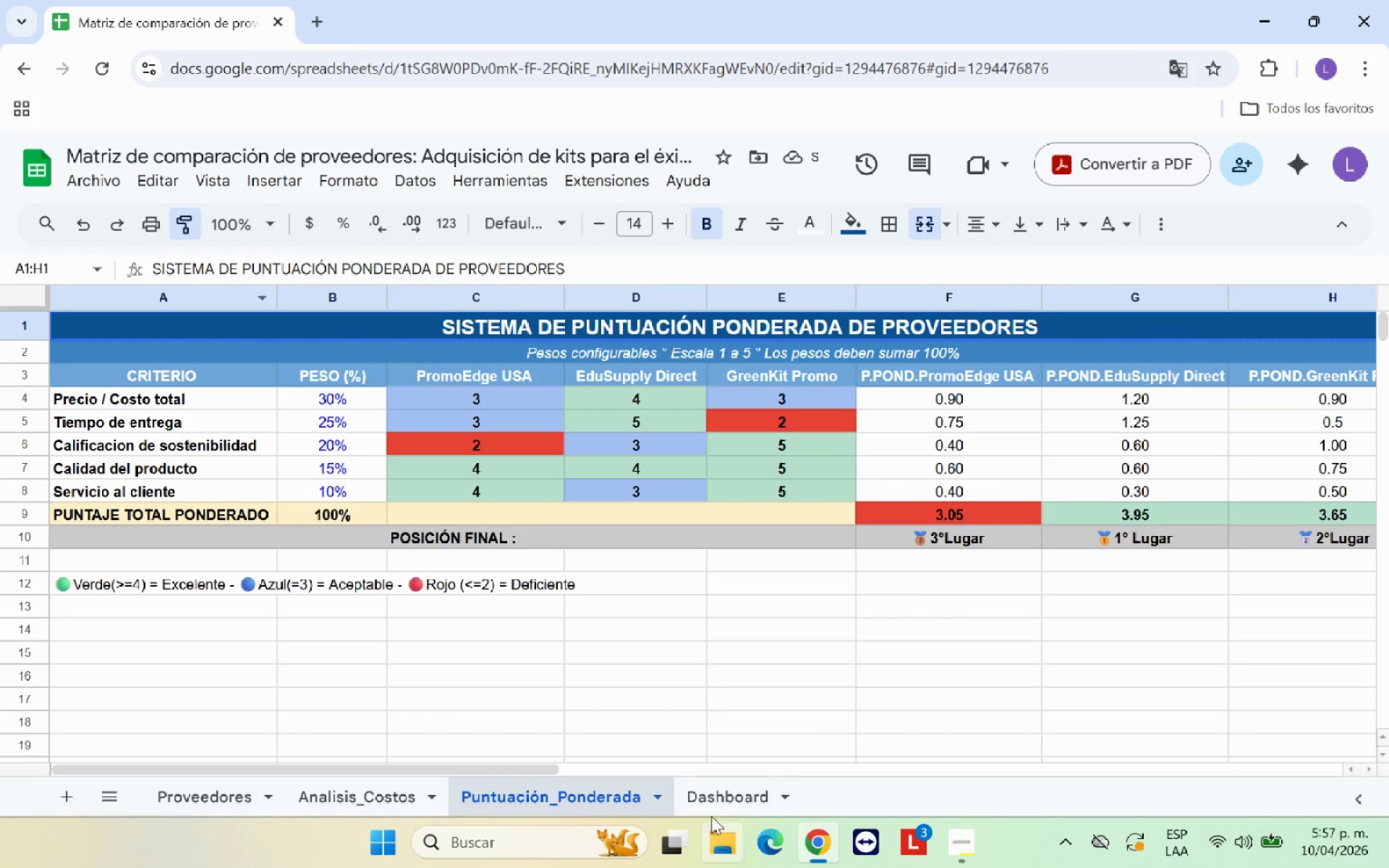 
left_click([713, 802])
 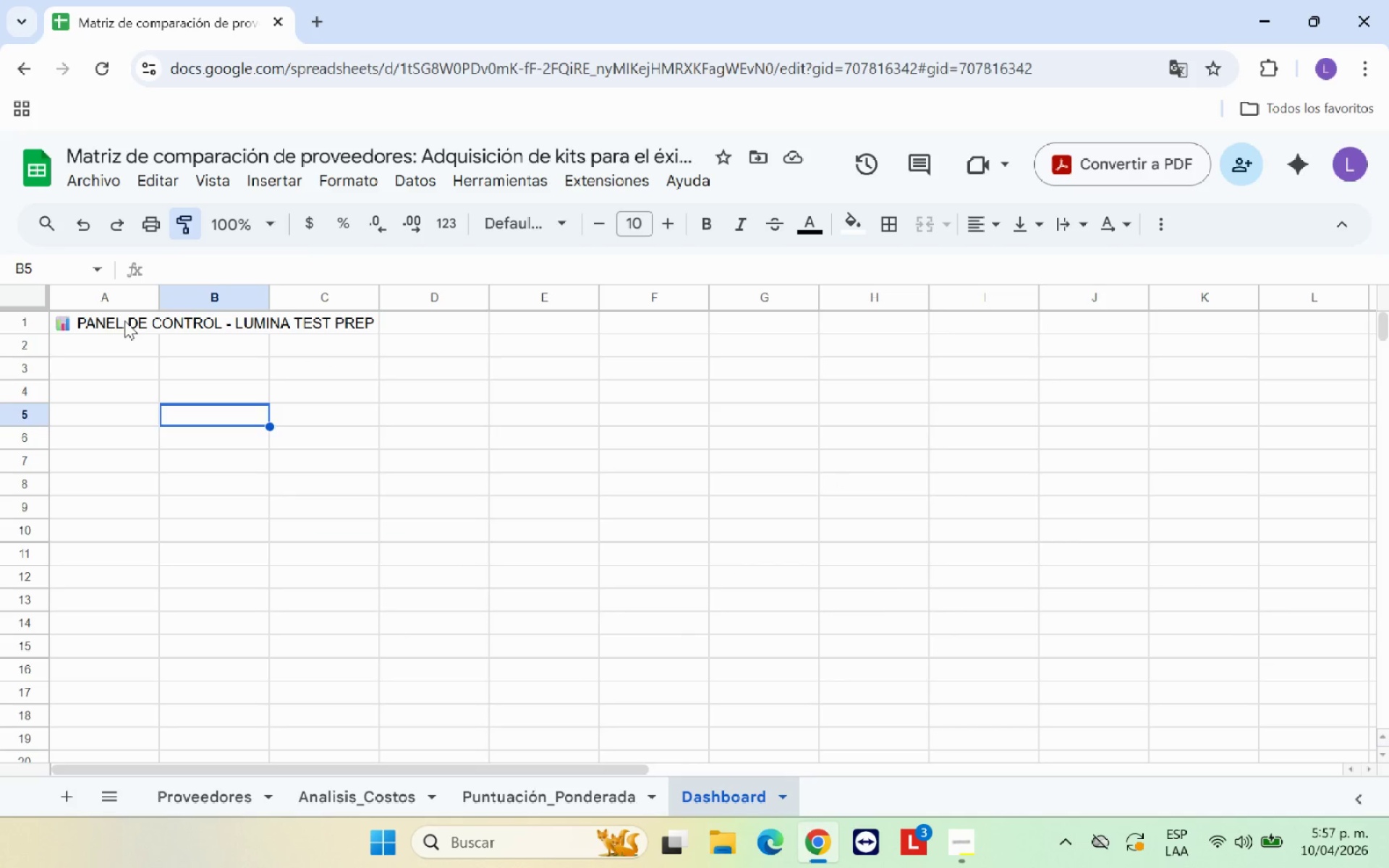 
left_click([106, 317])
 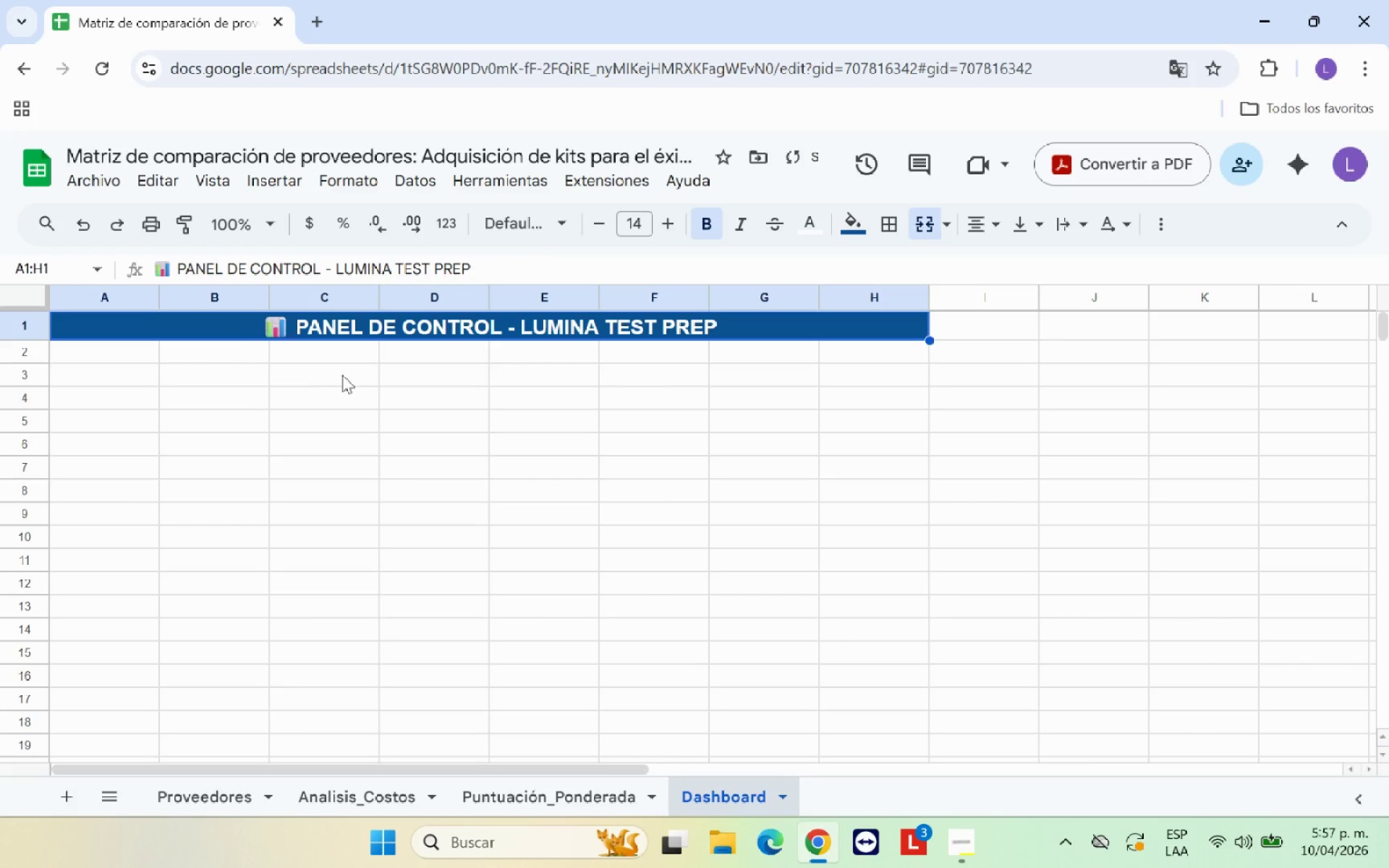 
left_click([477, 459])
 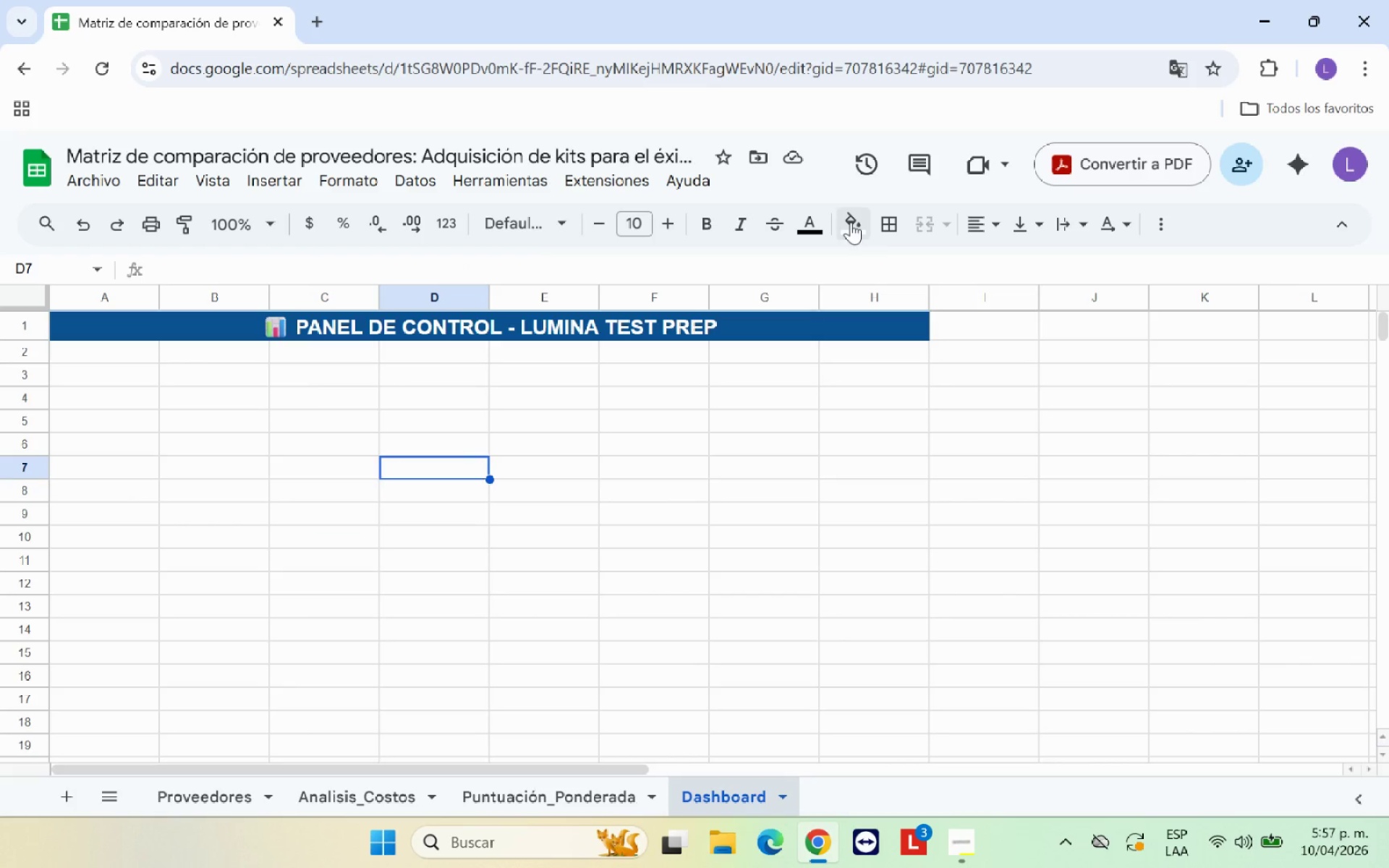 
wait(11.39)
 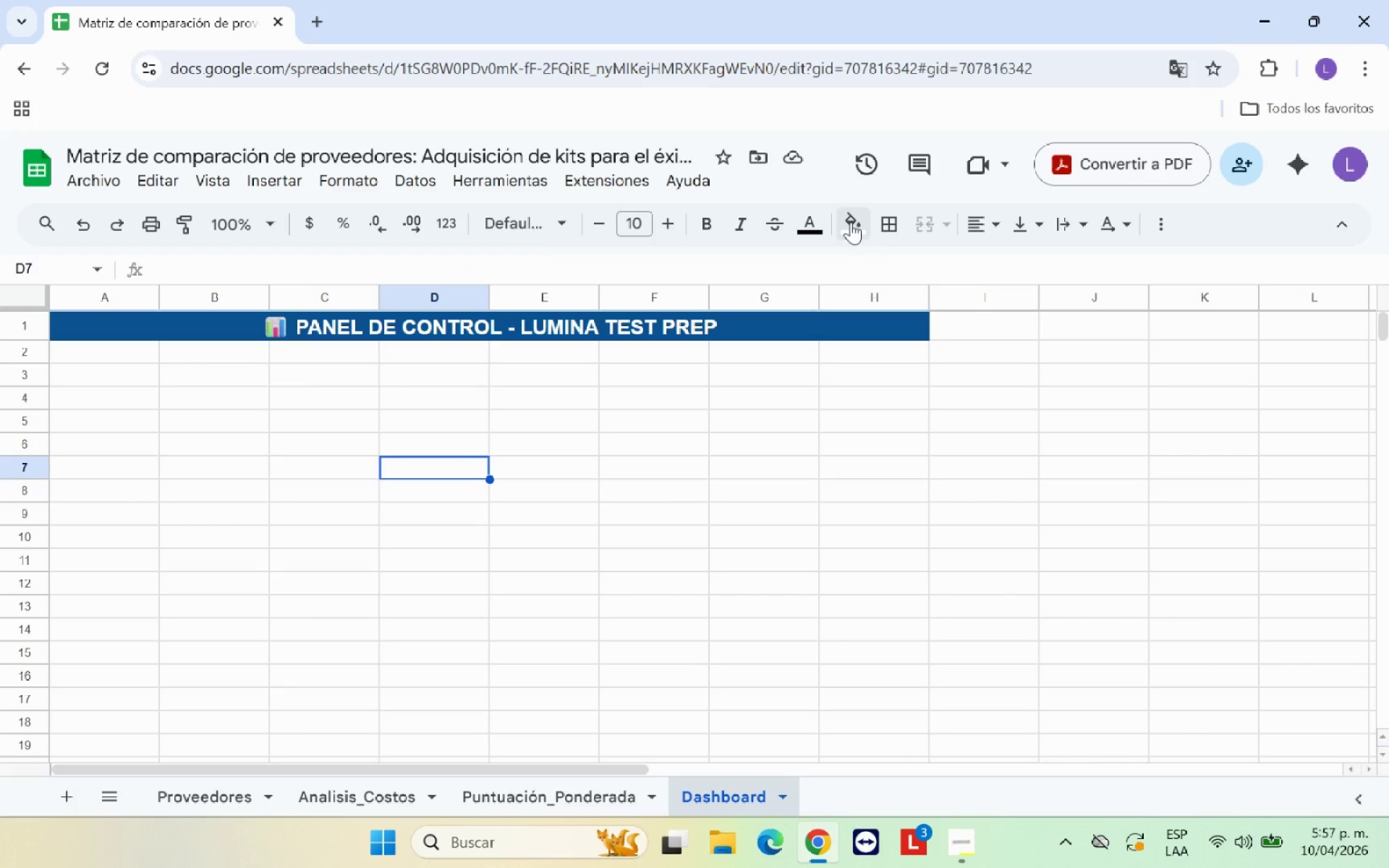 
left_click([712, 315])
 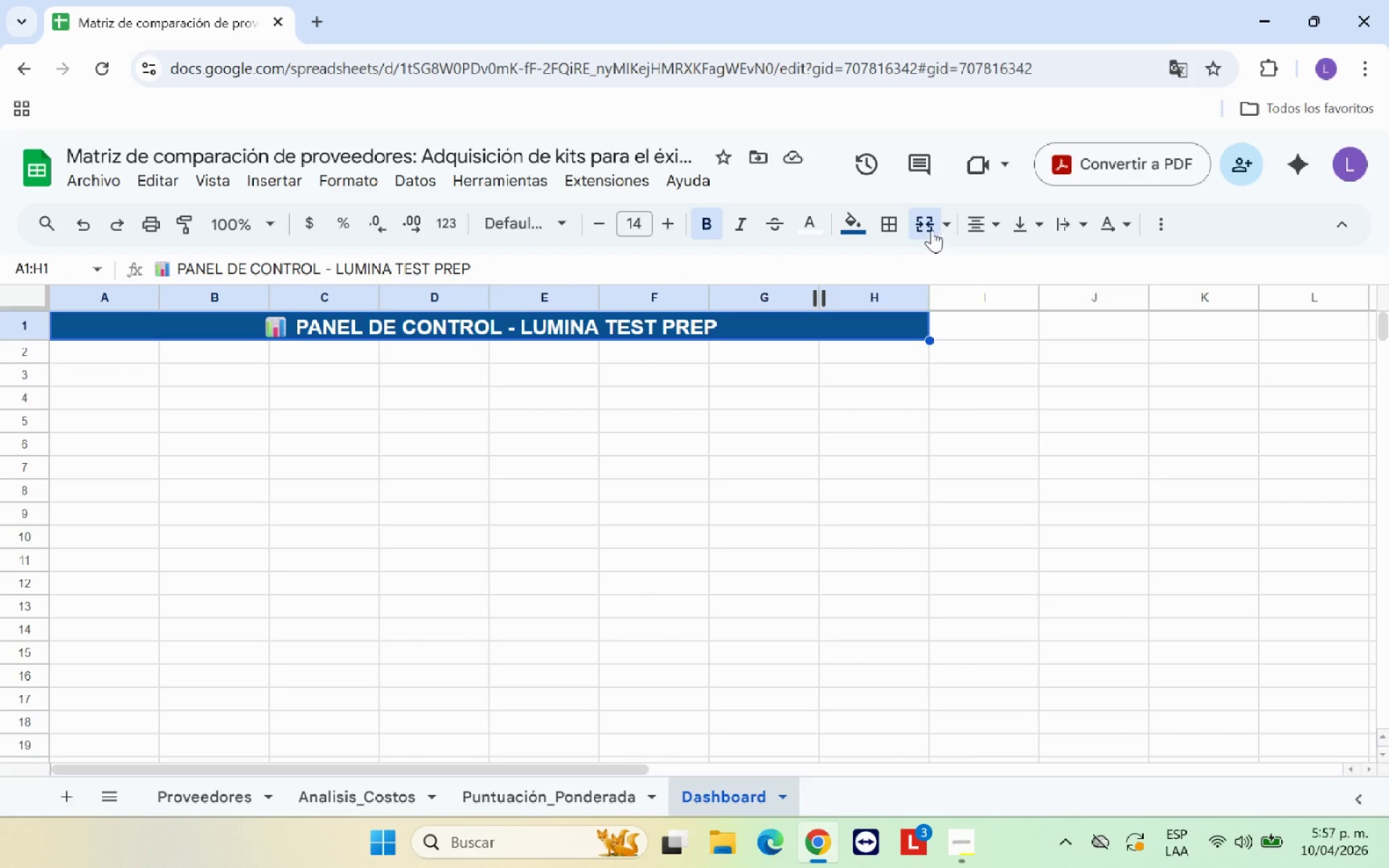 
left_click([928, 227])
 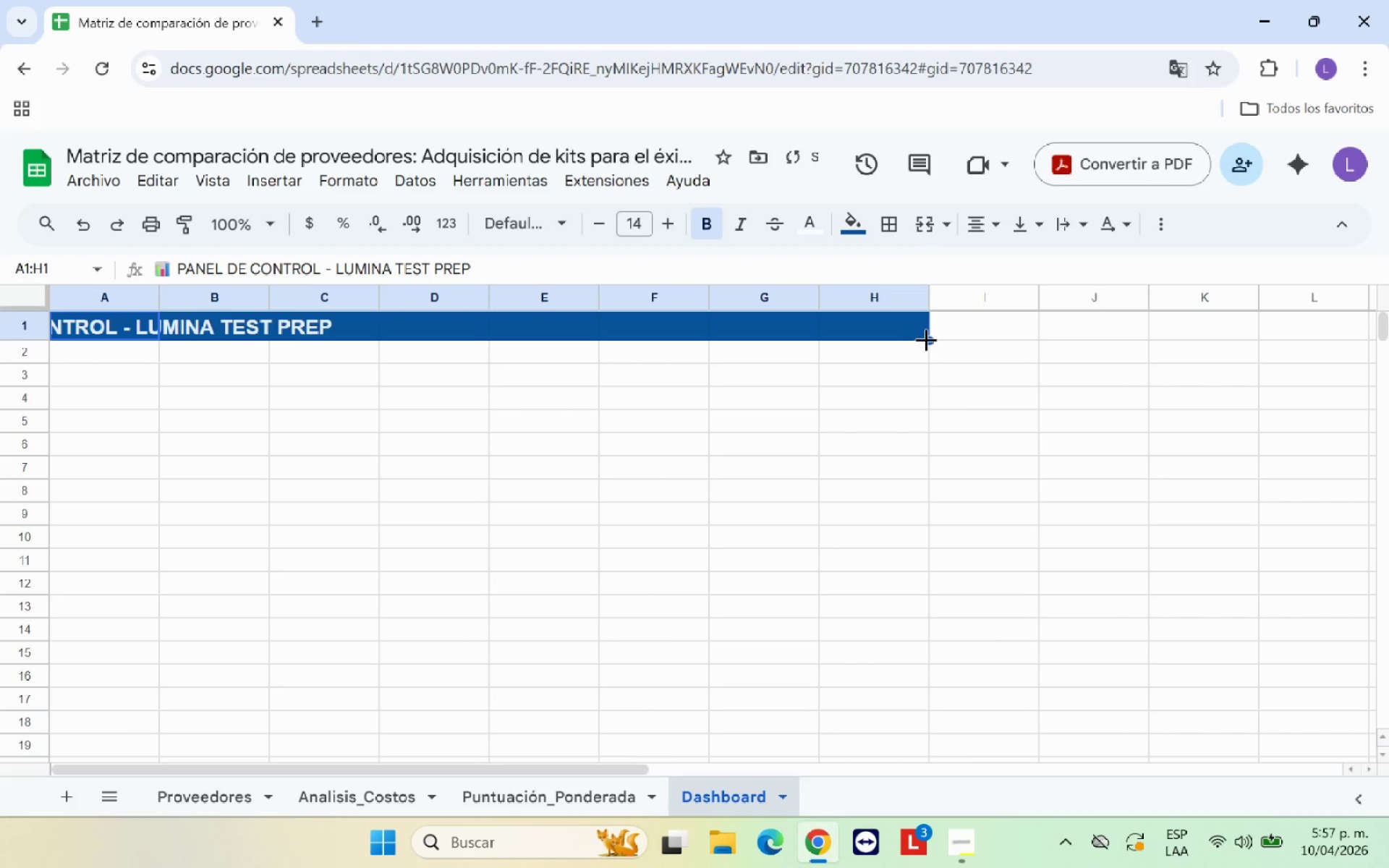 
left_click_drag(start_coordinate=[931, 341], to_coordinate=[1218, 326])
 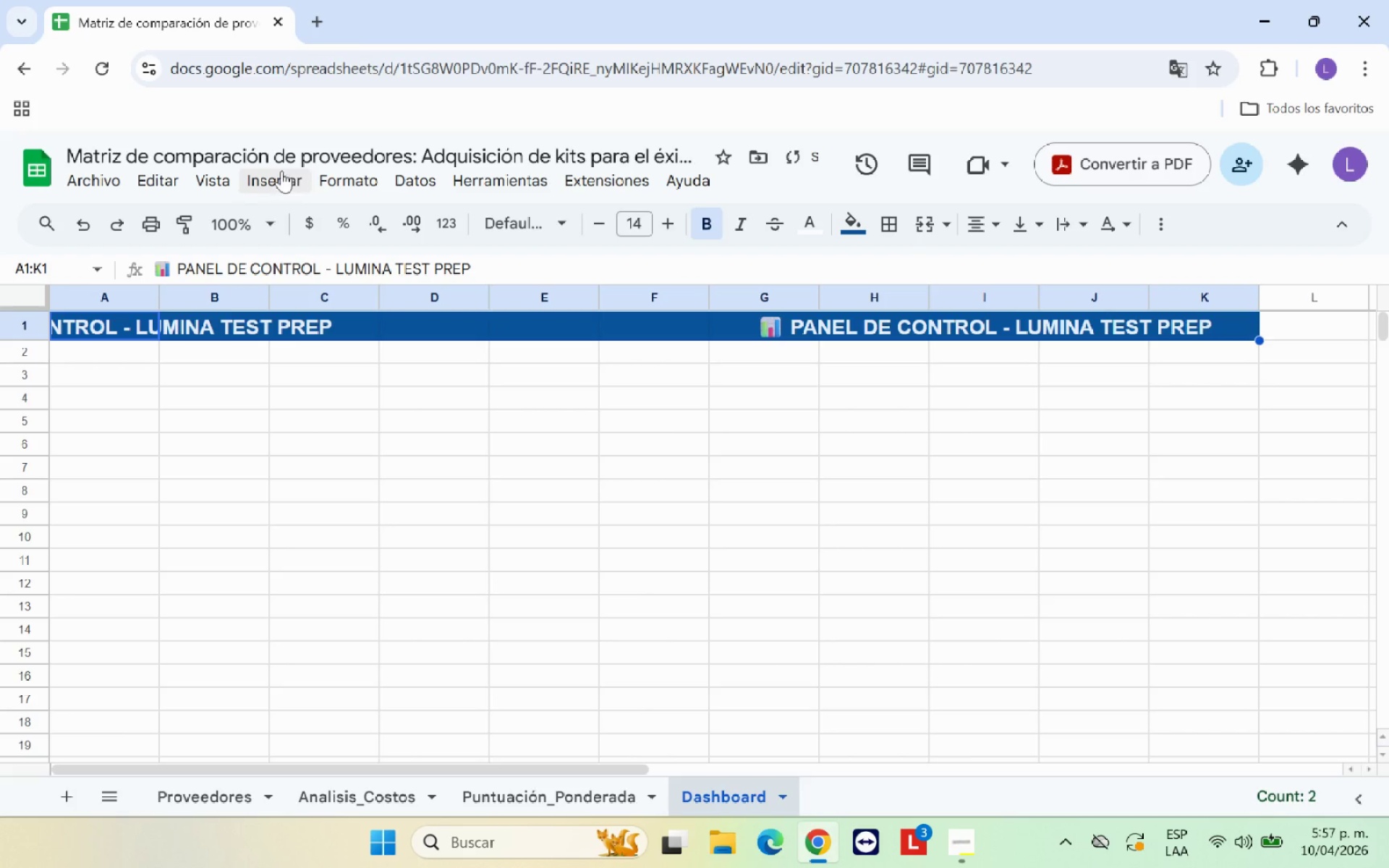 
left_click([78, 231])
 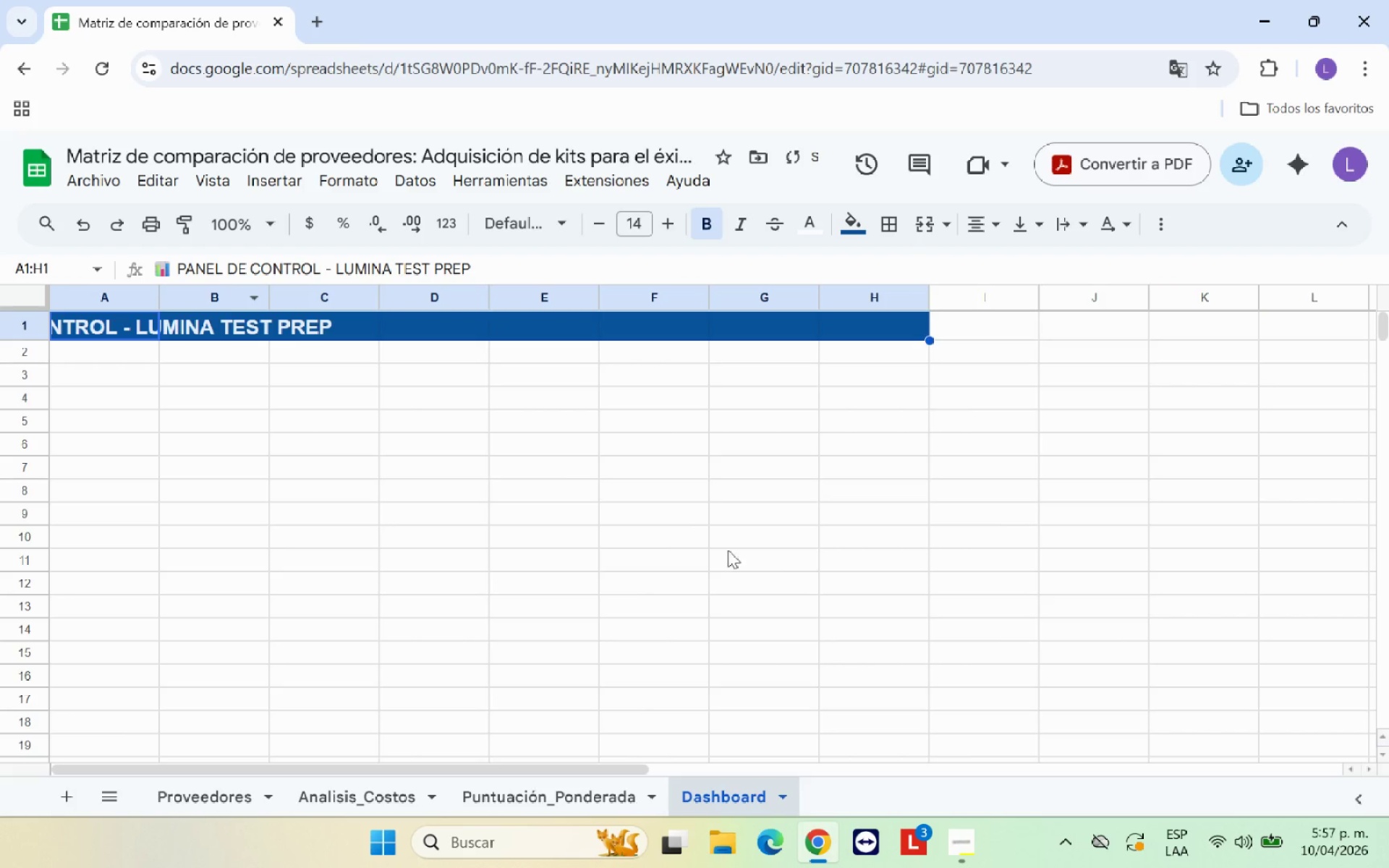 
left_click([776, 564])
 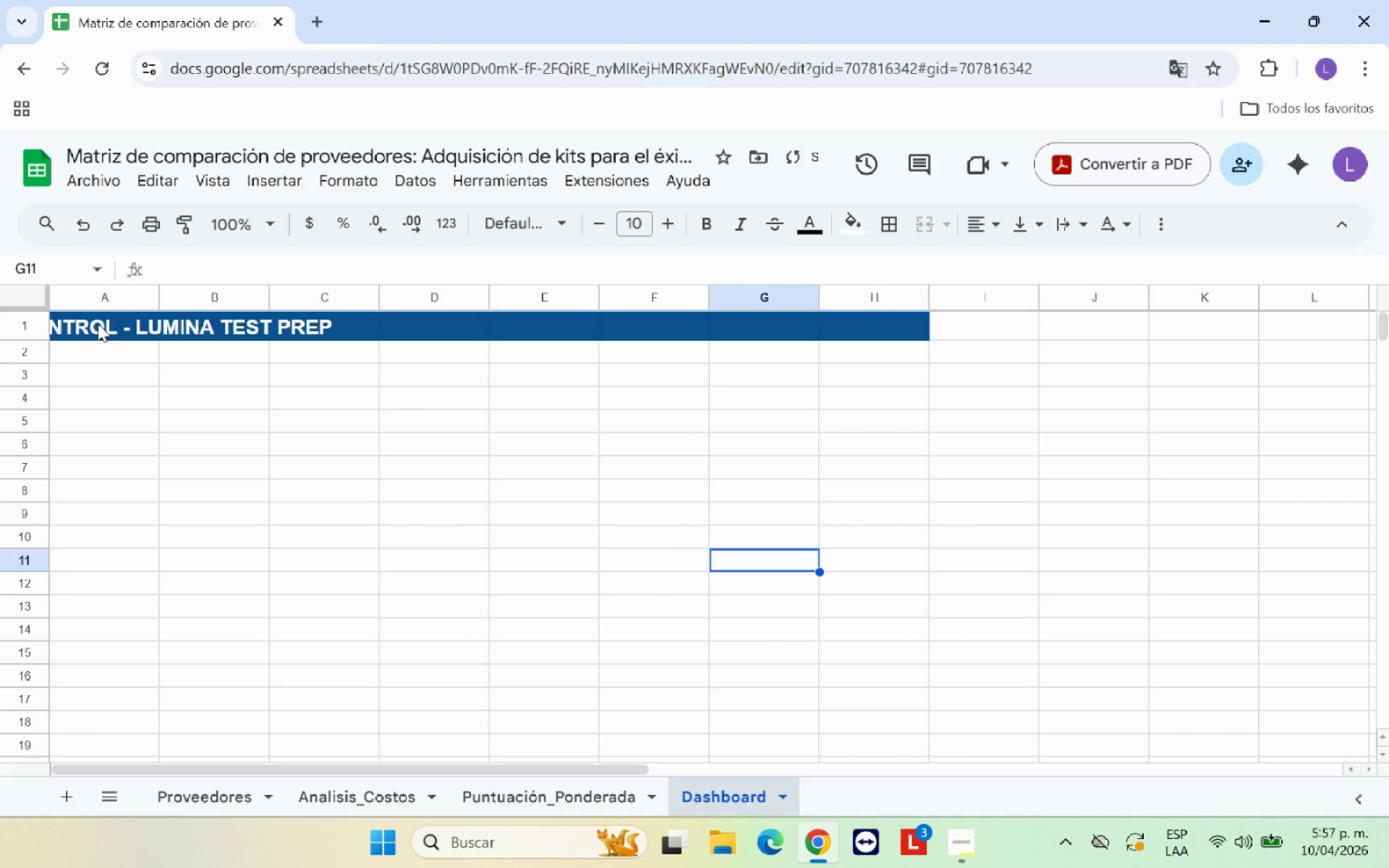 
left_click_drag(start_coordinate=[94, 323], to_coordinate=[656, 319])
 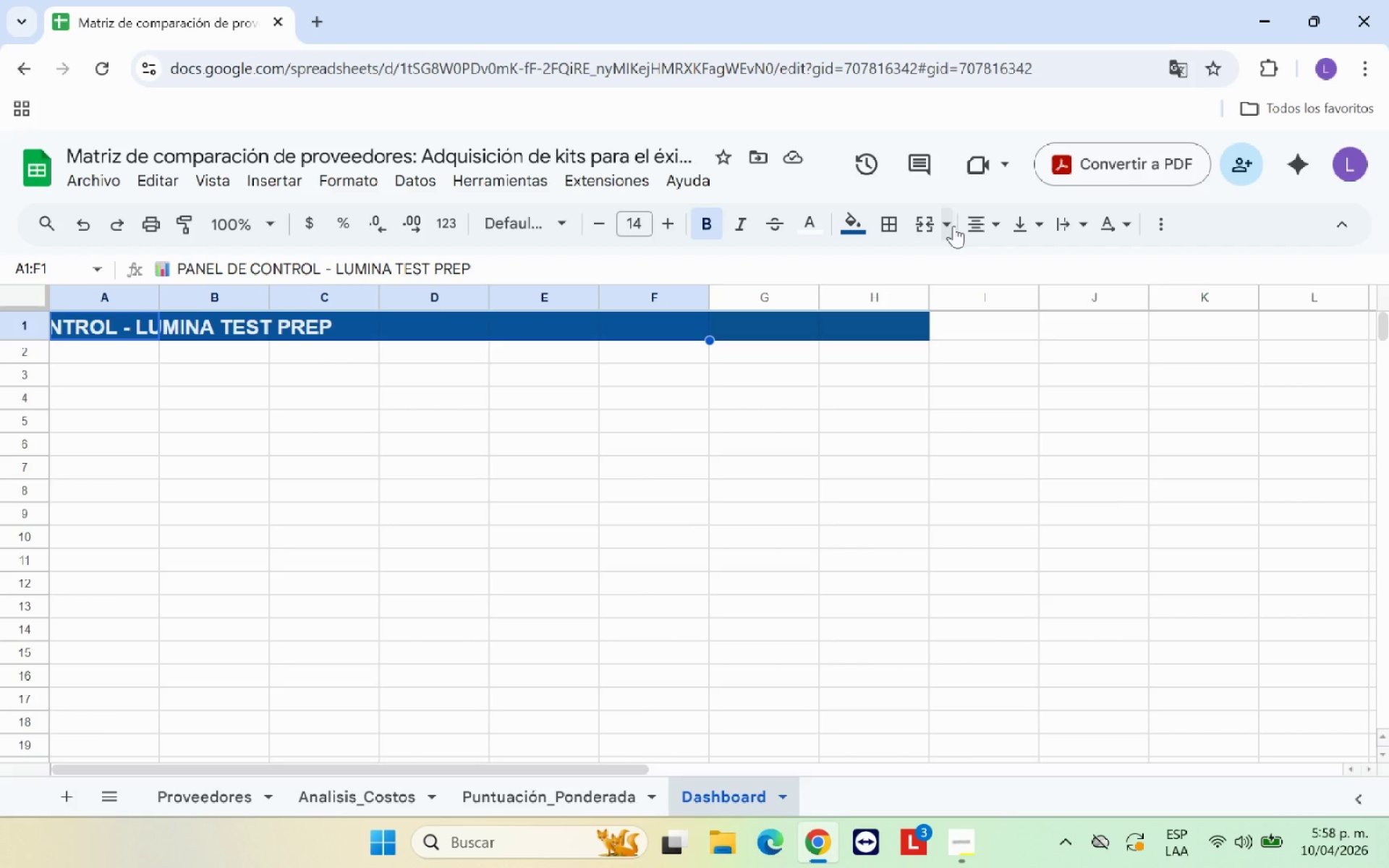 
left_click([933, 225])
 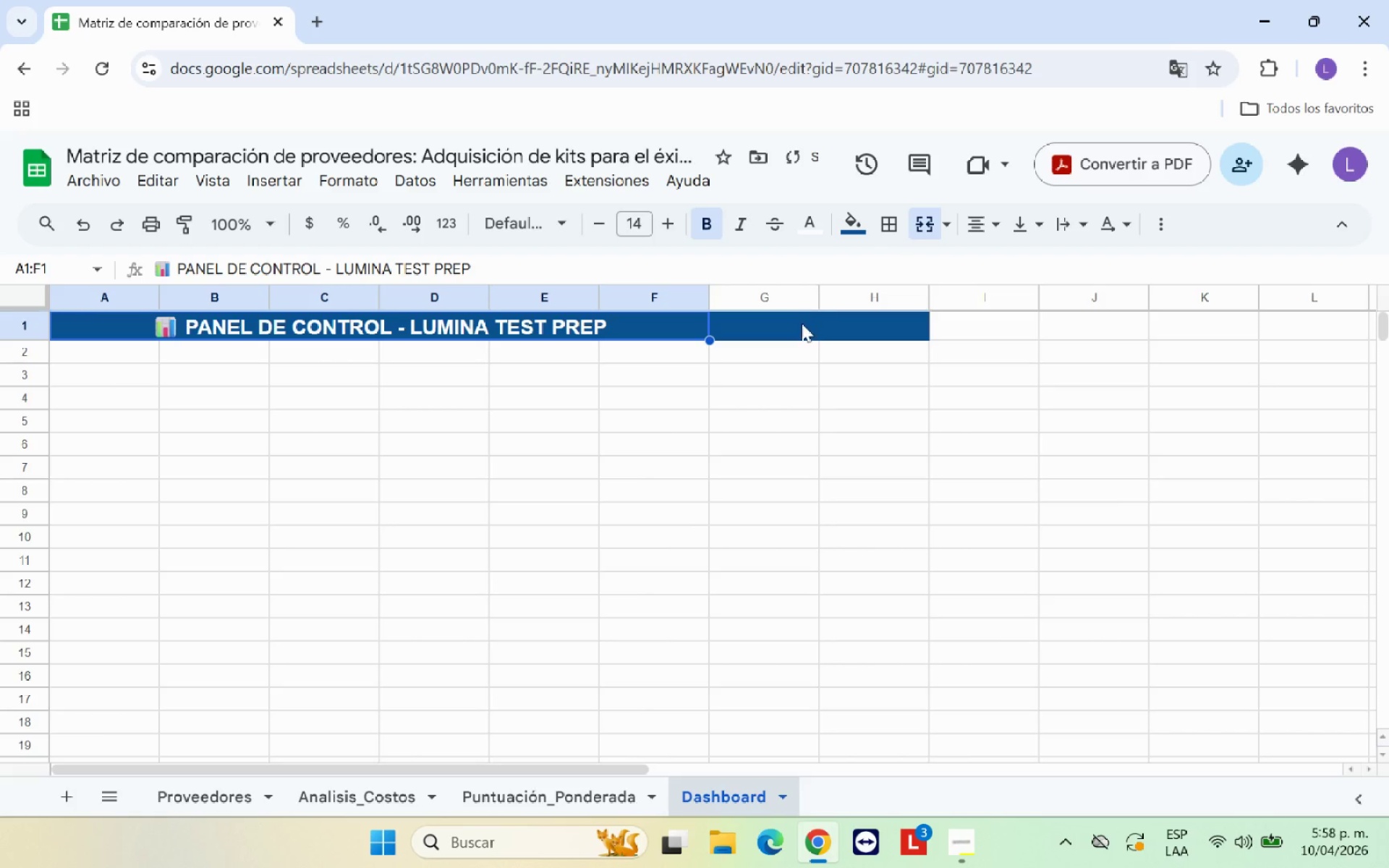 
left_click_drag(start_coordinate=[789, 329], to_coordinate=[884, 319])
 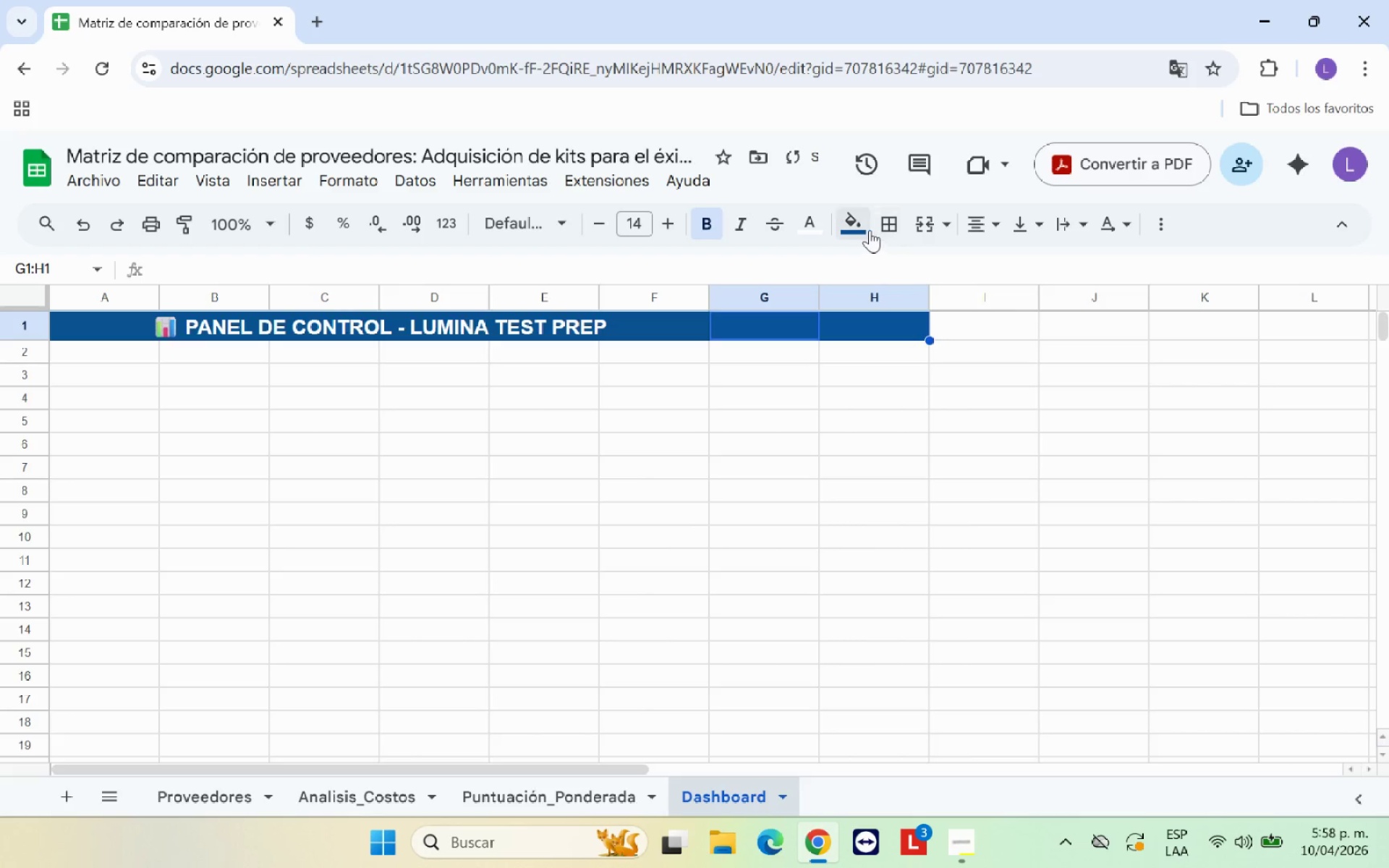 
left_click([868, 229])
 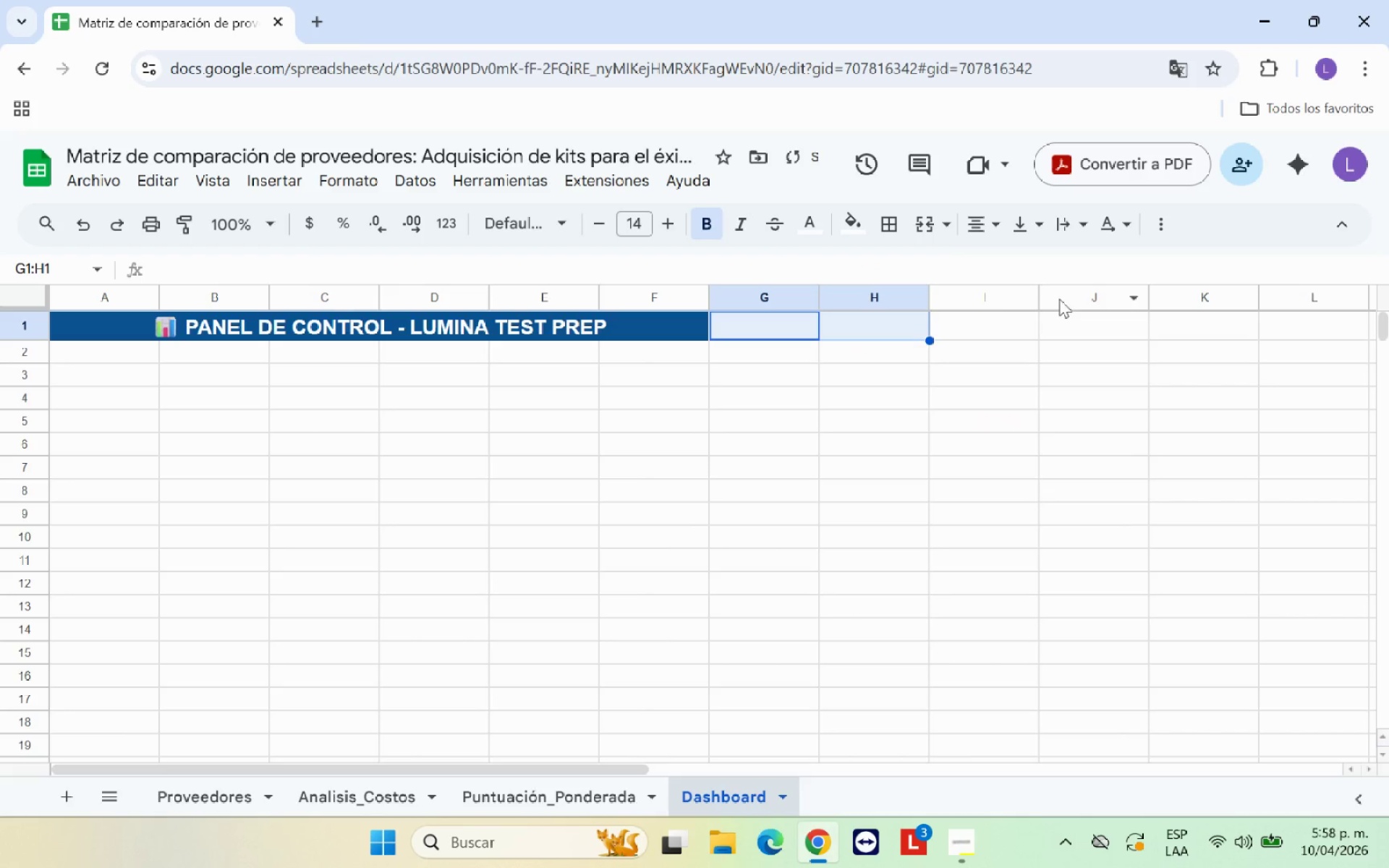 
double_click([800, 424])
 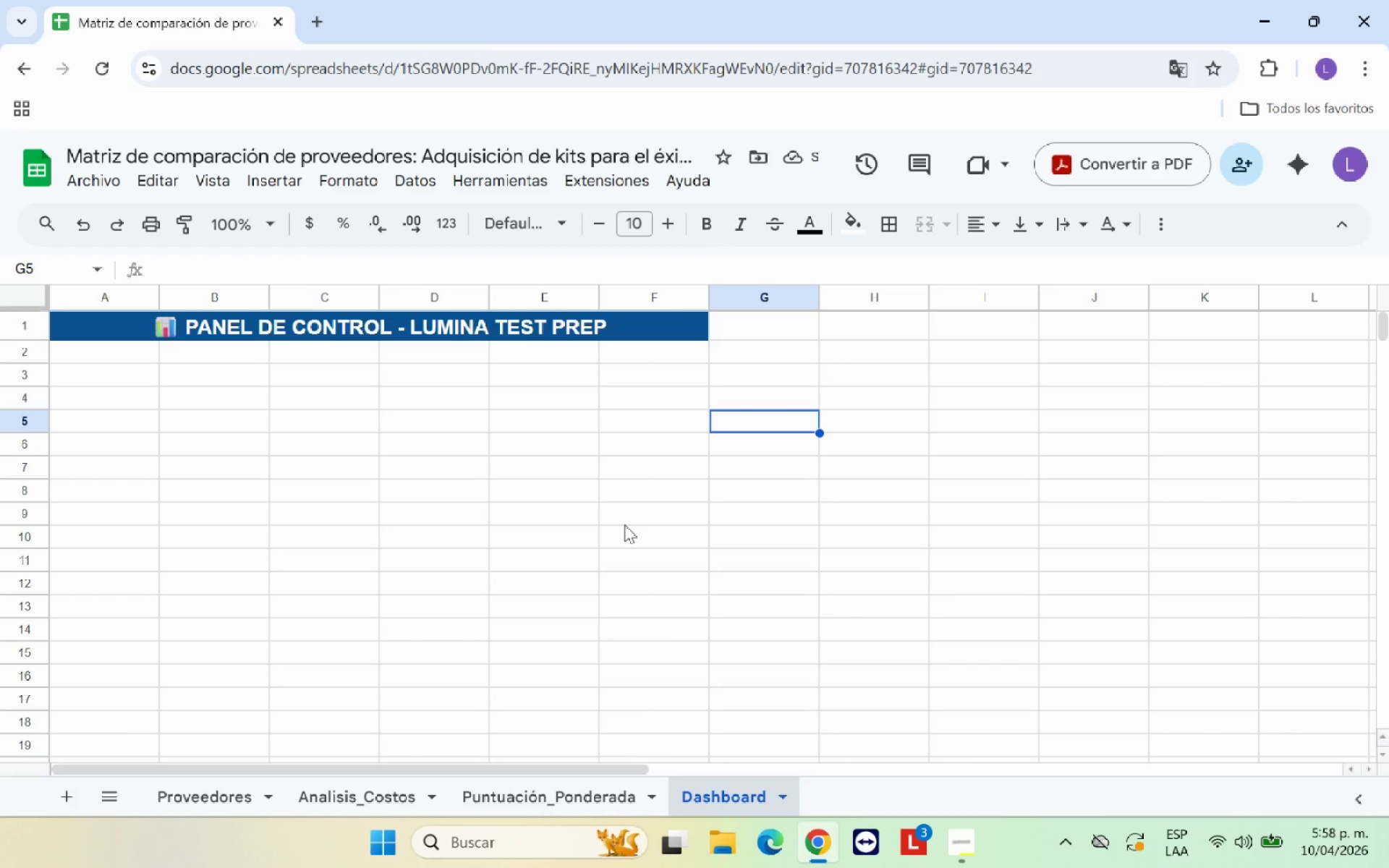 
left_click([111, 349])
 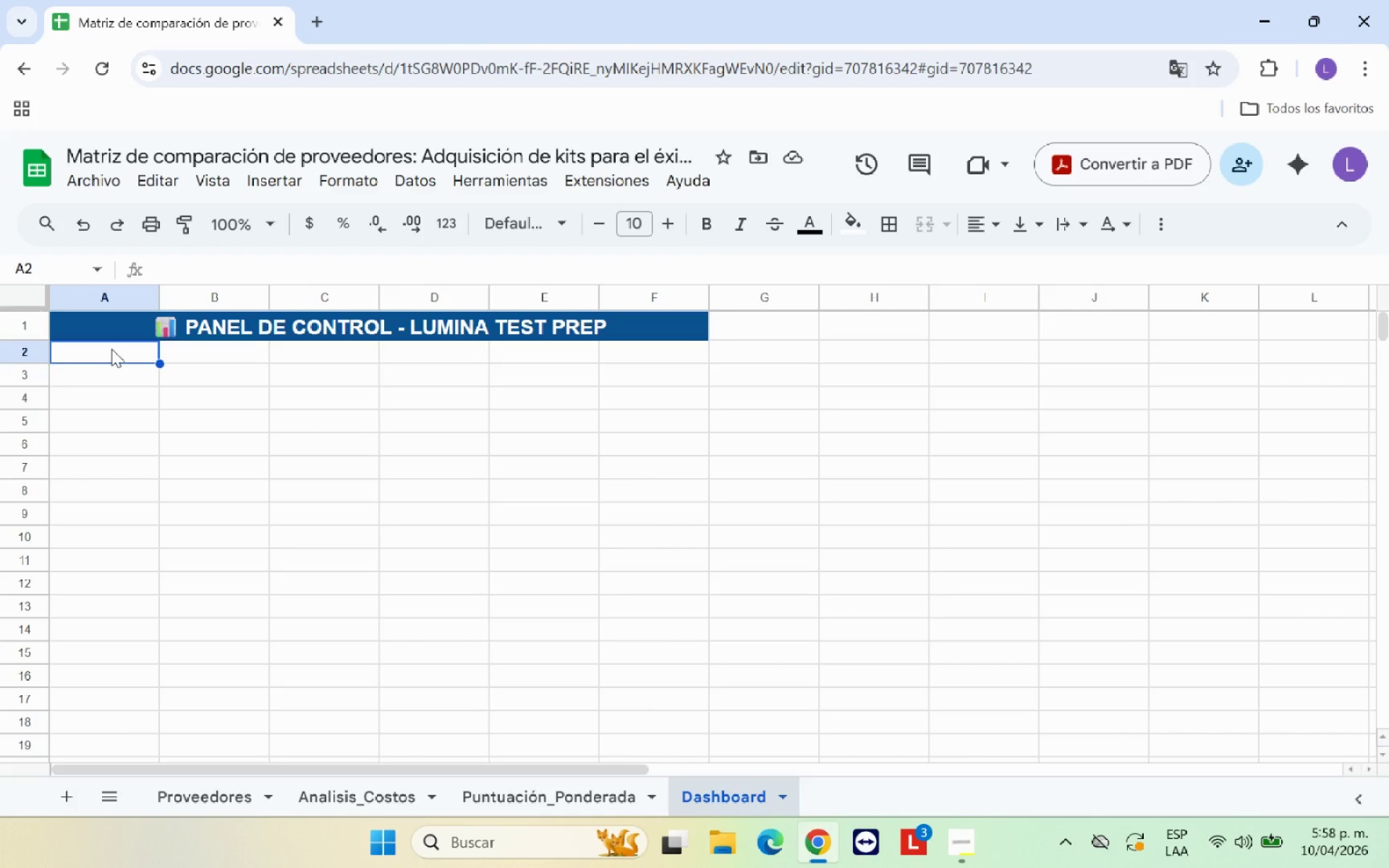 
wait(7.42)
 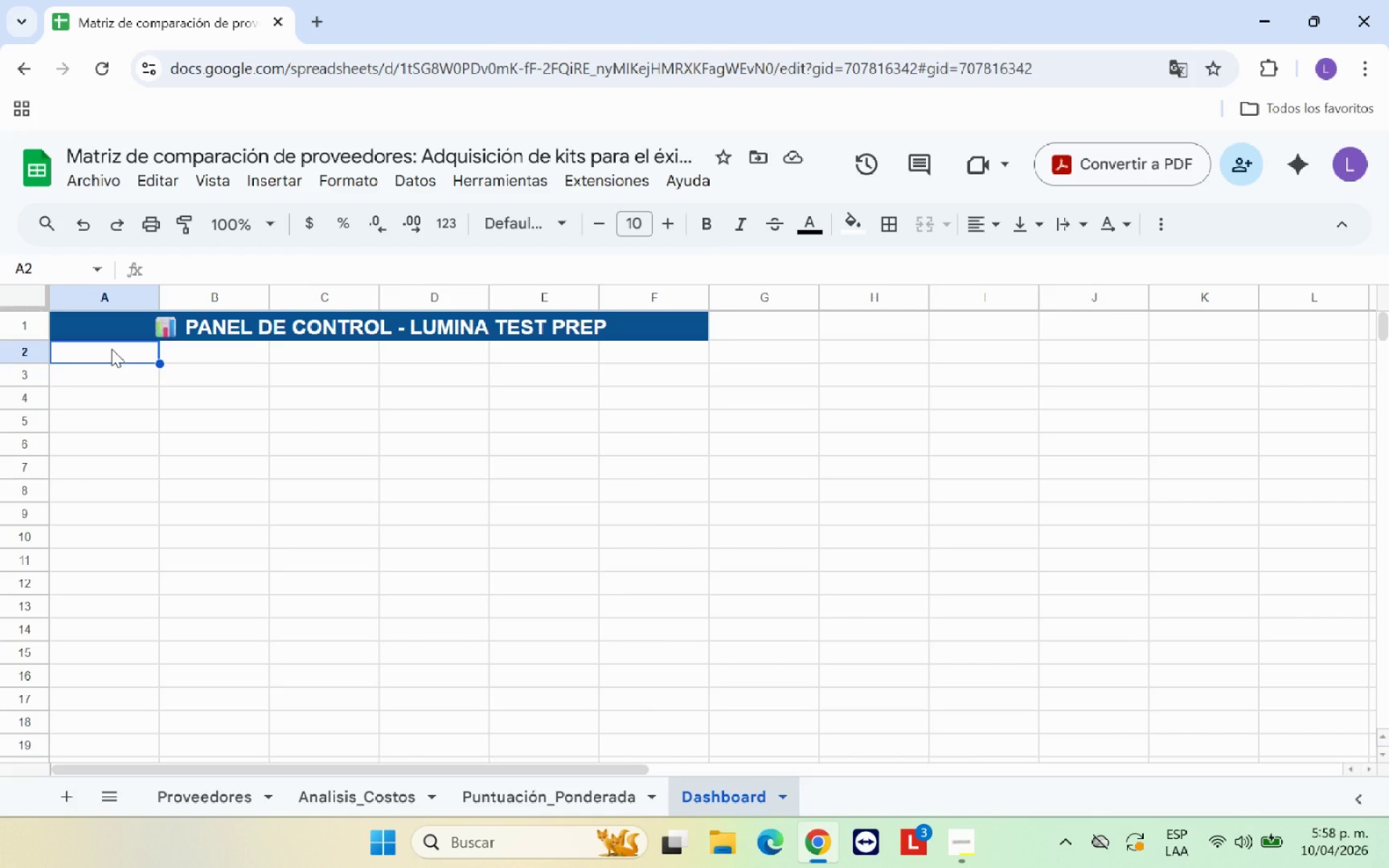 
type(Cm)
key(Backspace)
type(ampa`a Academic Edge | Kits Estudiantiles | Comparacio;n de proveedores )
 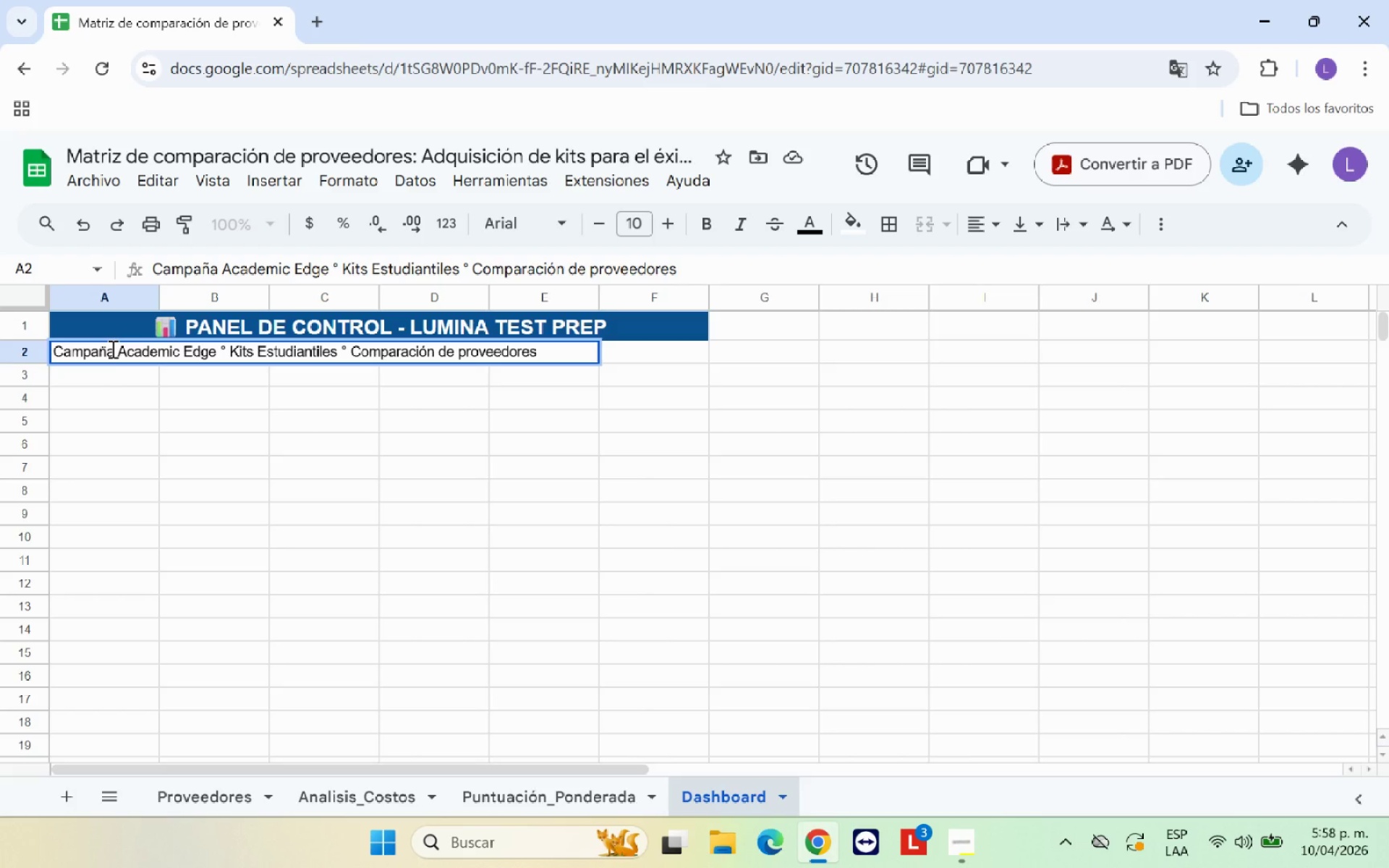 
left_click([418, 496])
 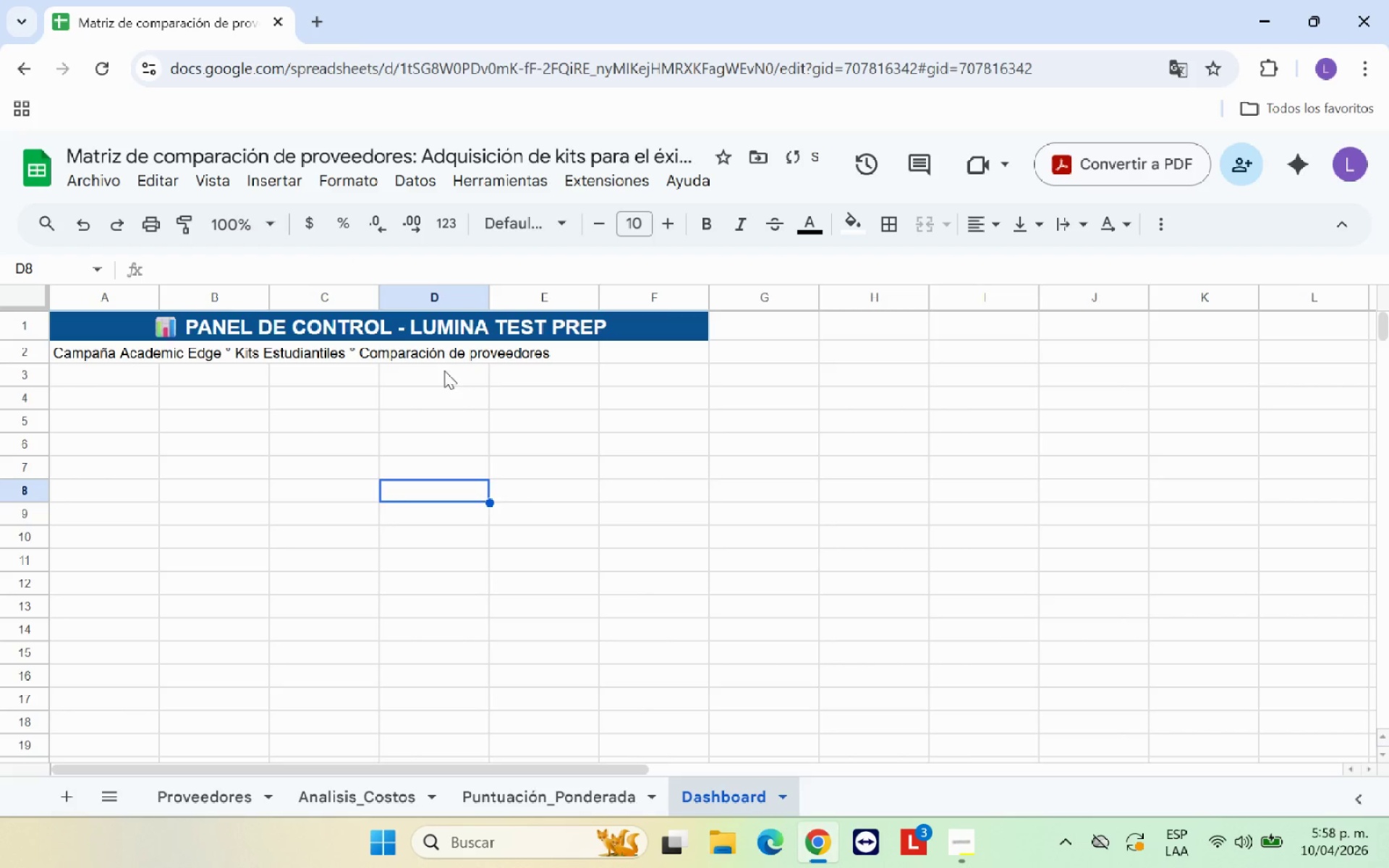 
left_click([450, 356])
 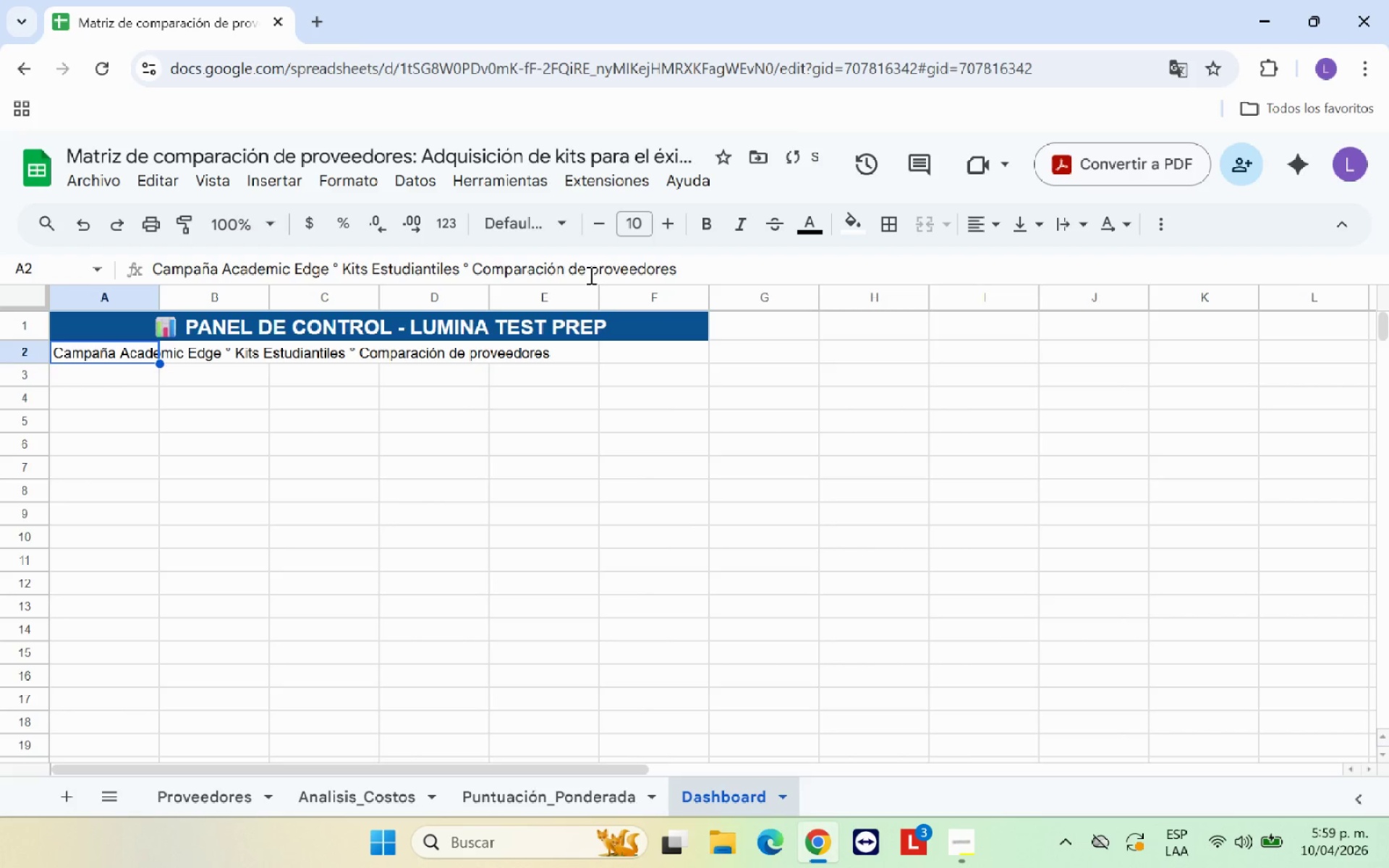 
left_click([600, 269])
 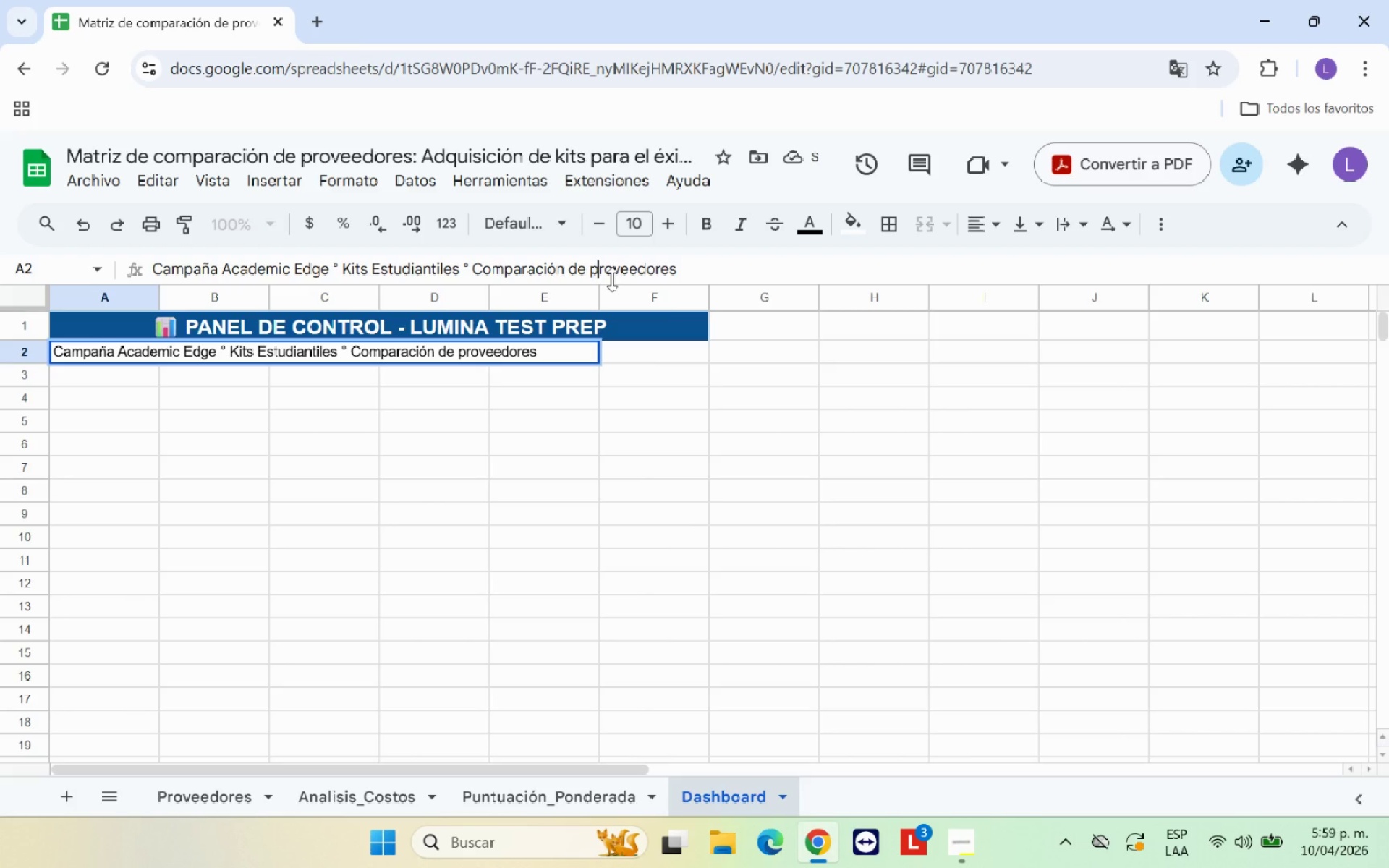 
key(Backspace)
 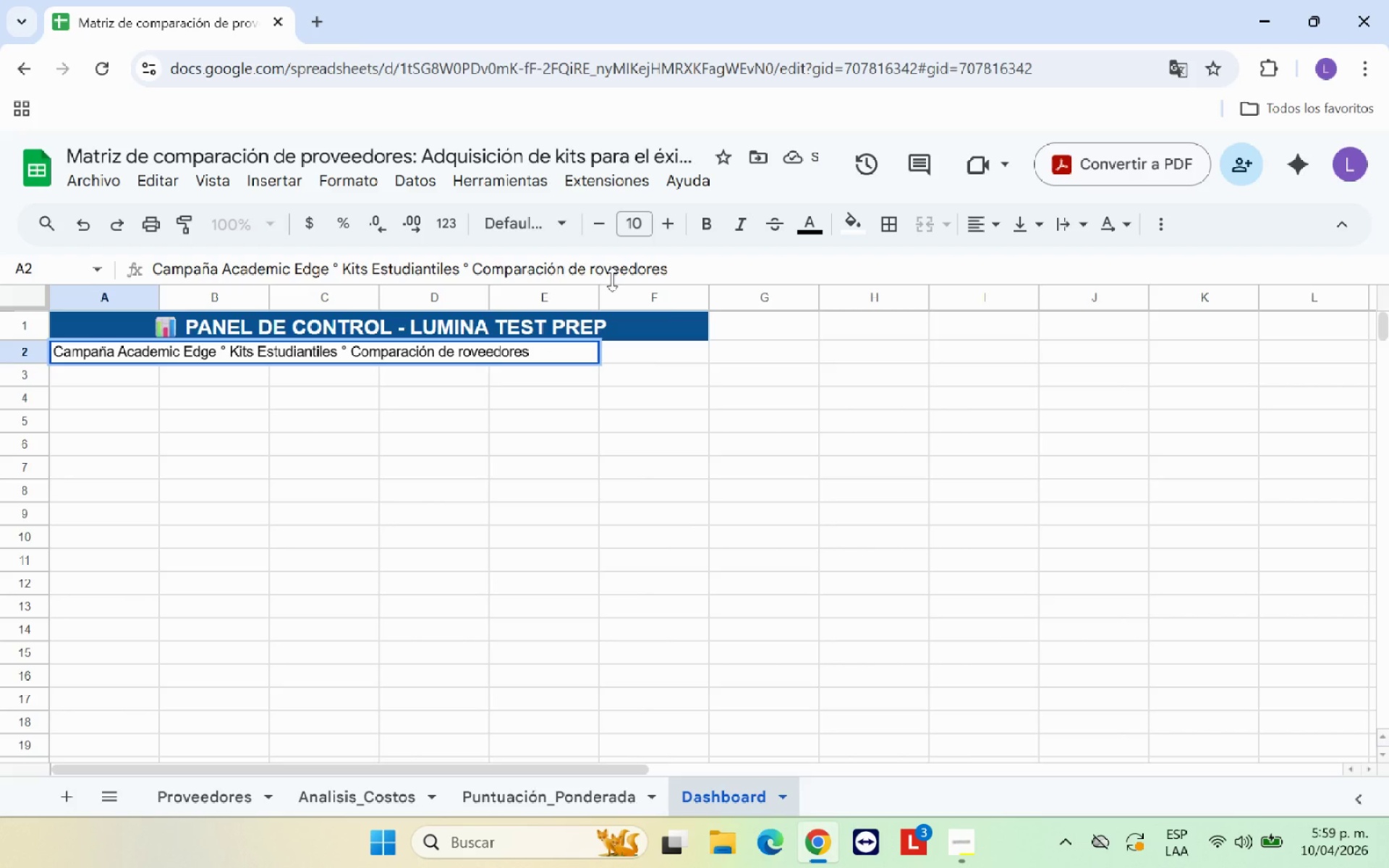 
key(CapsLock)
 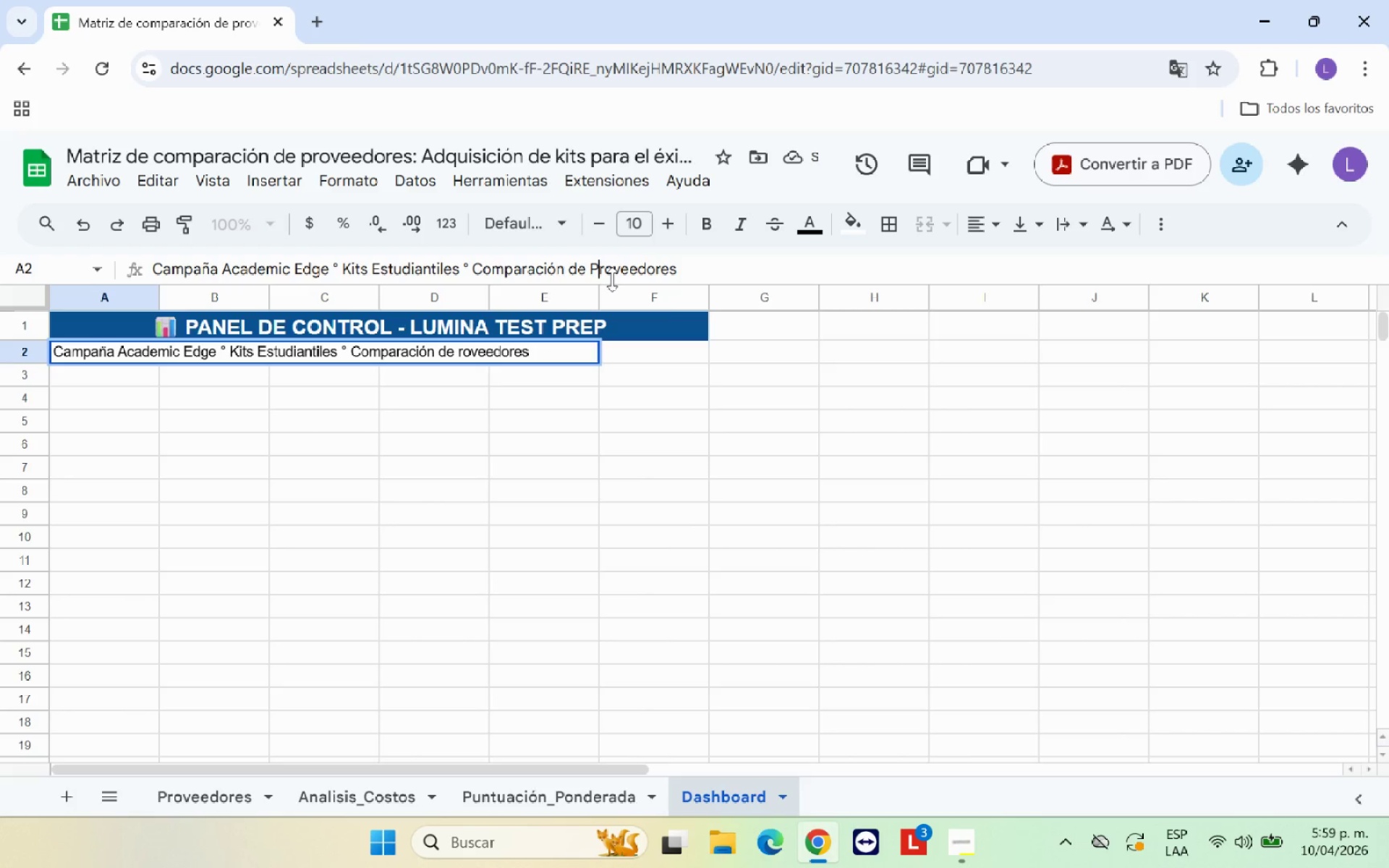 
key(P)
 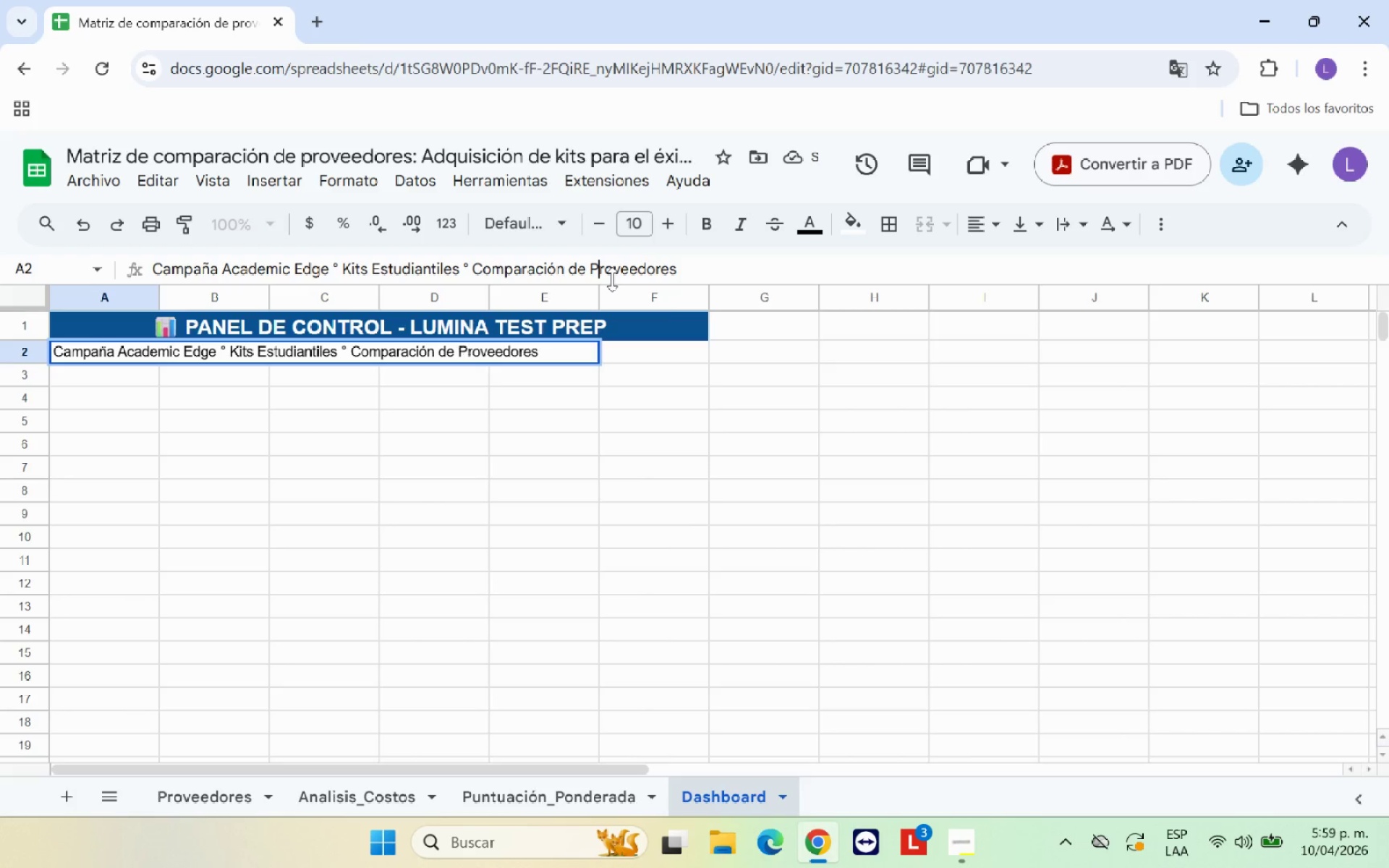 
key(CapsLock)
 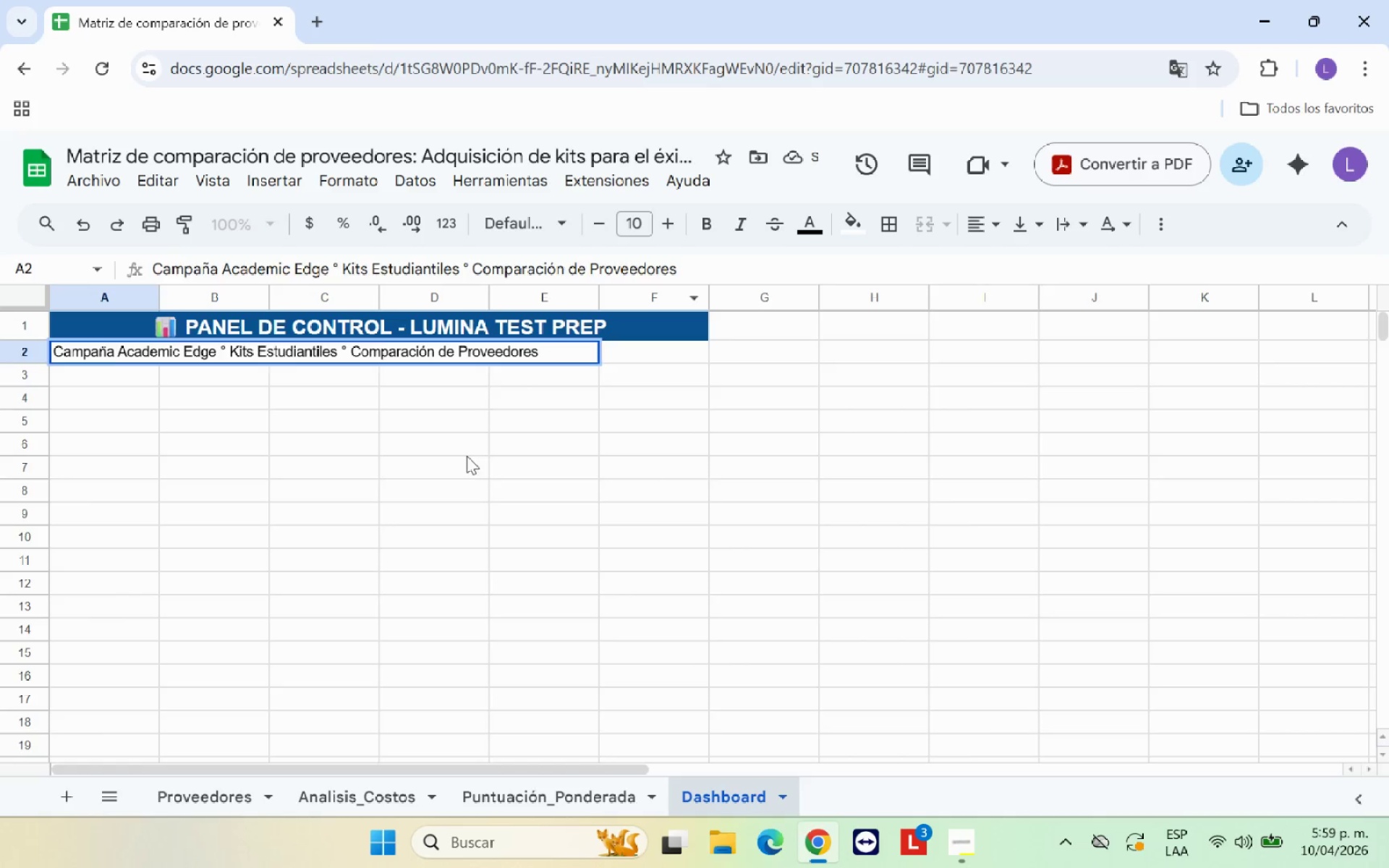 
left_click([466, 462])
 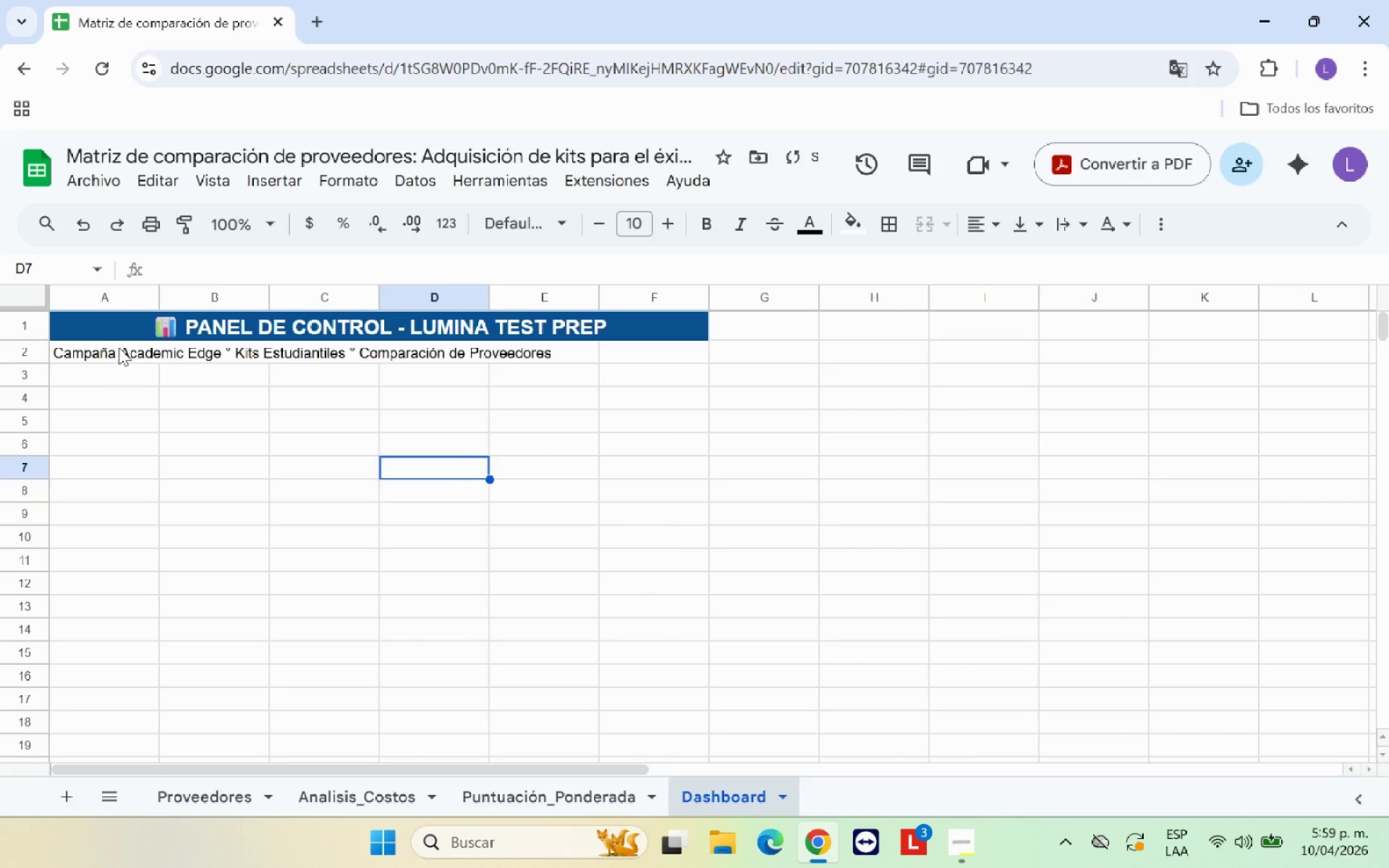 
left_click_drag(start_coordinate=[119, 347], to_coordinate=[674, 357])
 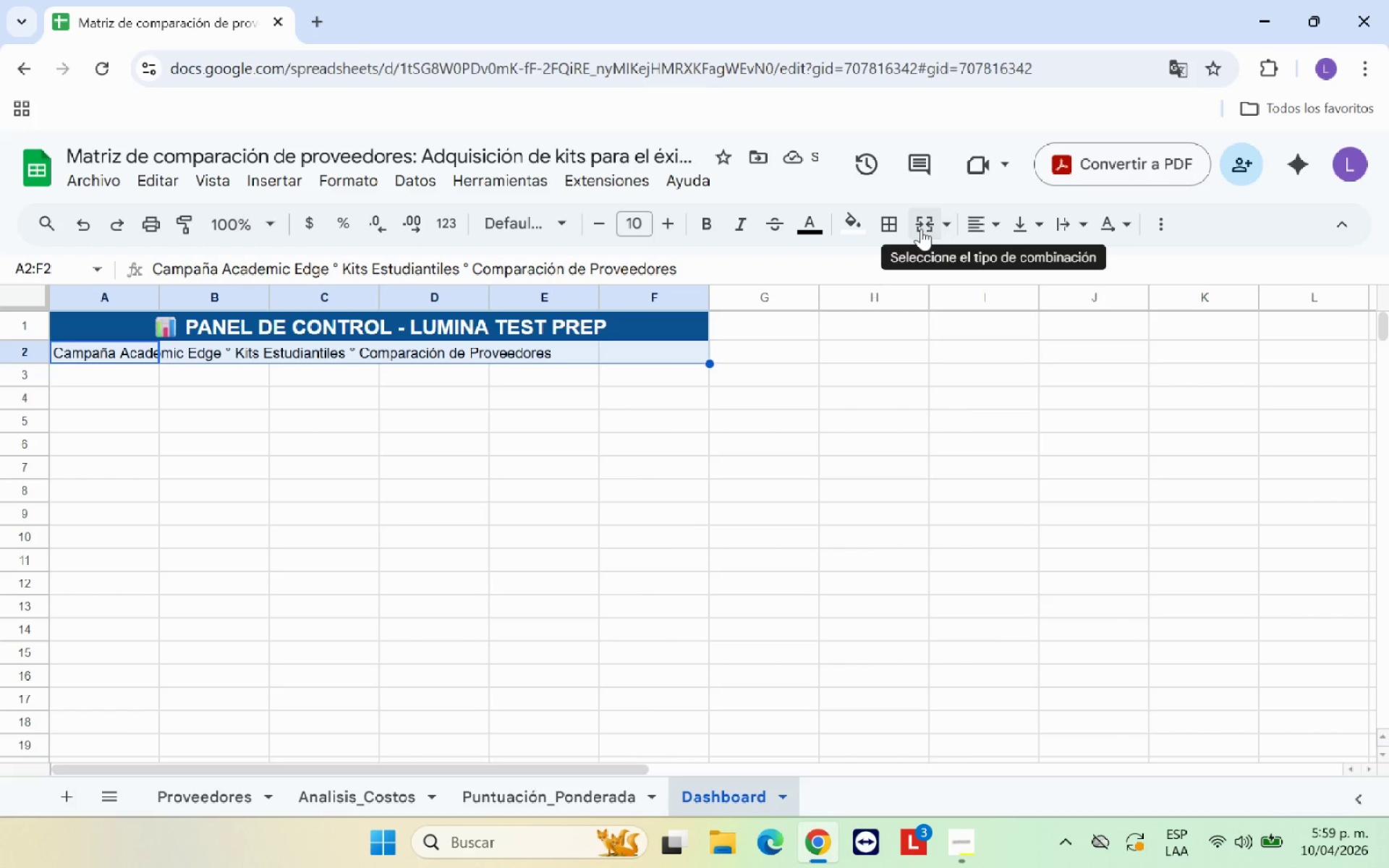 
left_click([921, 229])
 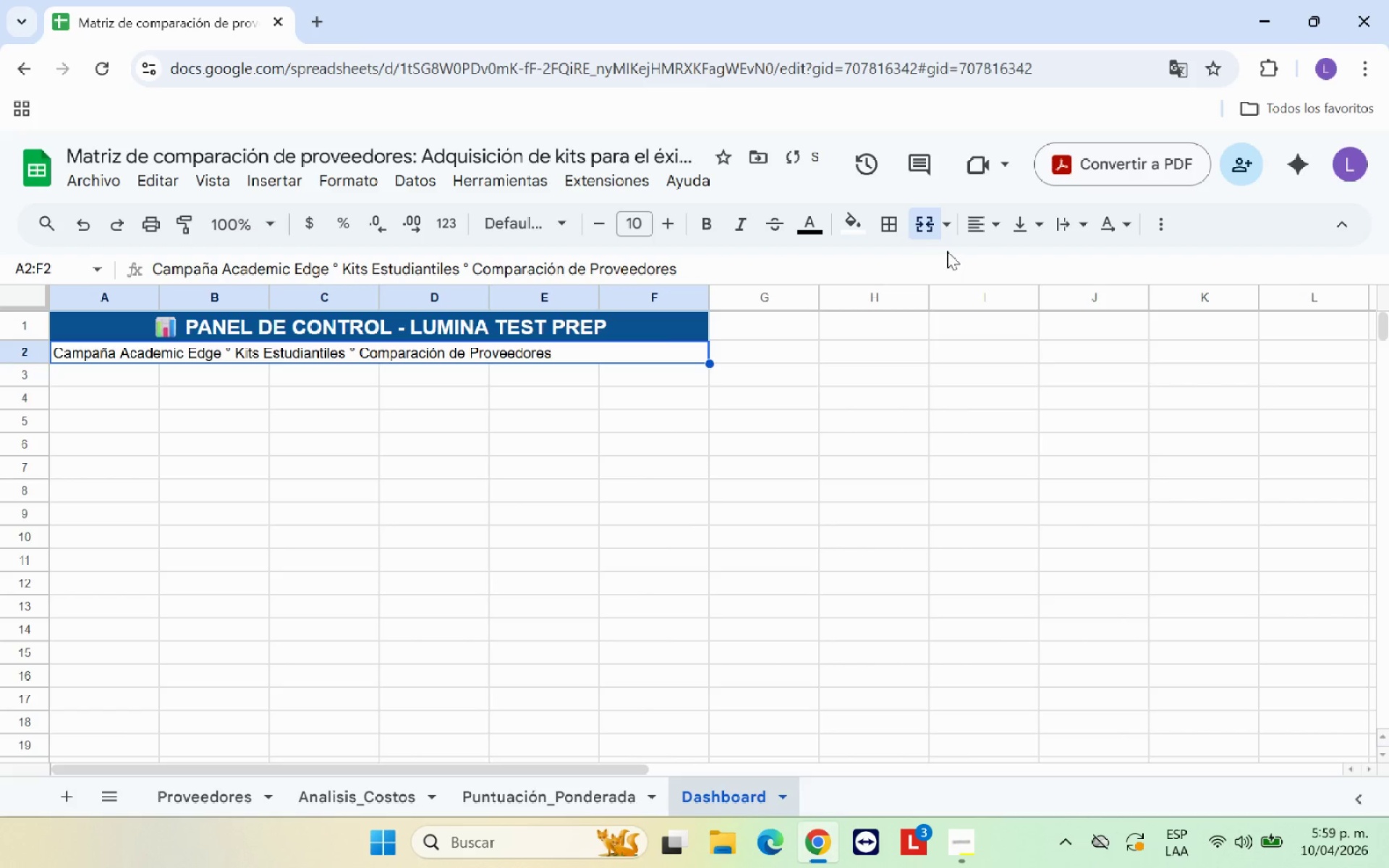 
left_click([983, 234])
 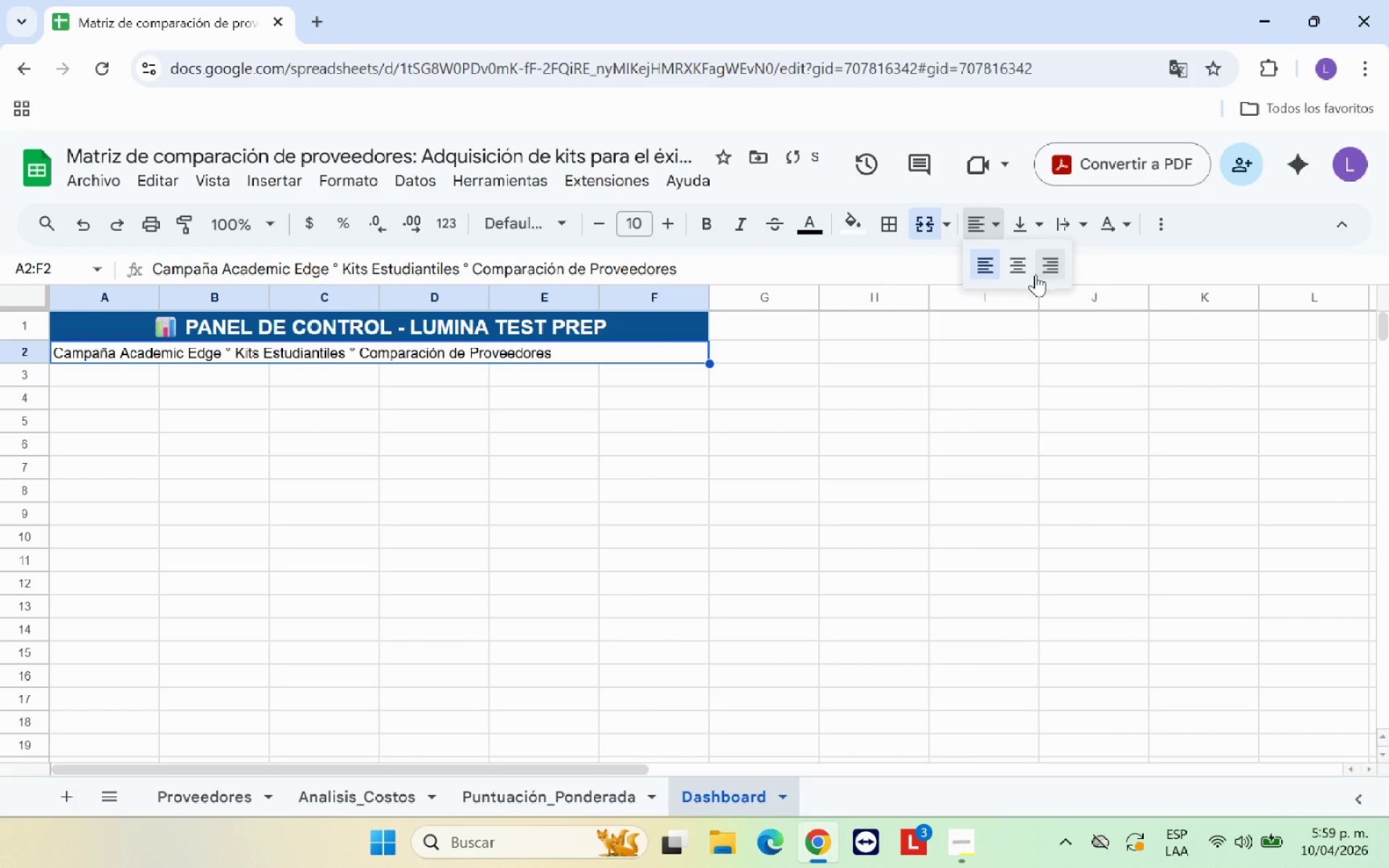 
left_click([1025, 268])
 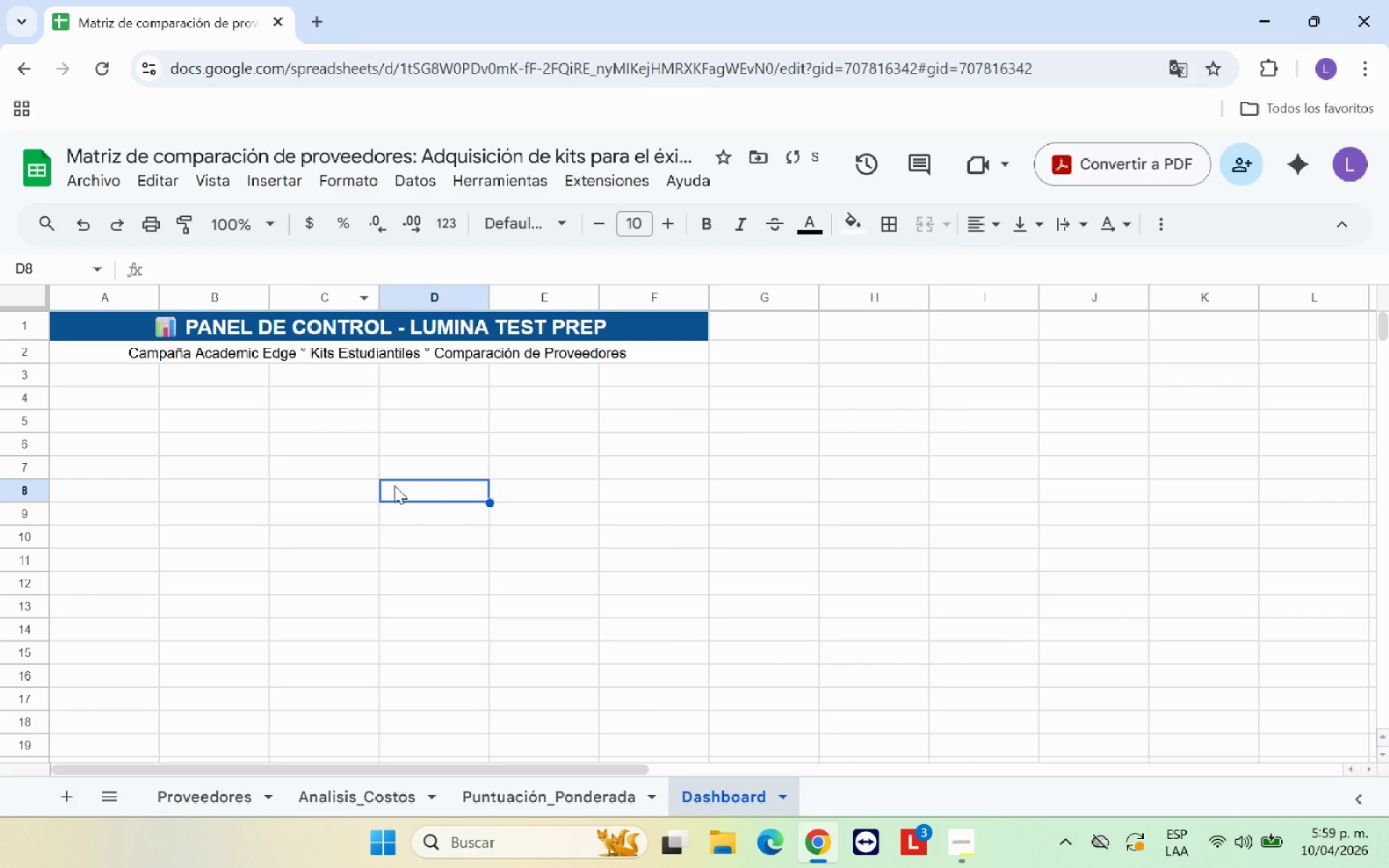 
left_click([553, 794])
 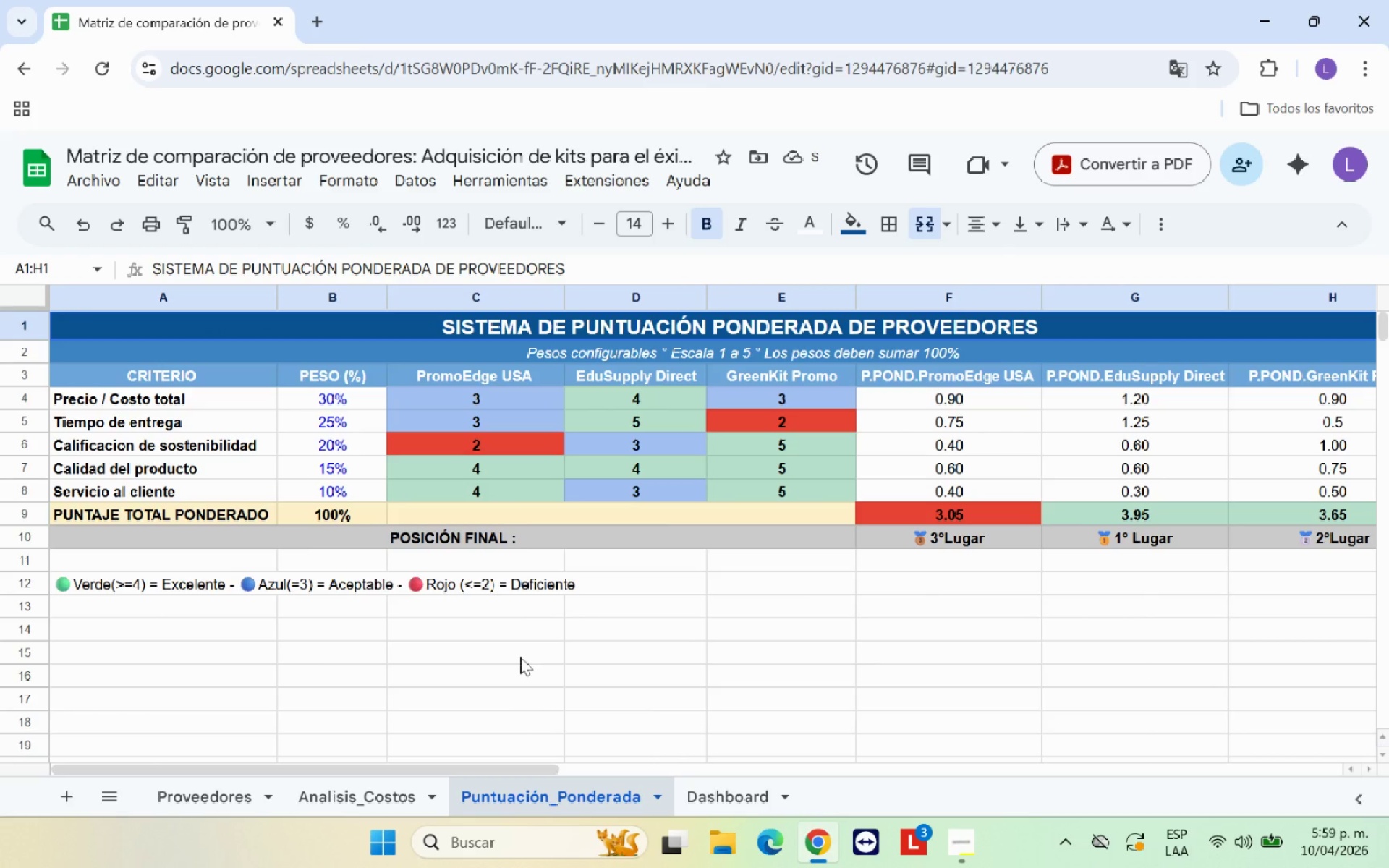 
scroll: coordinate [519, 652], scroll_direction: up, amount: 3.0
 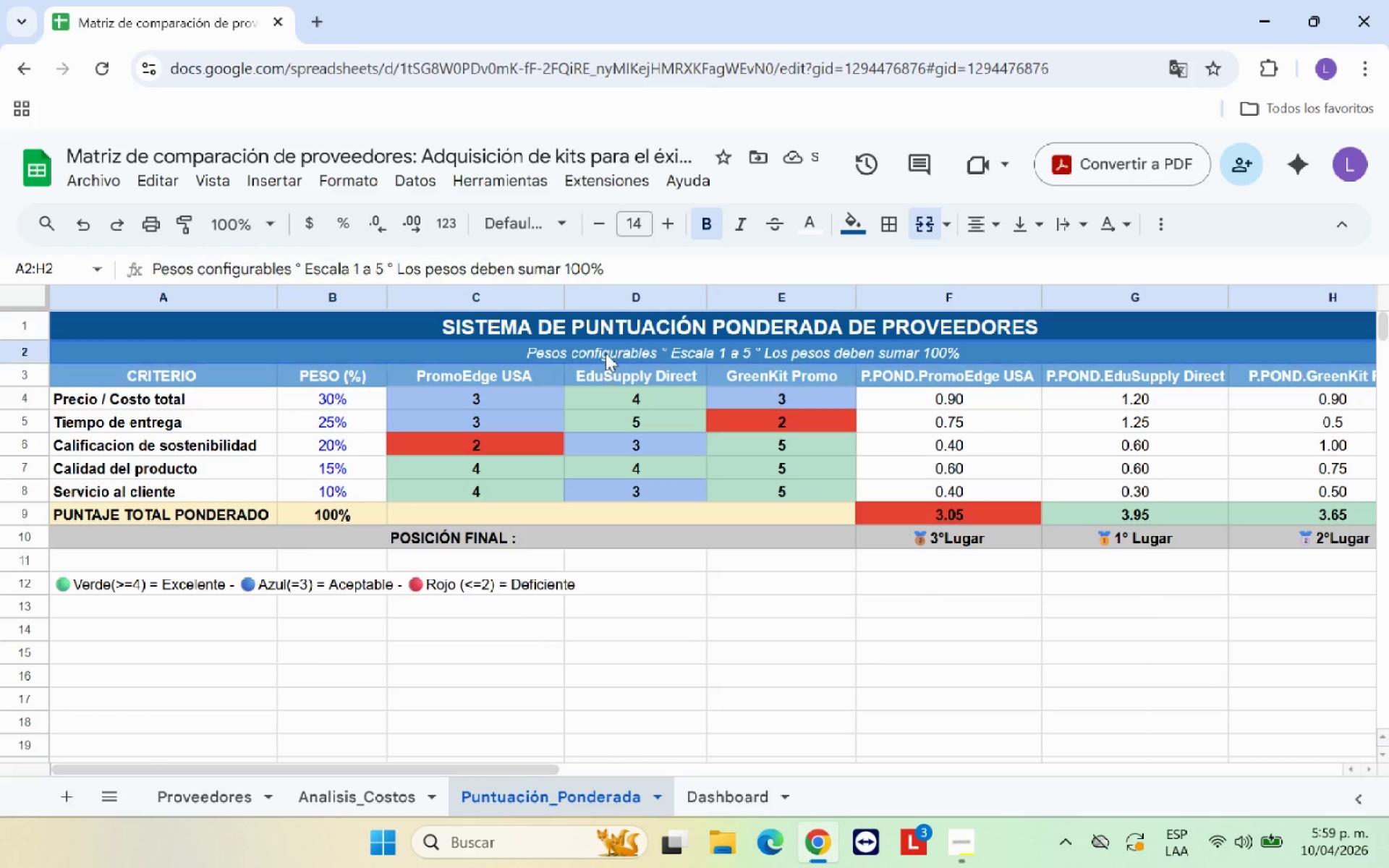 
left_click([606, 353])
 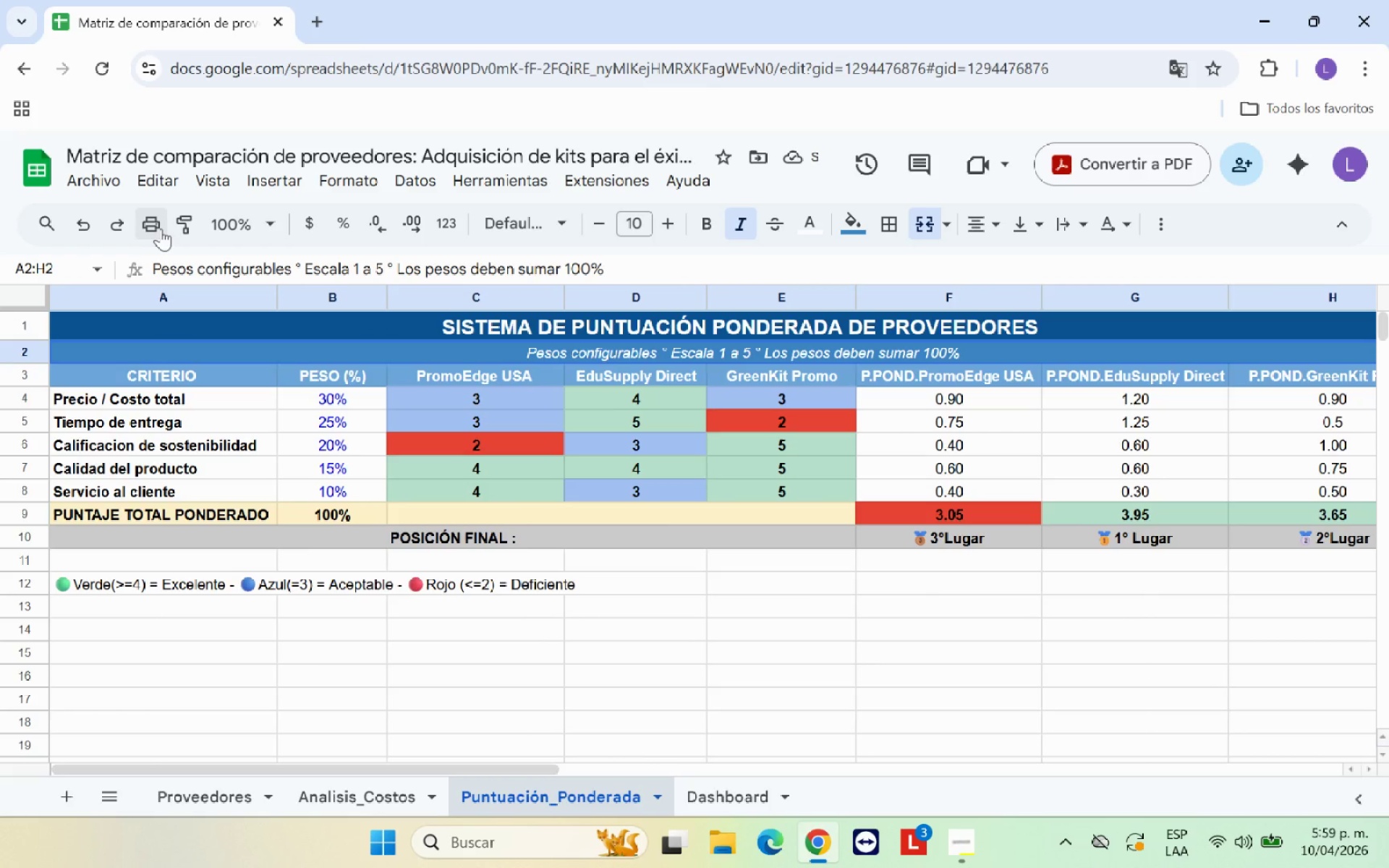 
left_click([189, 224])
 